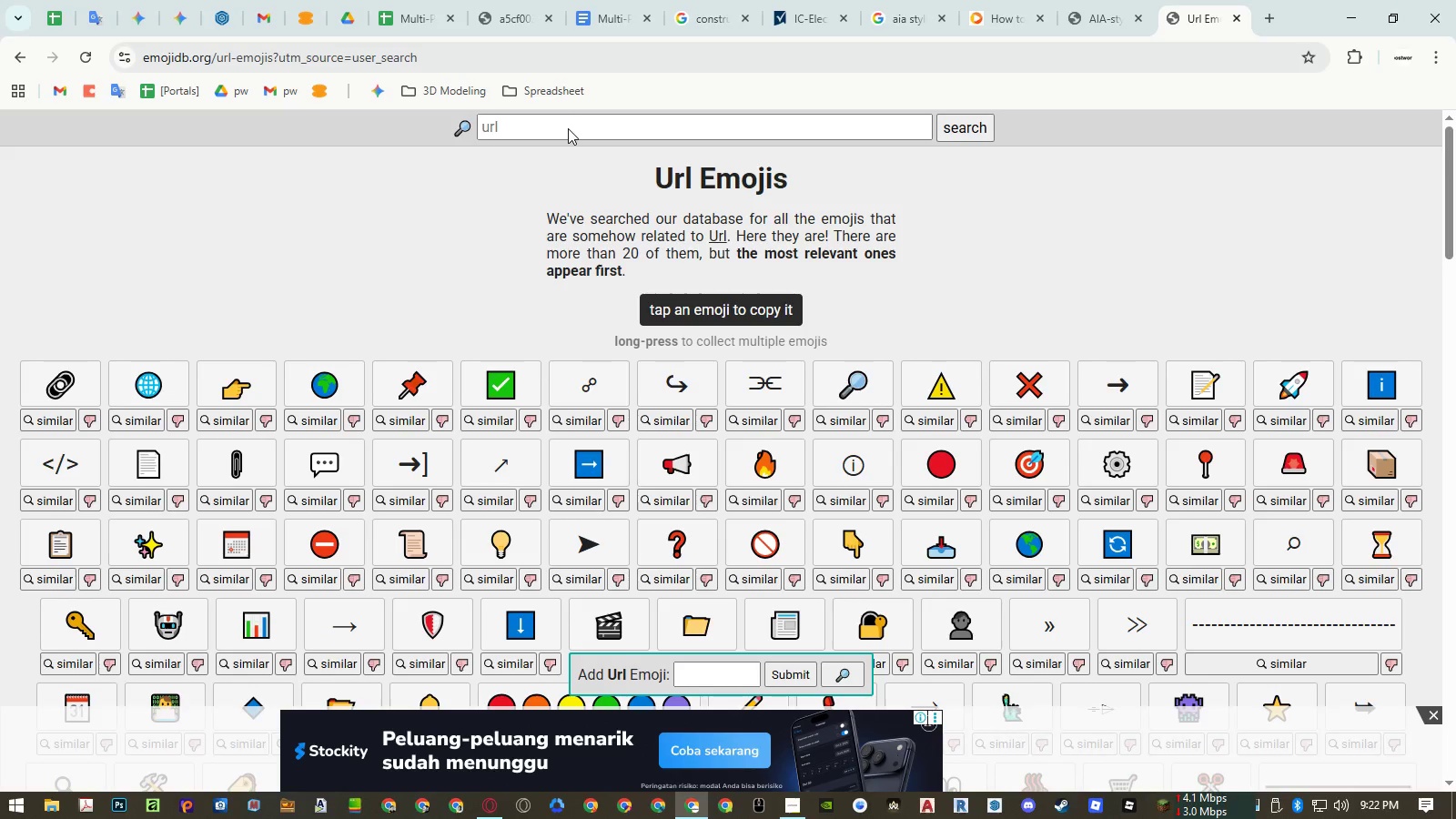 
wait(6.42)
 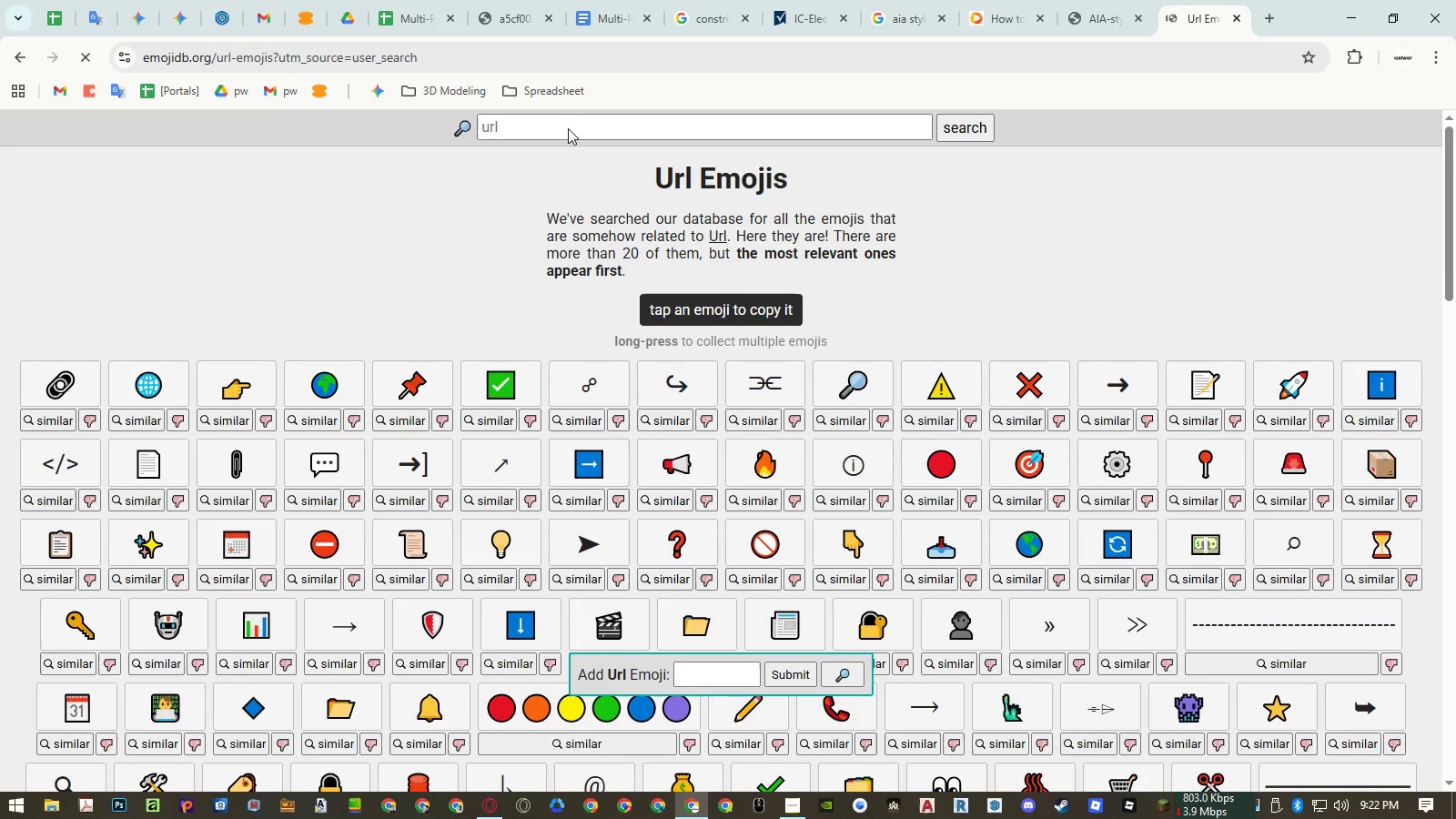 
left_click([568, 128])
 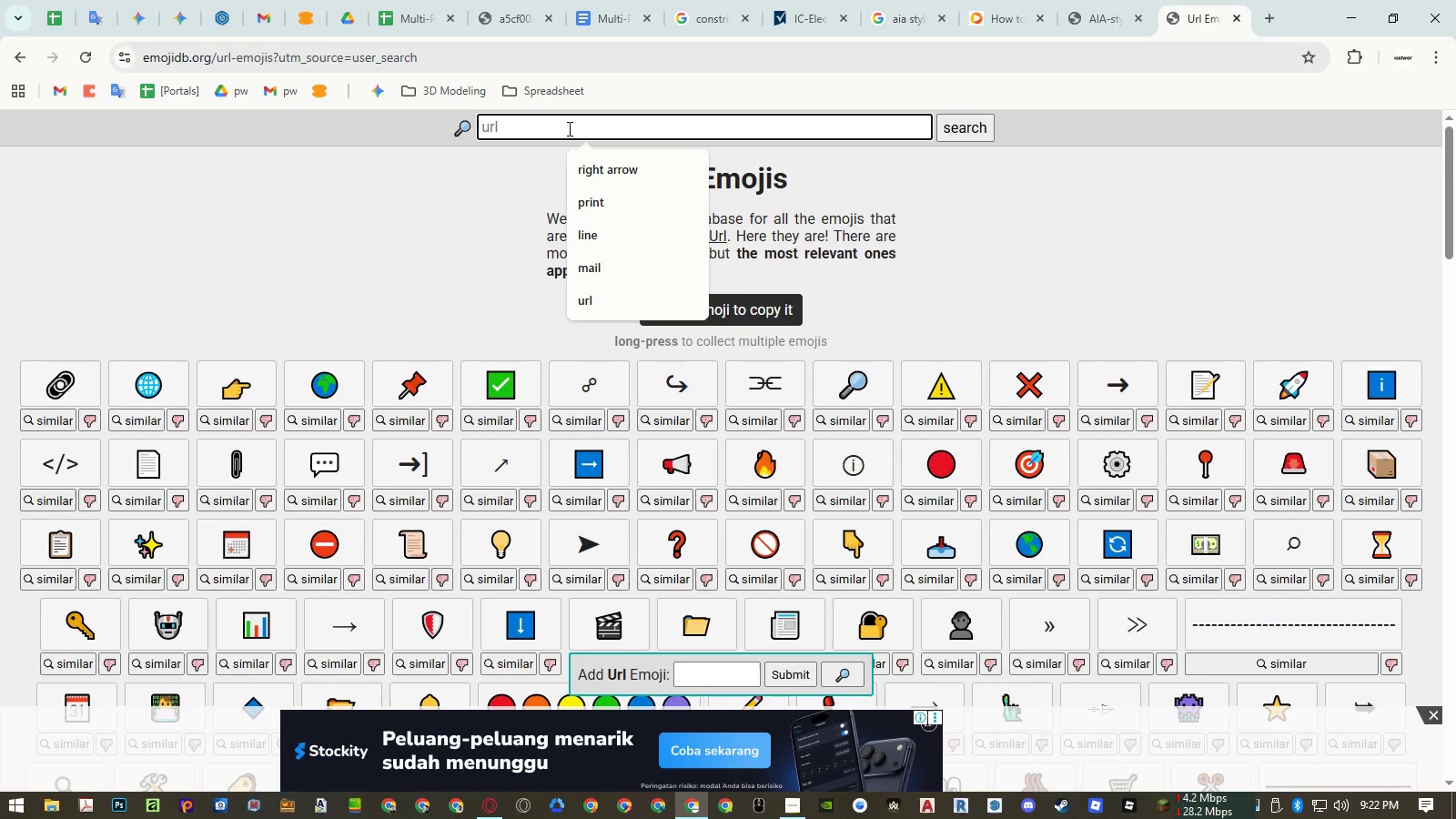 
type(website)
 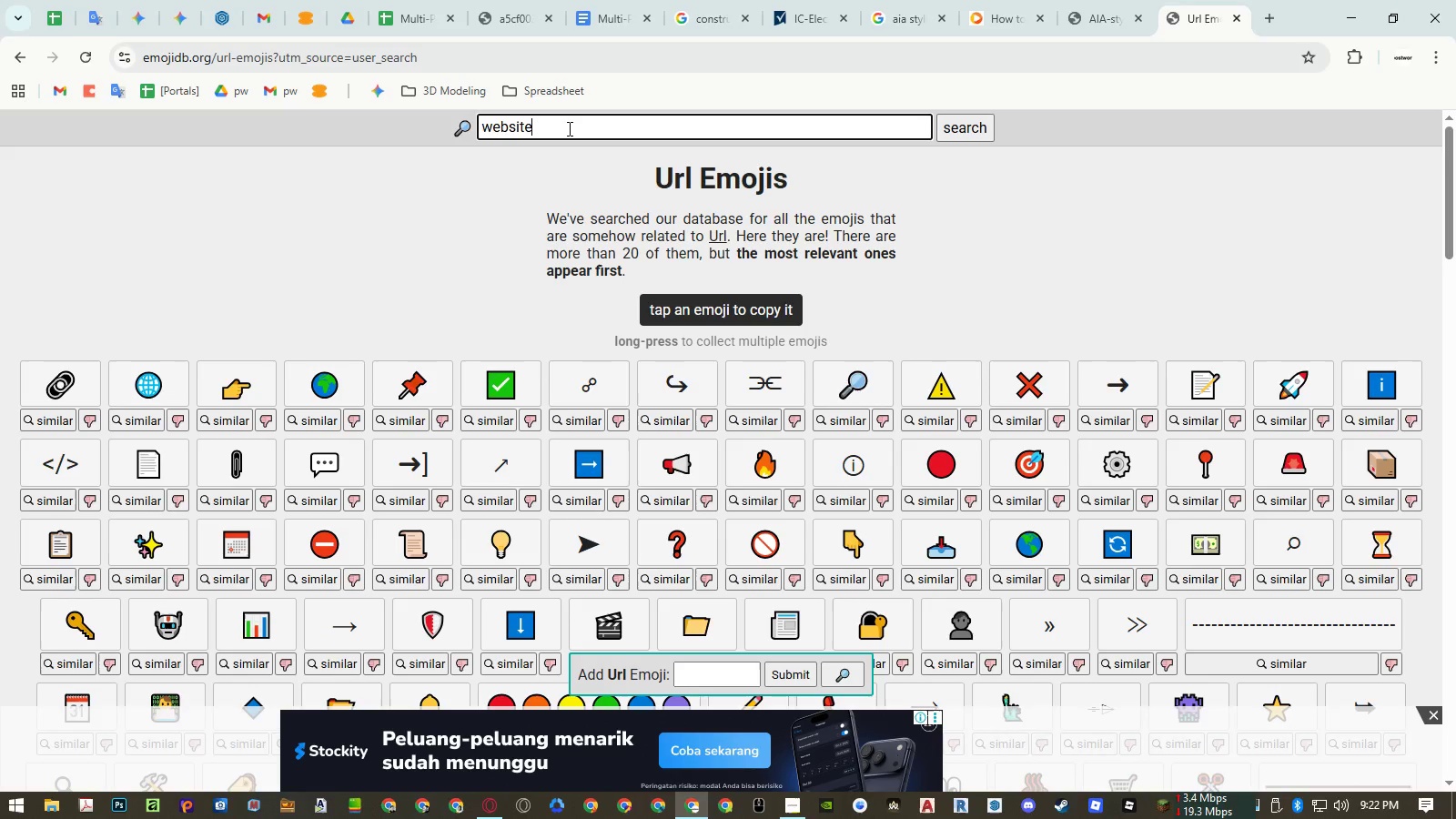 
key(Enter)
 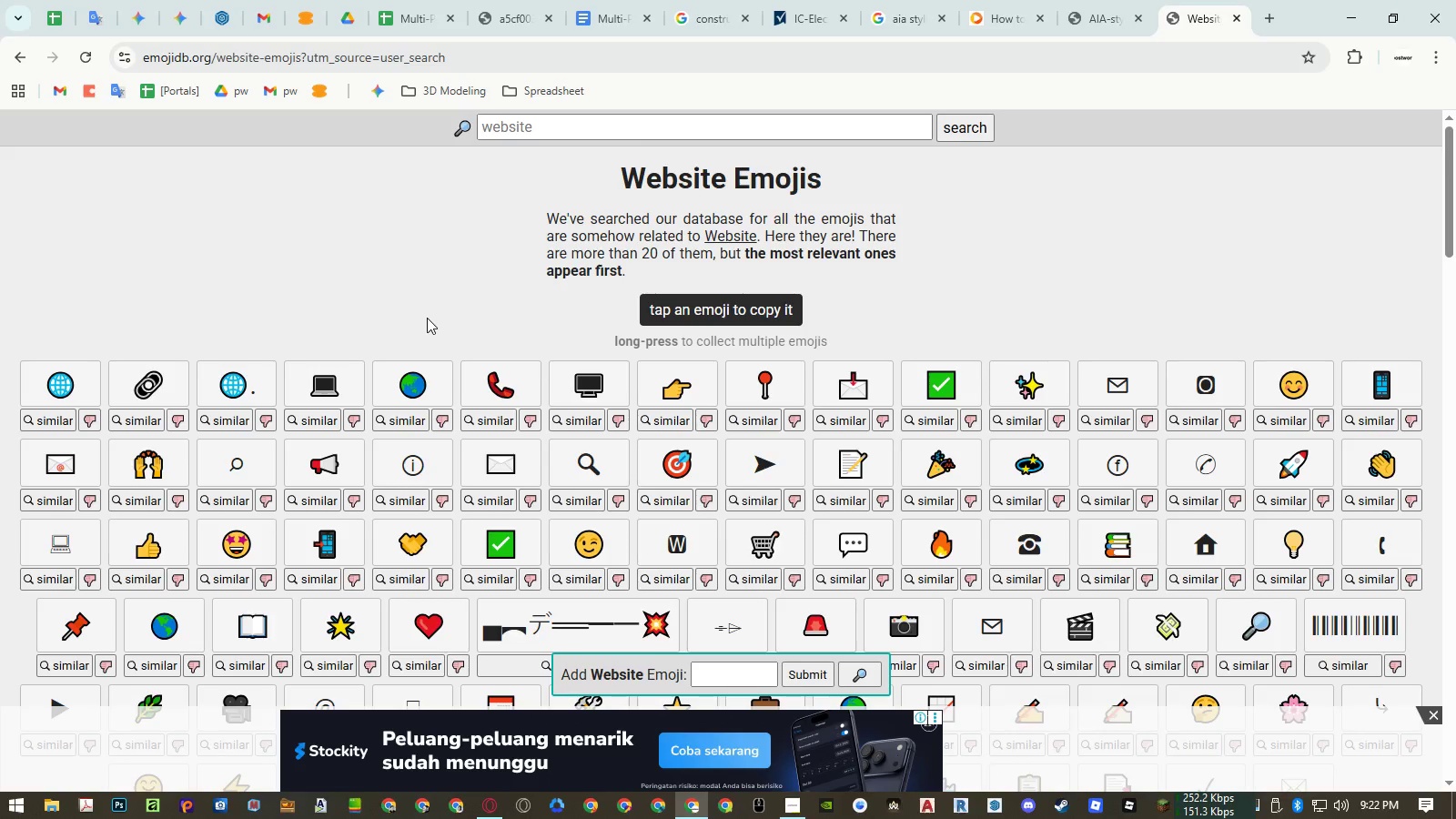 
wait(11.28)
 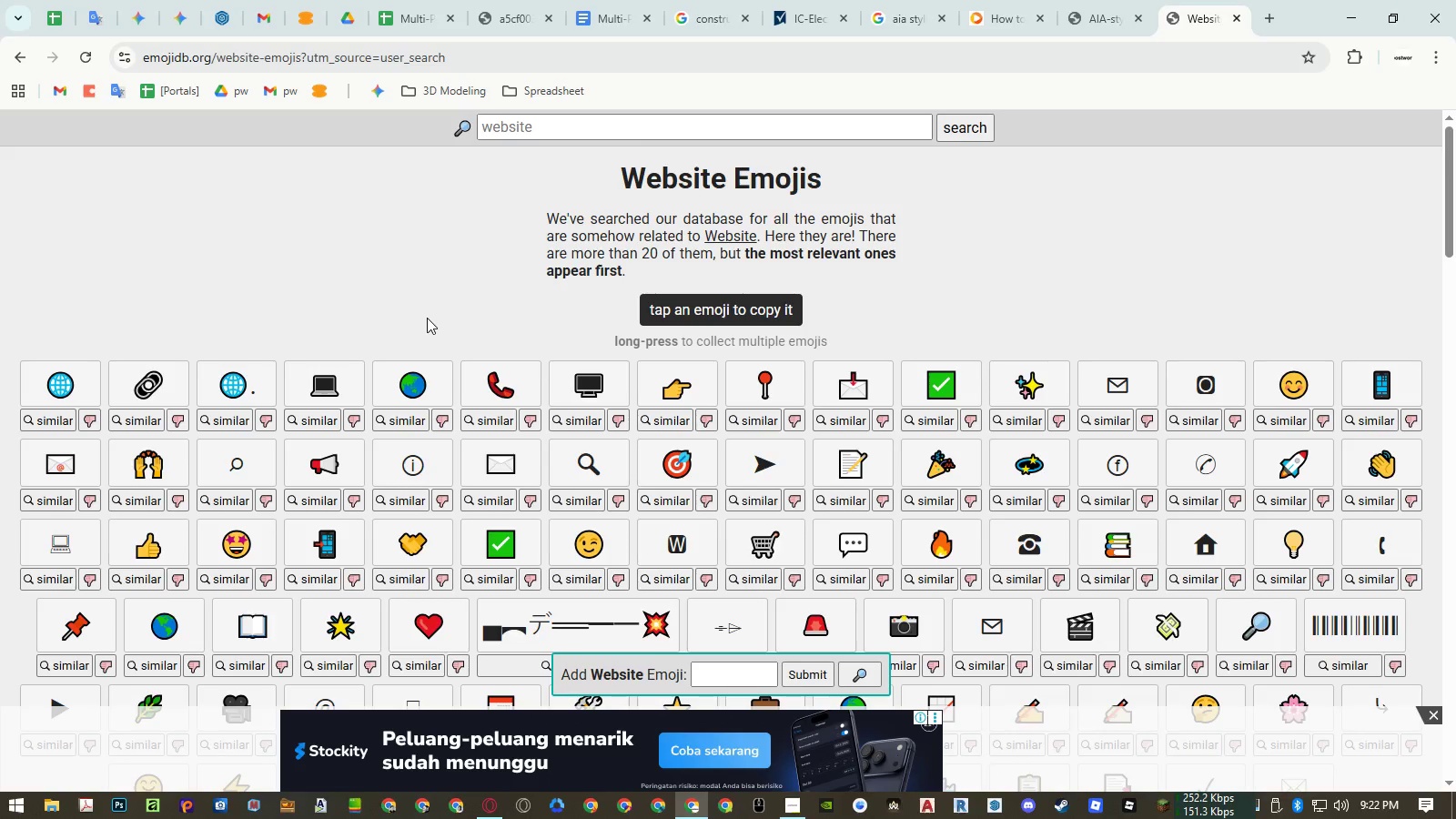 
scroll: coordinate [608, 310], scroll_direction: down, amount: 4.0
 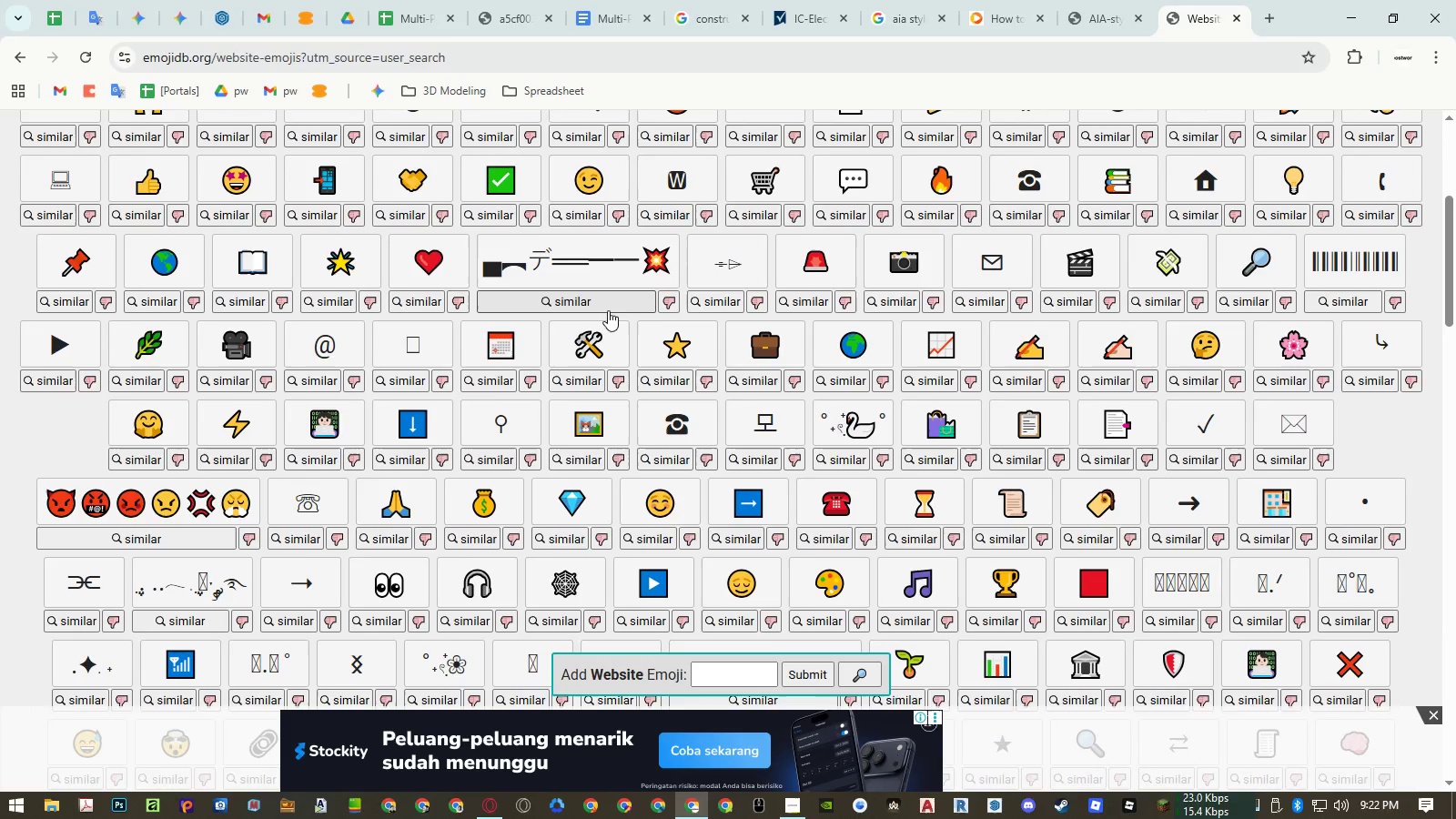 
scroll: coordinate [609, 306], scroll_direction: up, amount: 6.0
 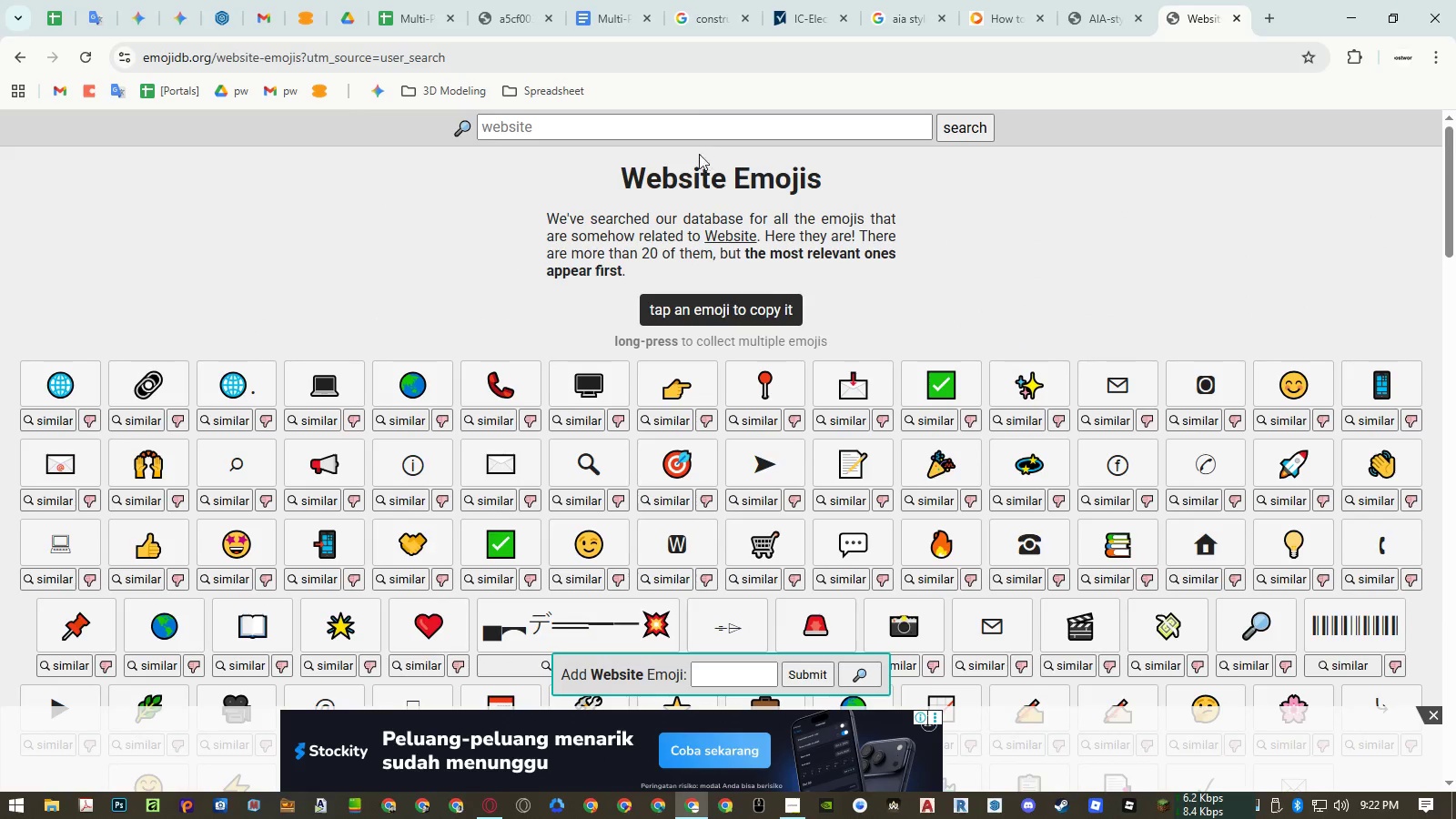 
left_click([692, 135])
 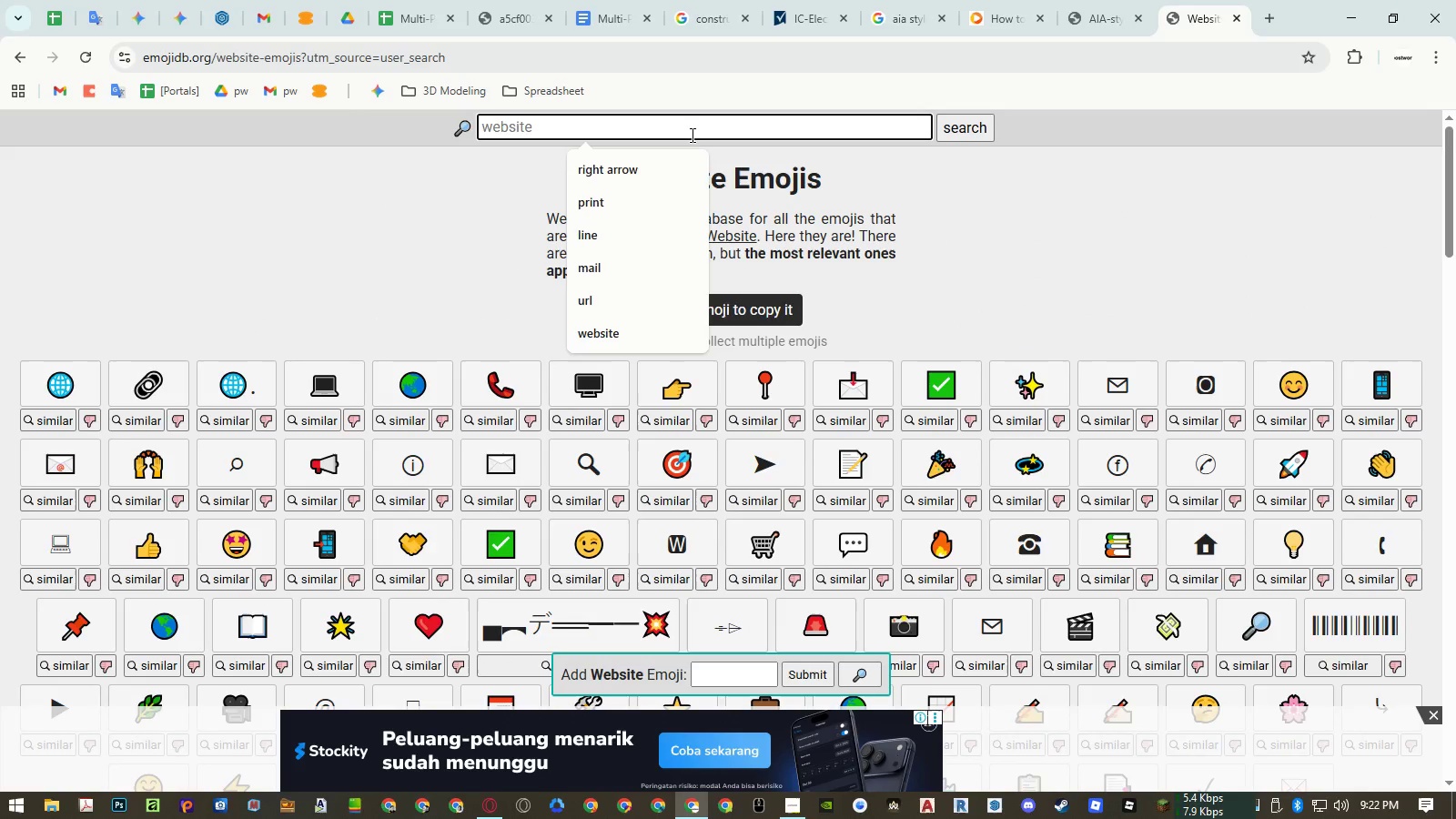 
type(globe)
 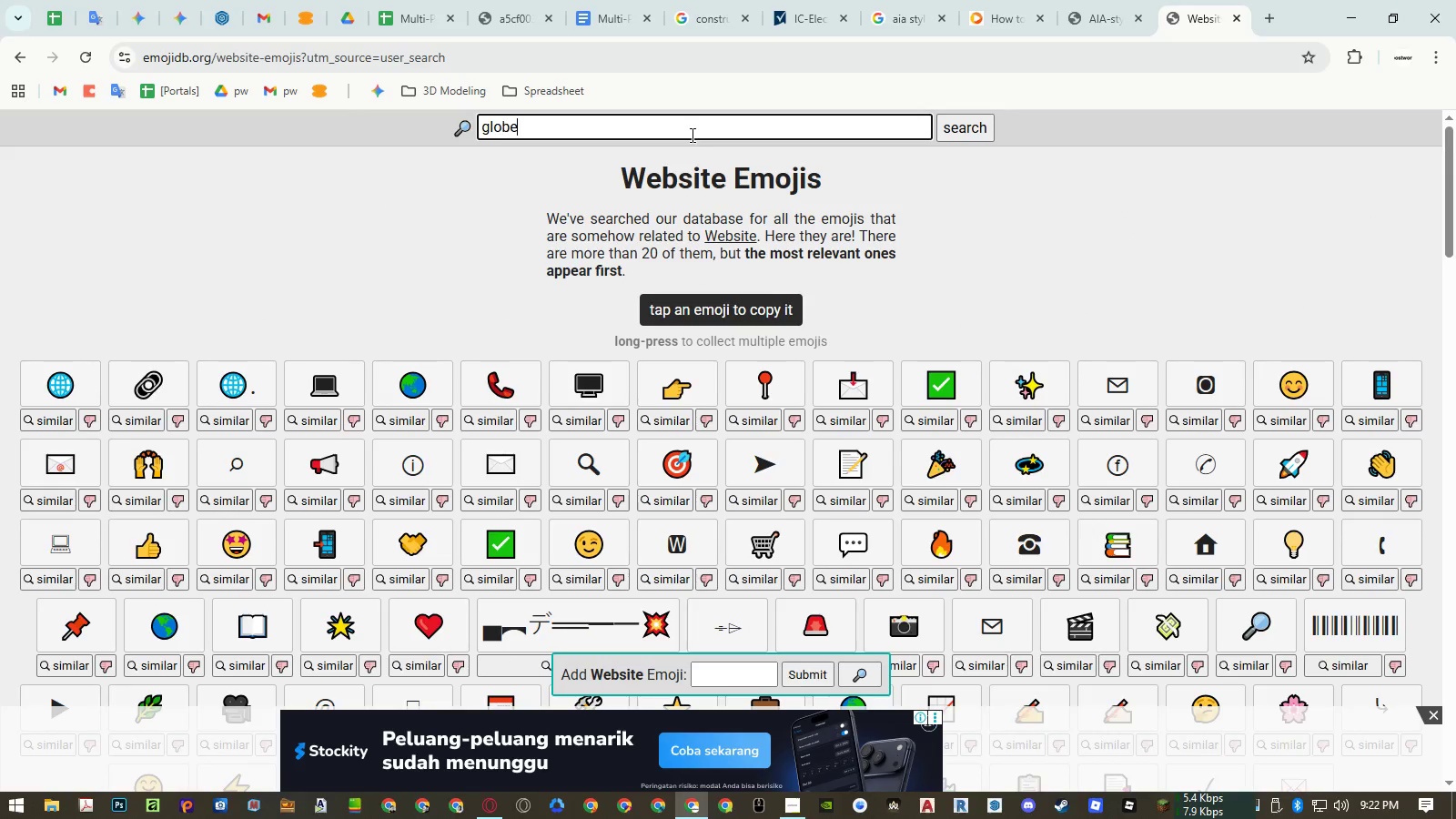 
key(Enter)
 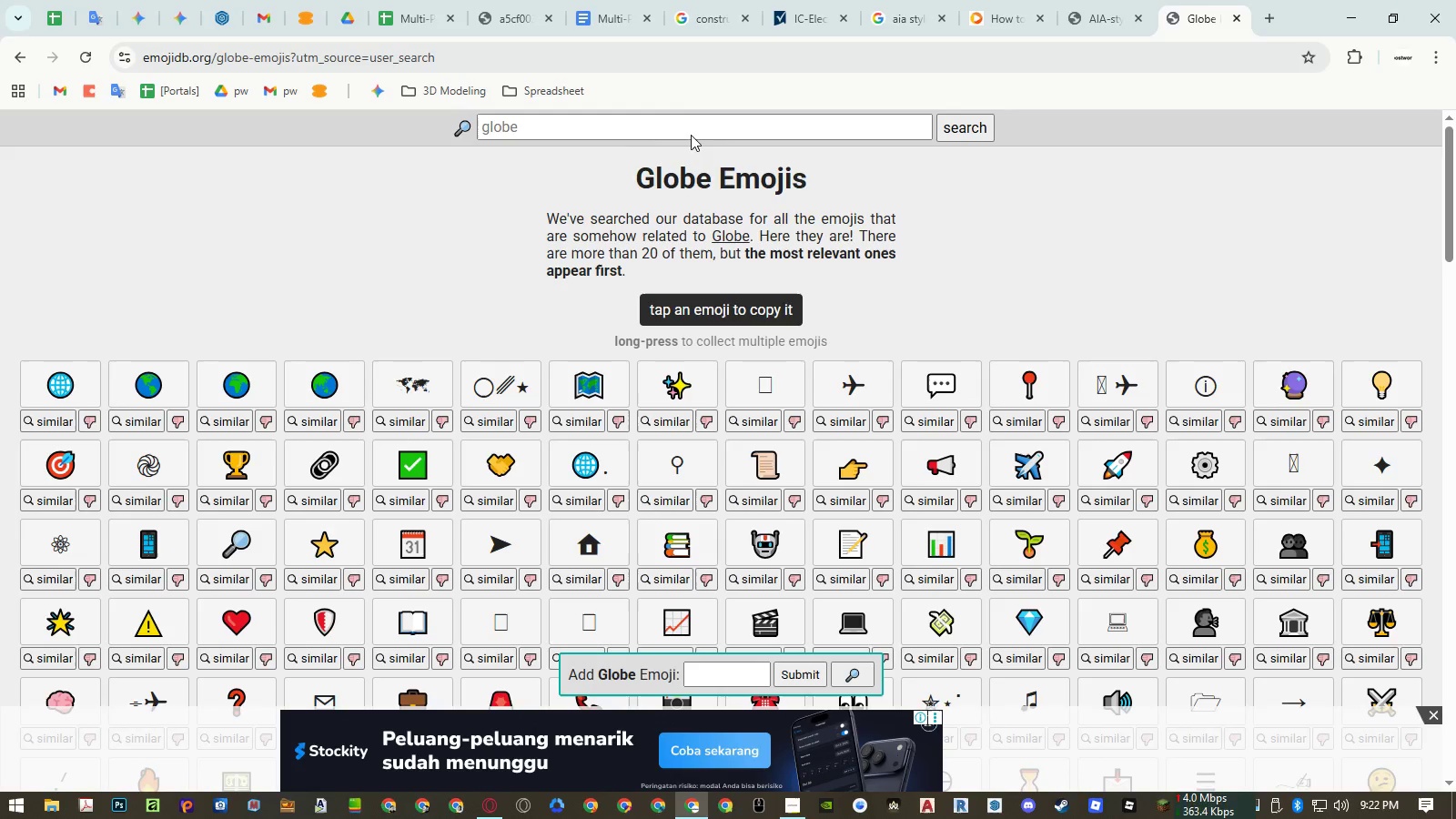 
left_click([66, 388])
 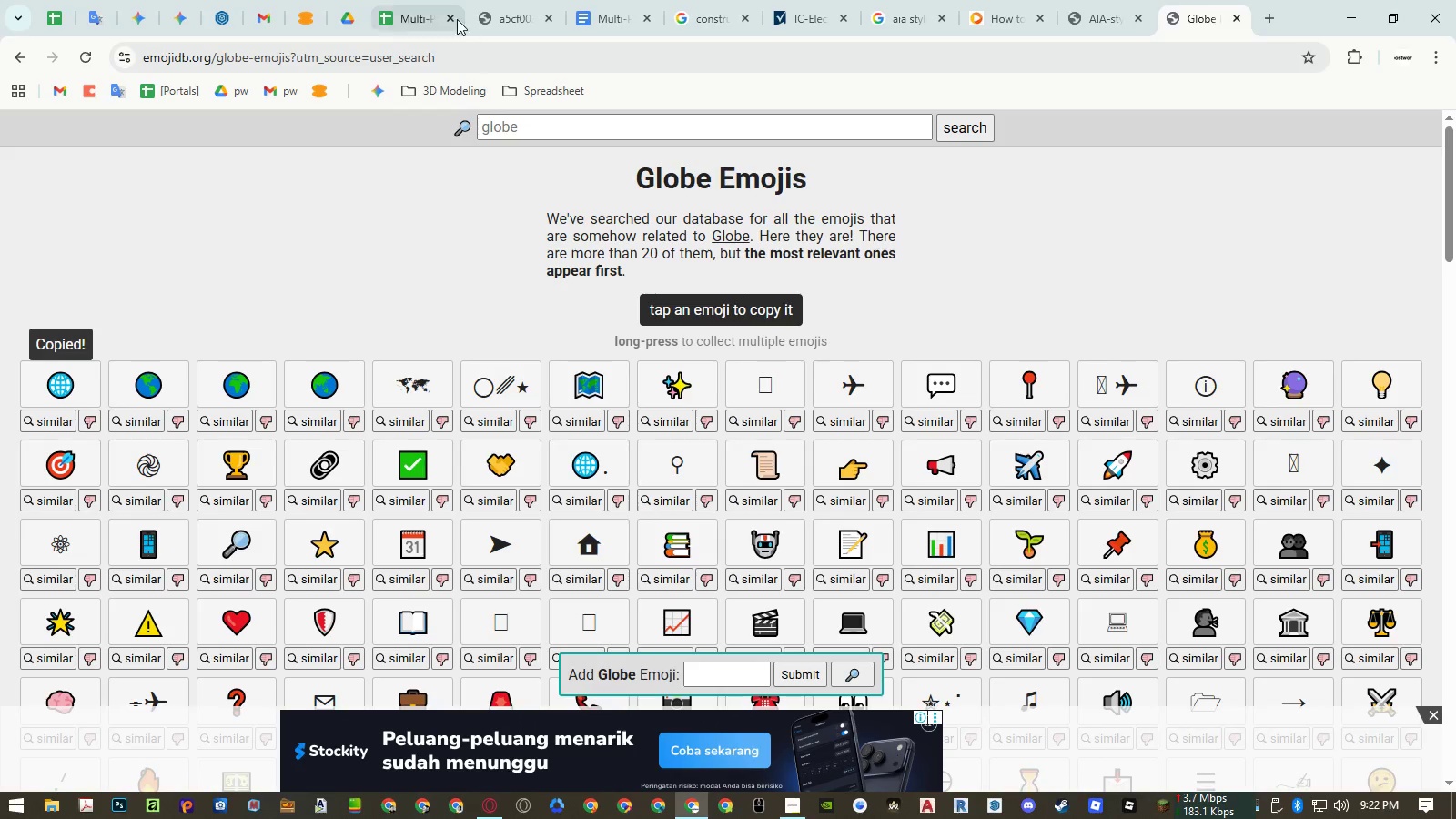 
left_click([405, 13])
 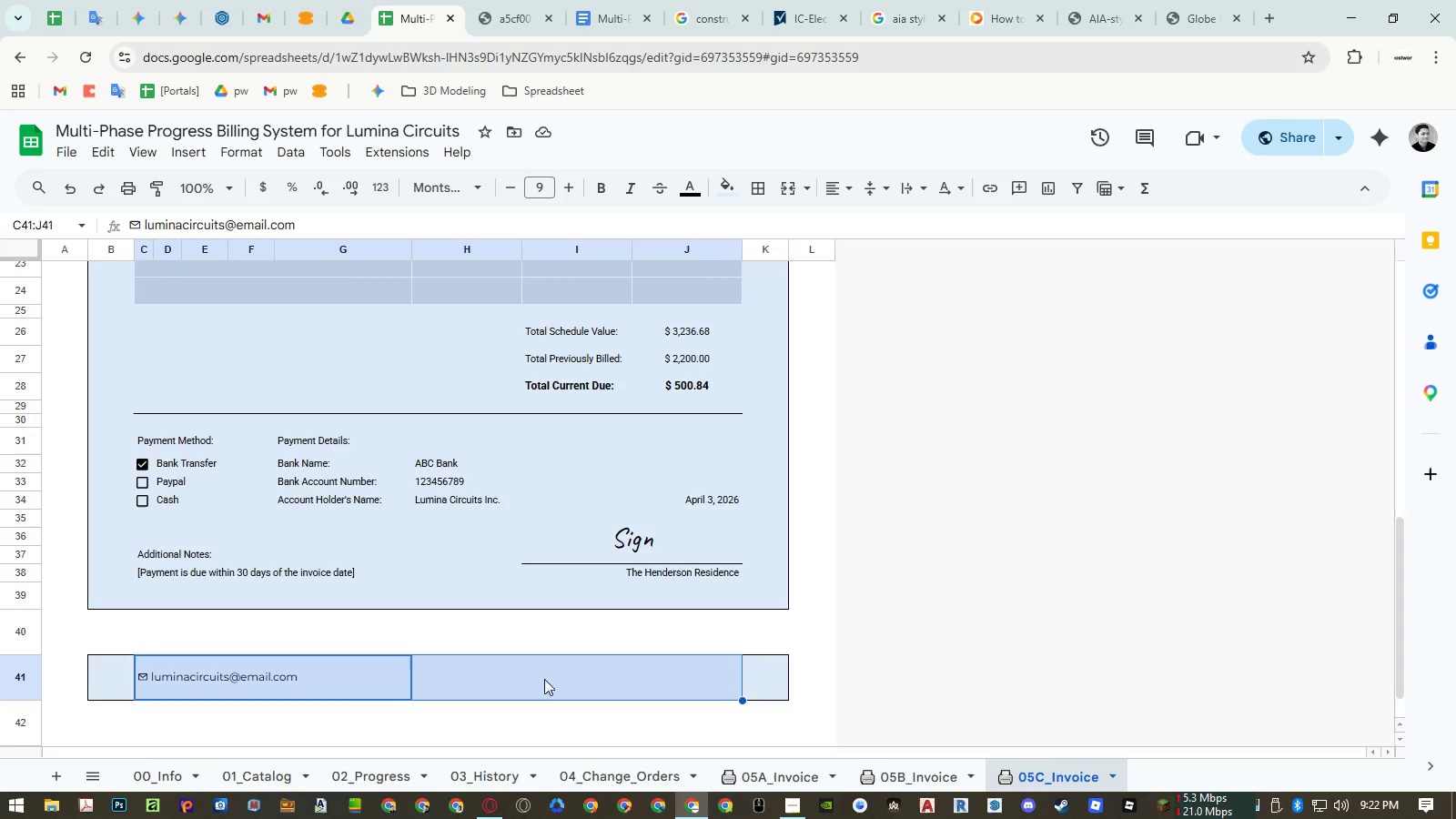 
double_click([537, 684])
 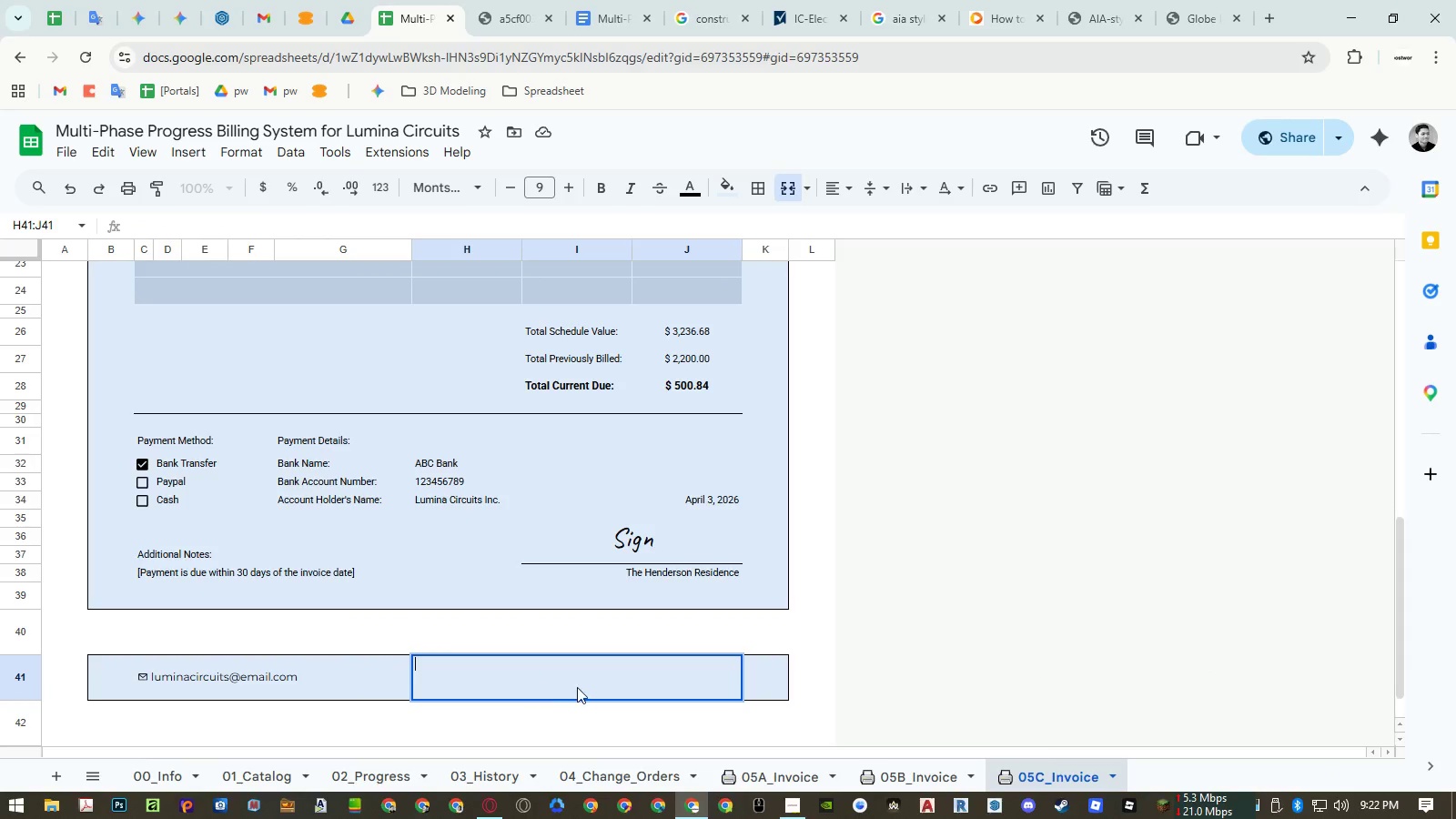 
key(Control+ControlLeft)
 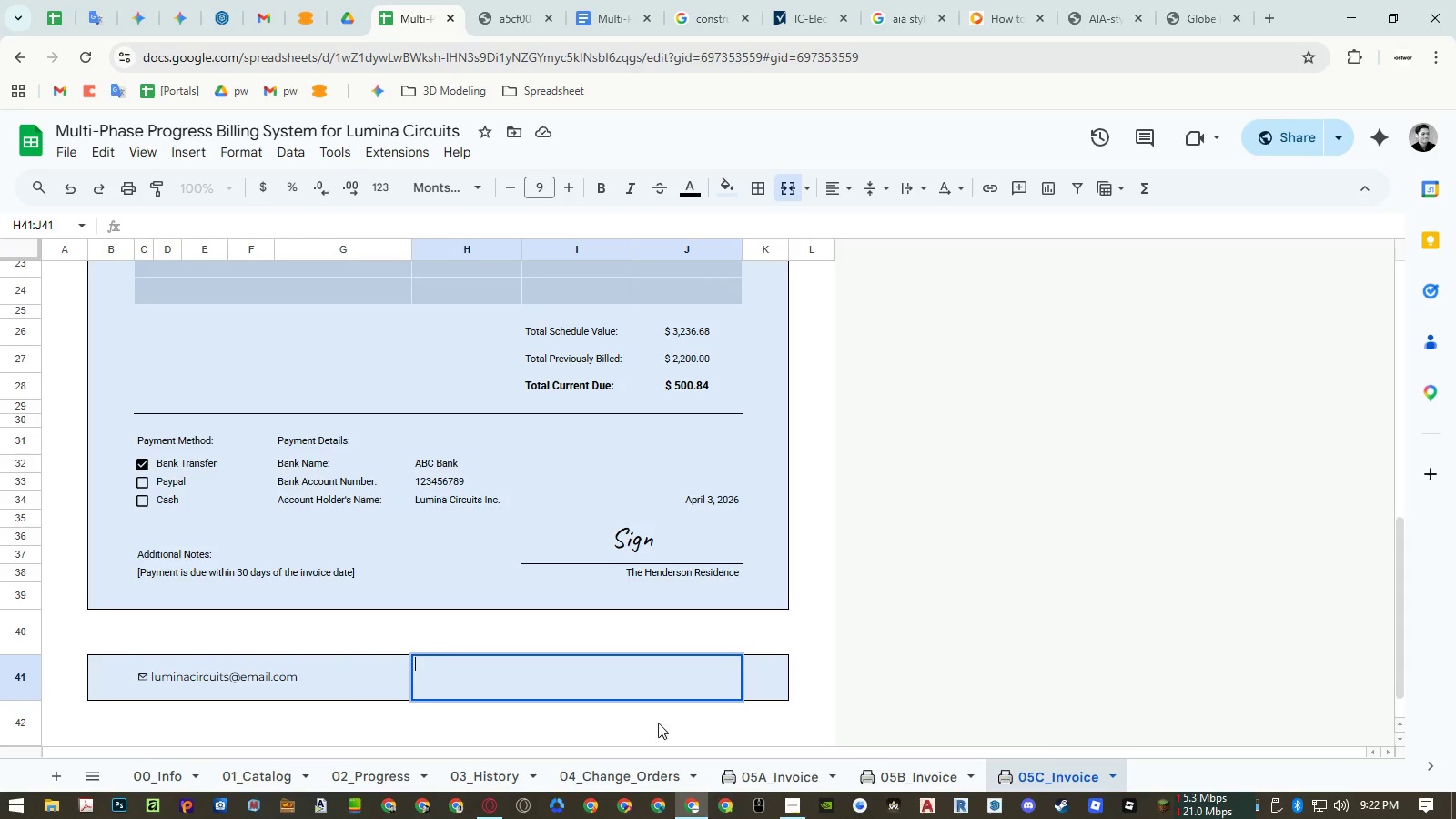 
key(Control+Shift+ShiftLeft)
 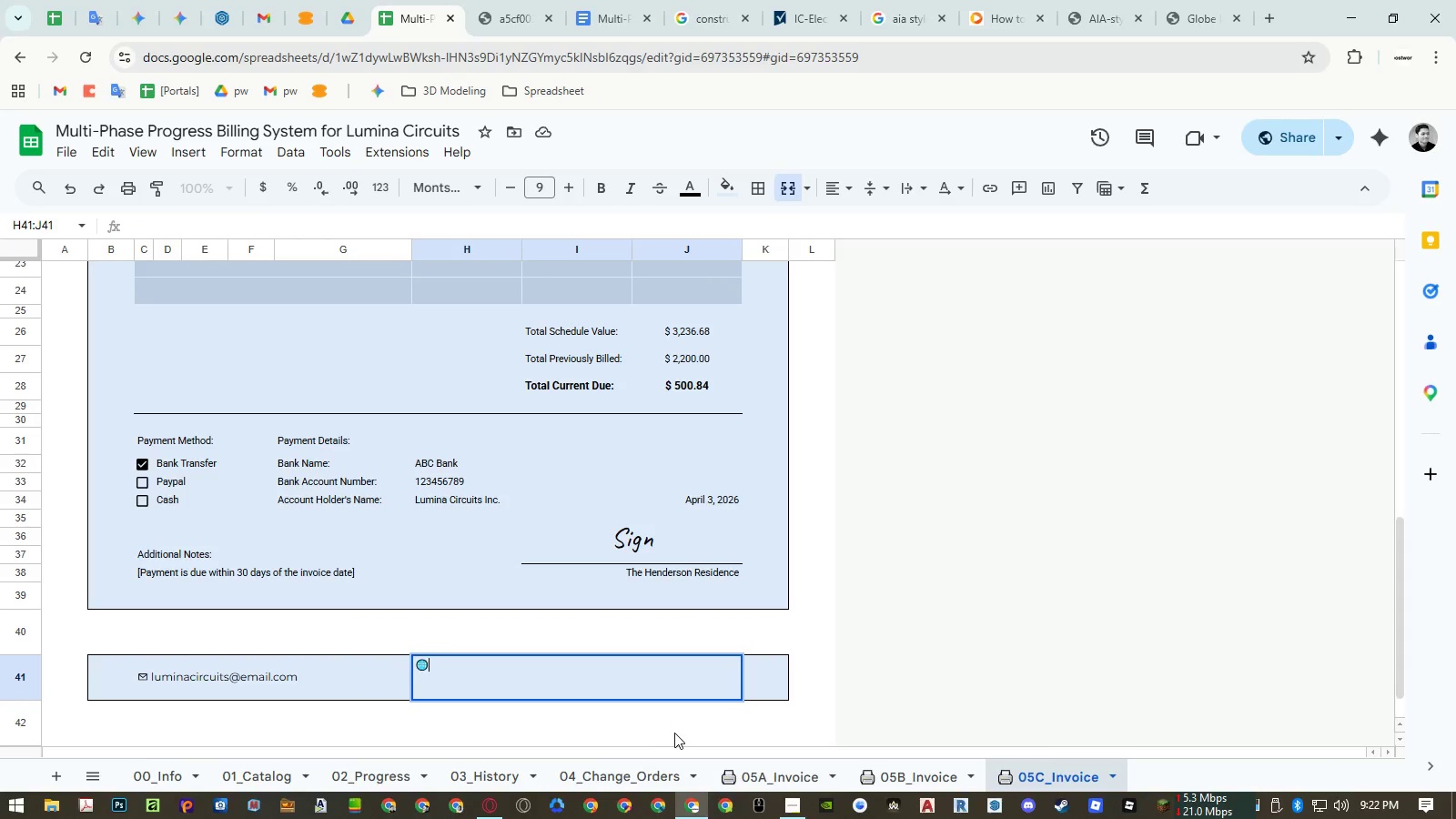 
key(Control+Shift+V)
 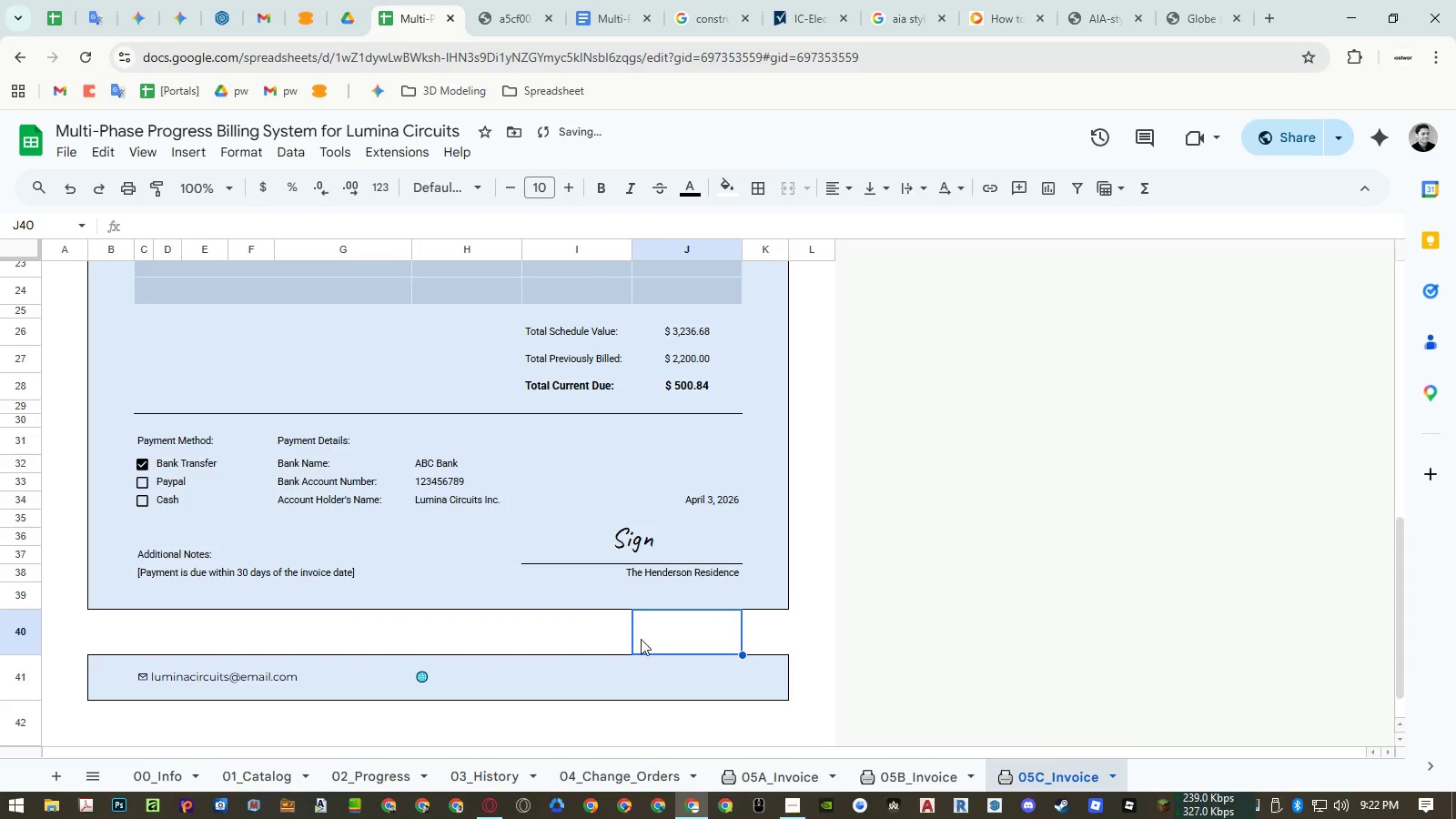 
left_click([511, 10])
 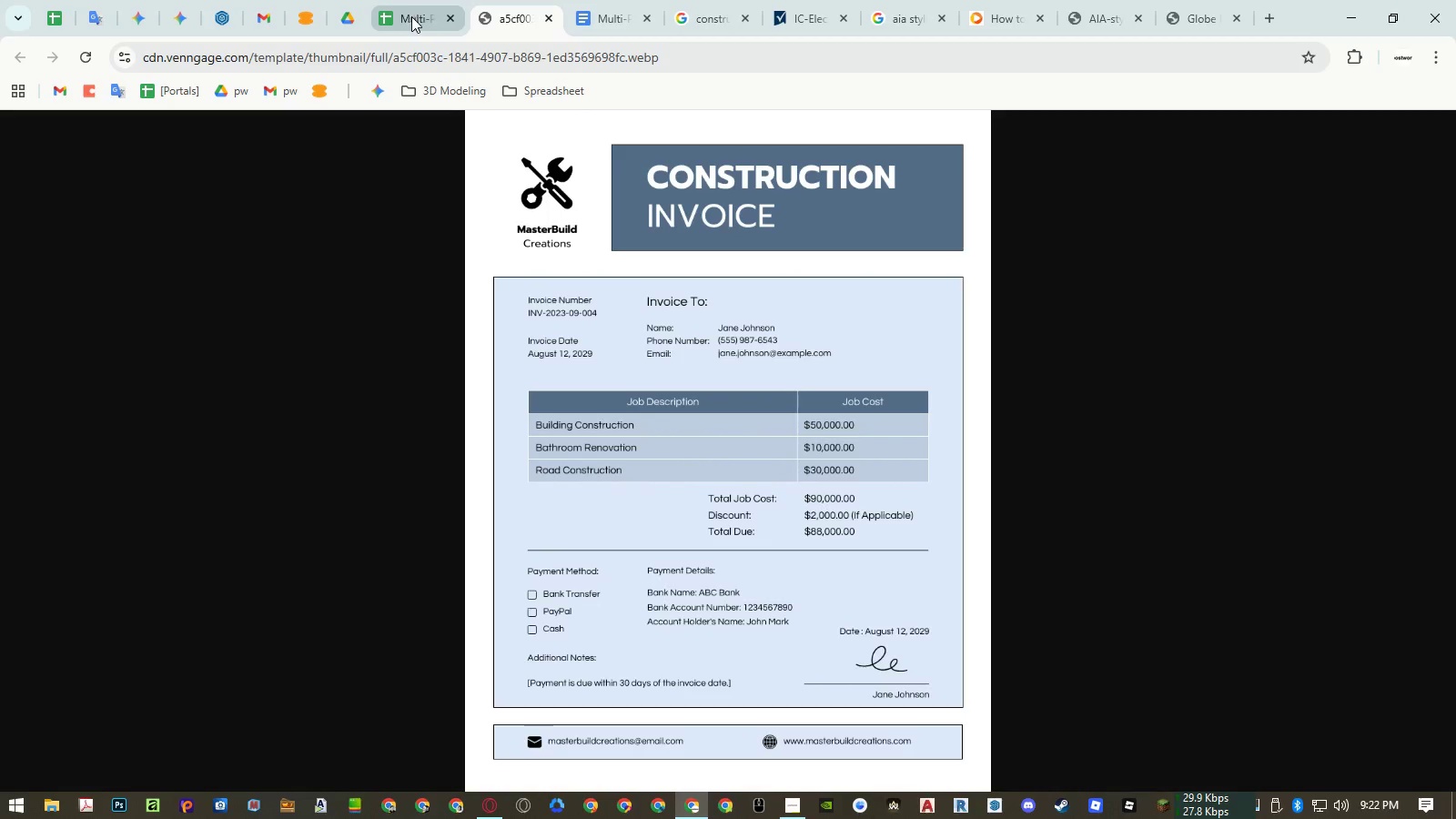 
left_click([399, 15])
 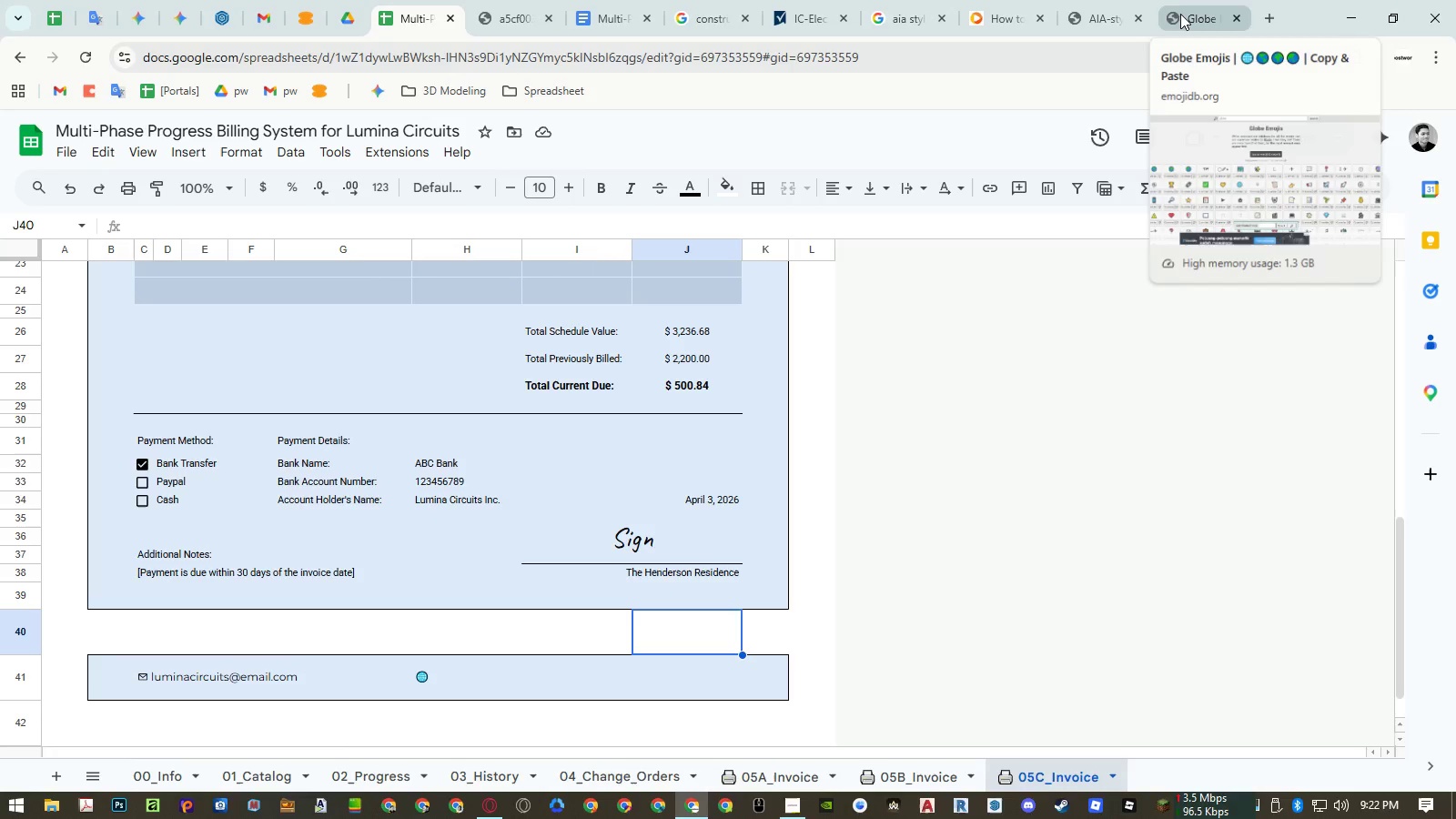 
left_click([1264, 13])
 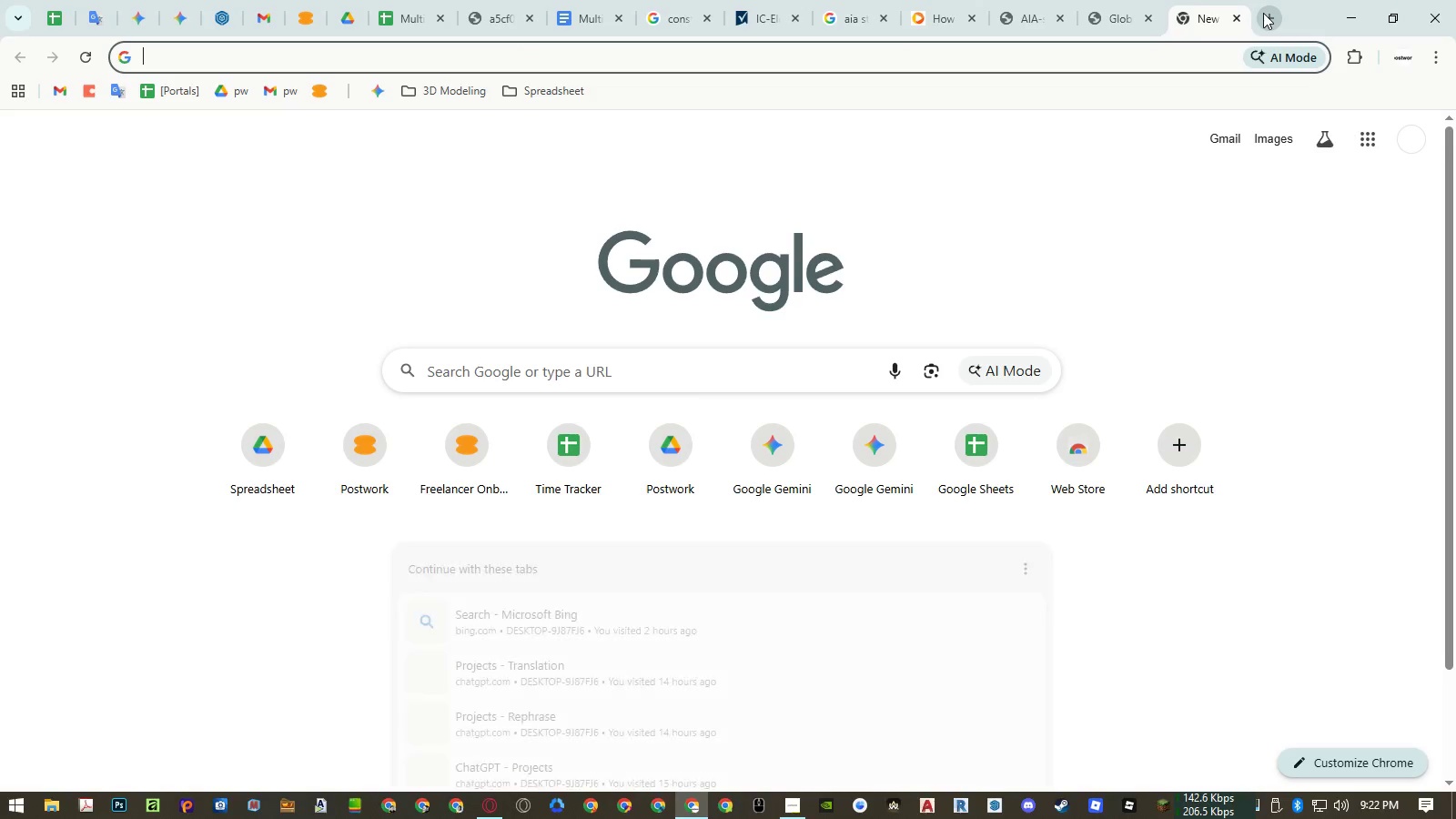 
type(globe blck emoji)
 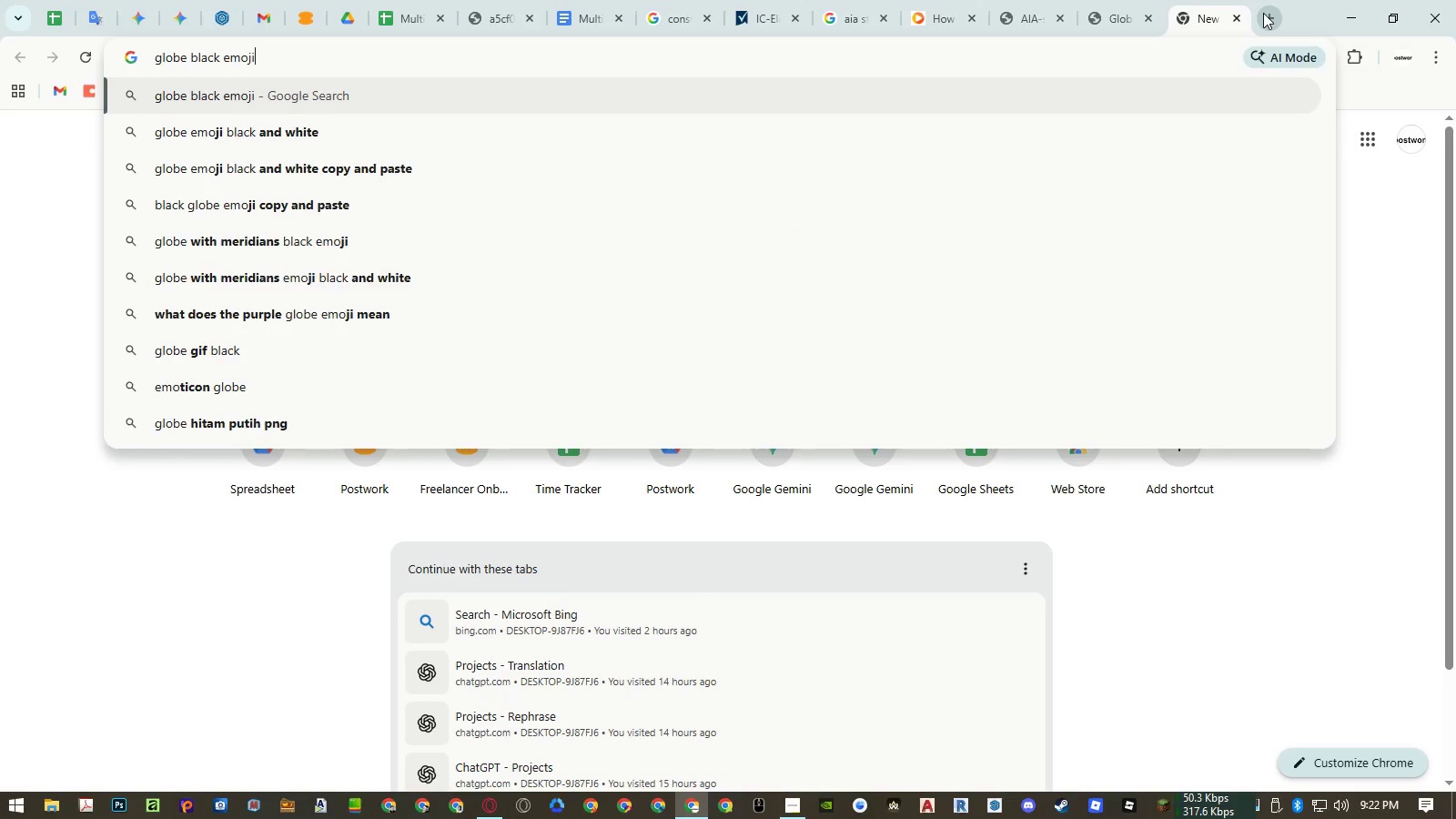 
key(Enter)
 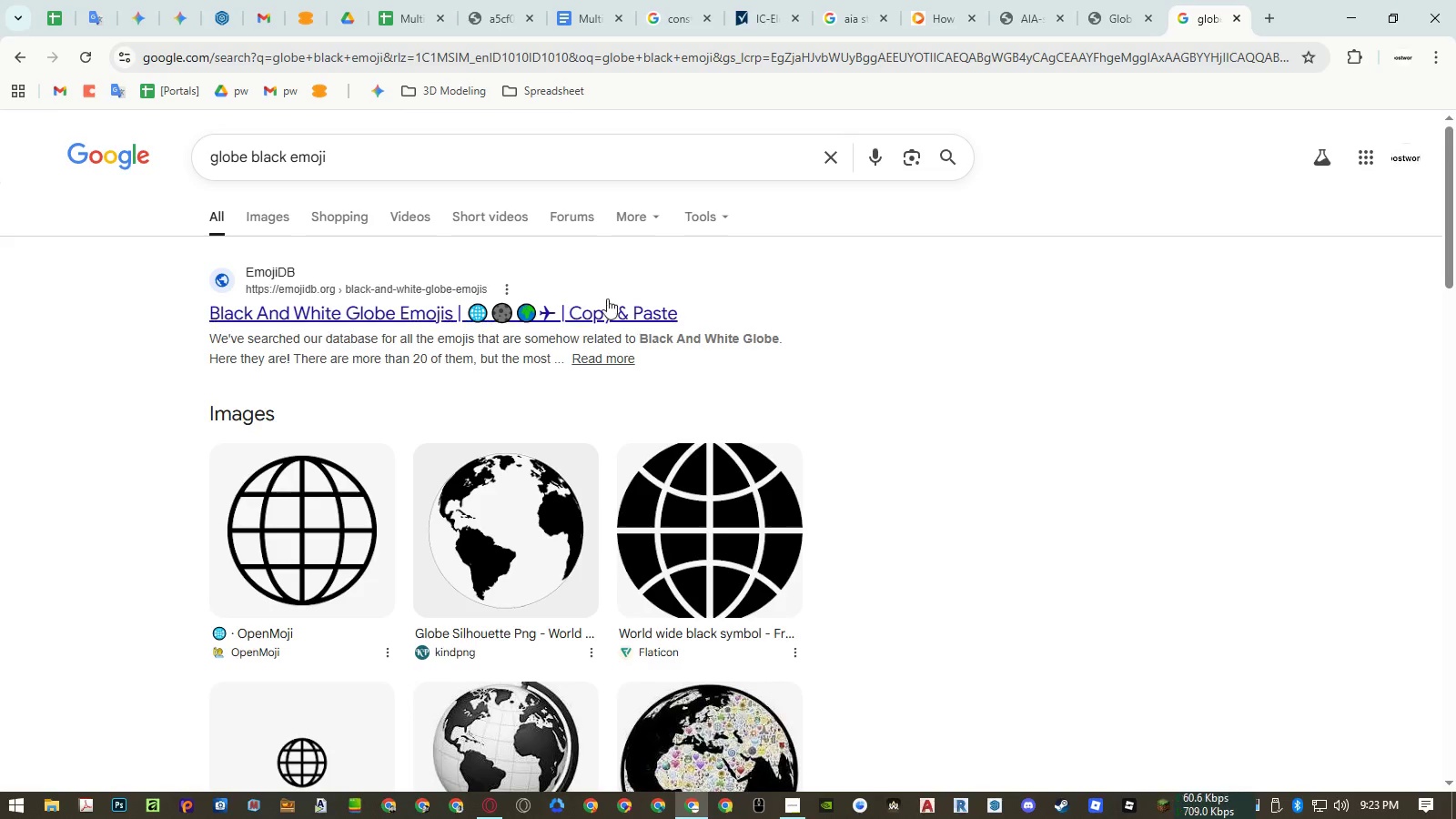 
double_click([602, 308])
 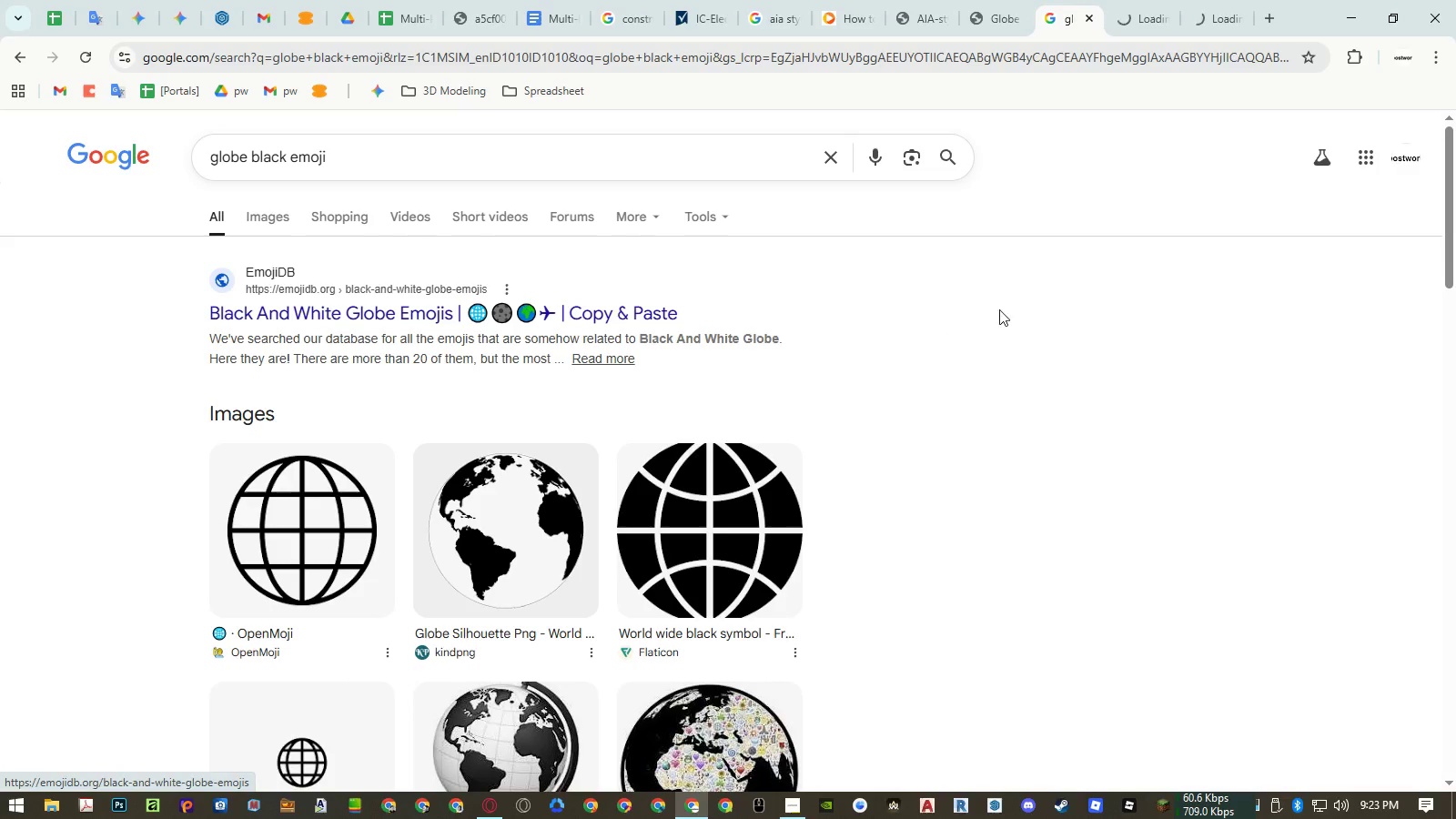 
scroll: coordinate [1029, 307], scroll_direction: down, amount: 6.0
 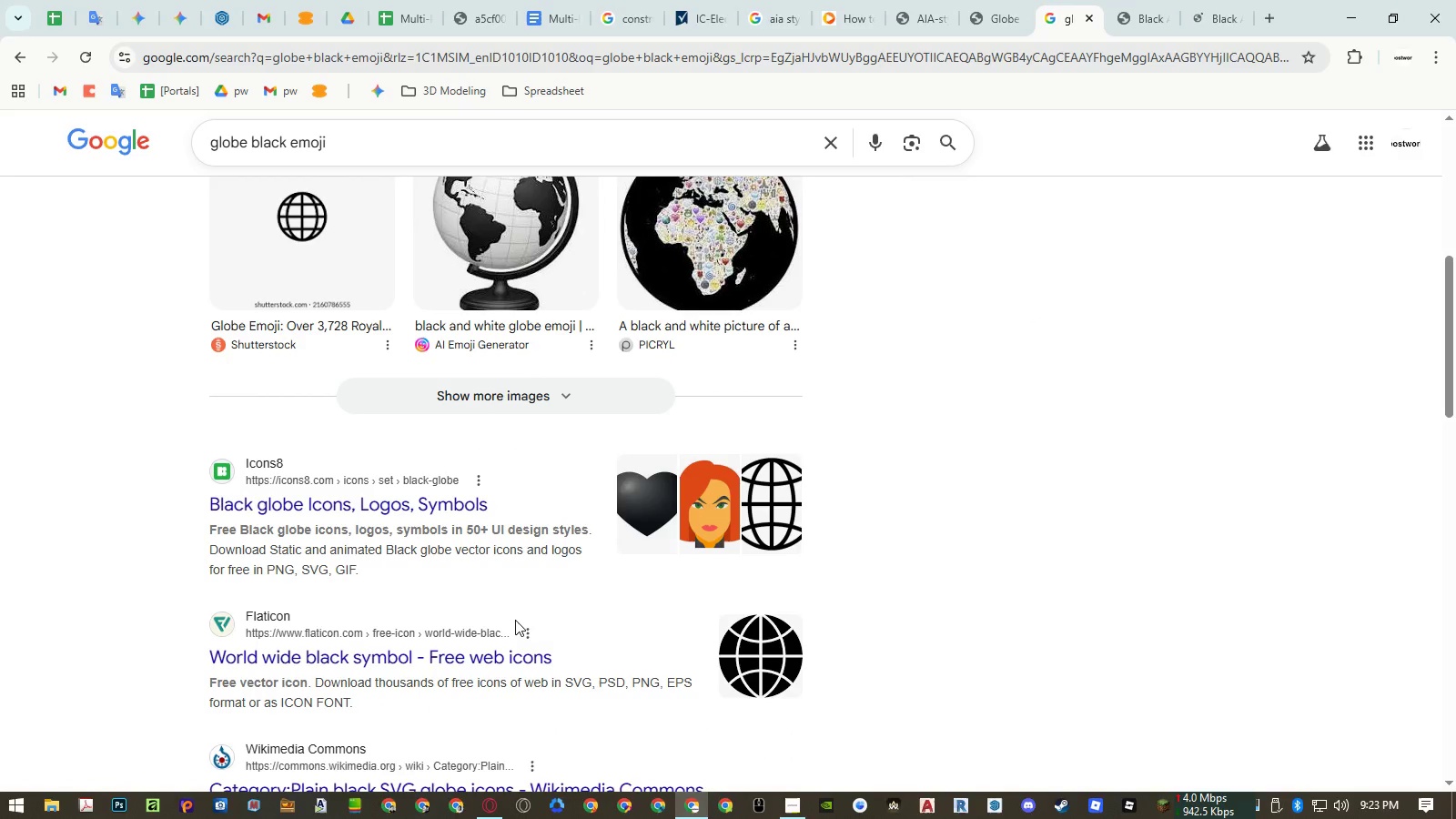 
scroll: coordinate [1052, 175], scroll_direction: up, amount: 7.0
 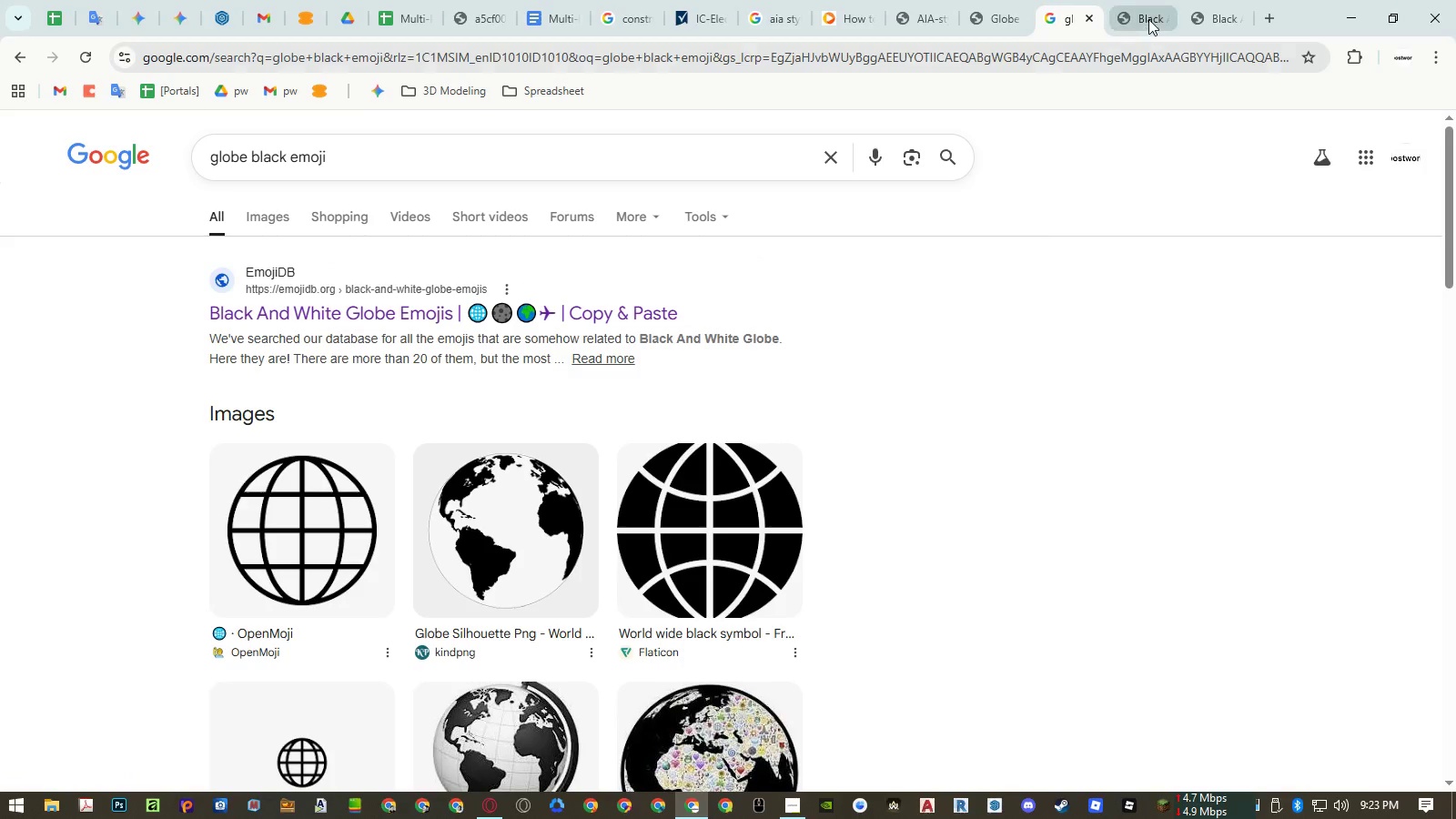 
left_click([1148, 19])
 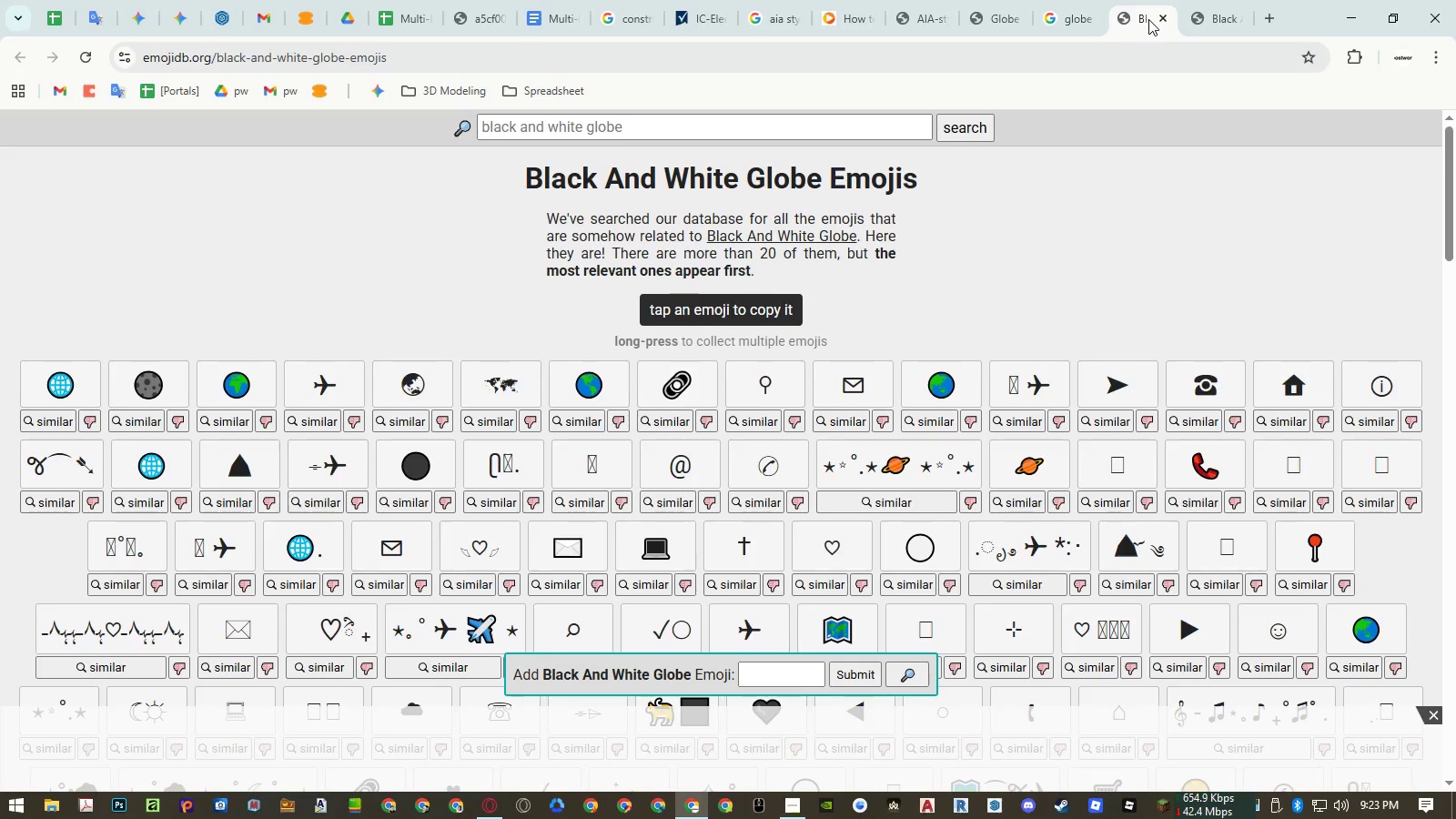 
left_click([433, 374])
 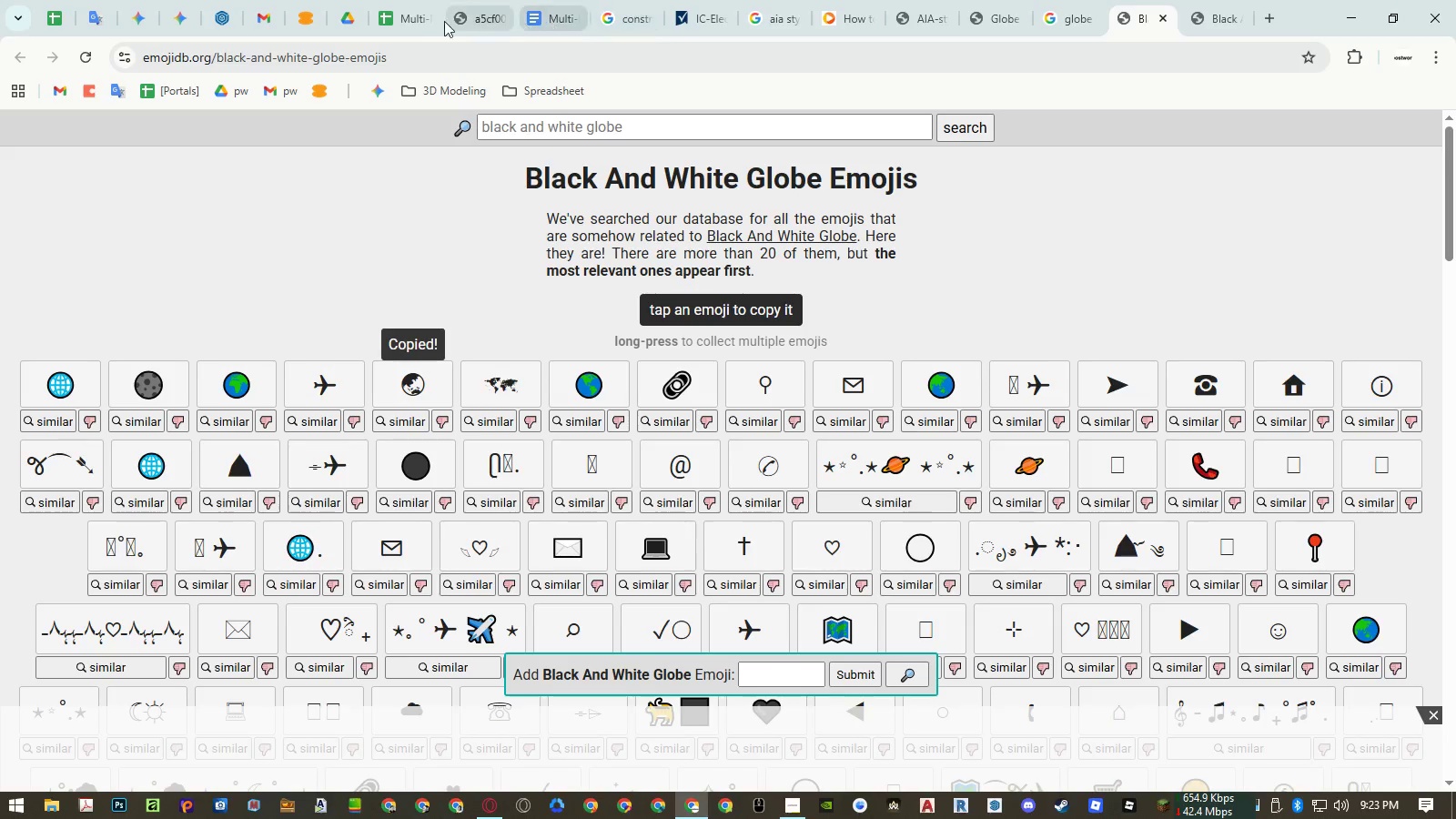 
left_click([394, 15])
 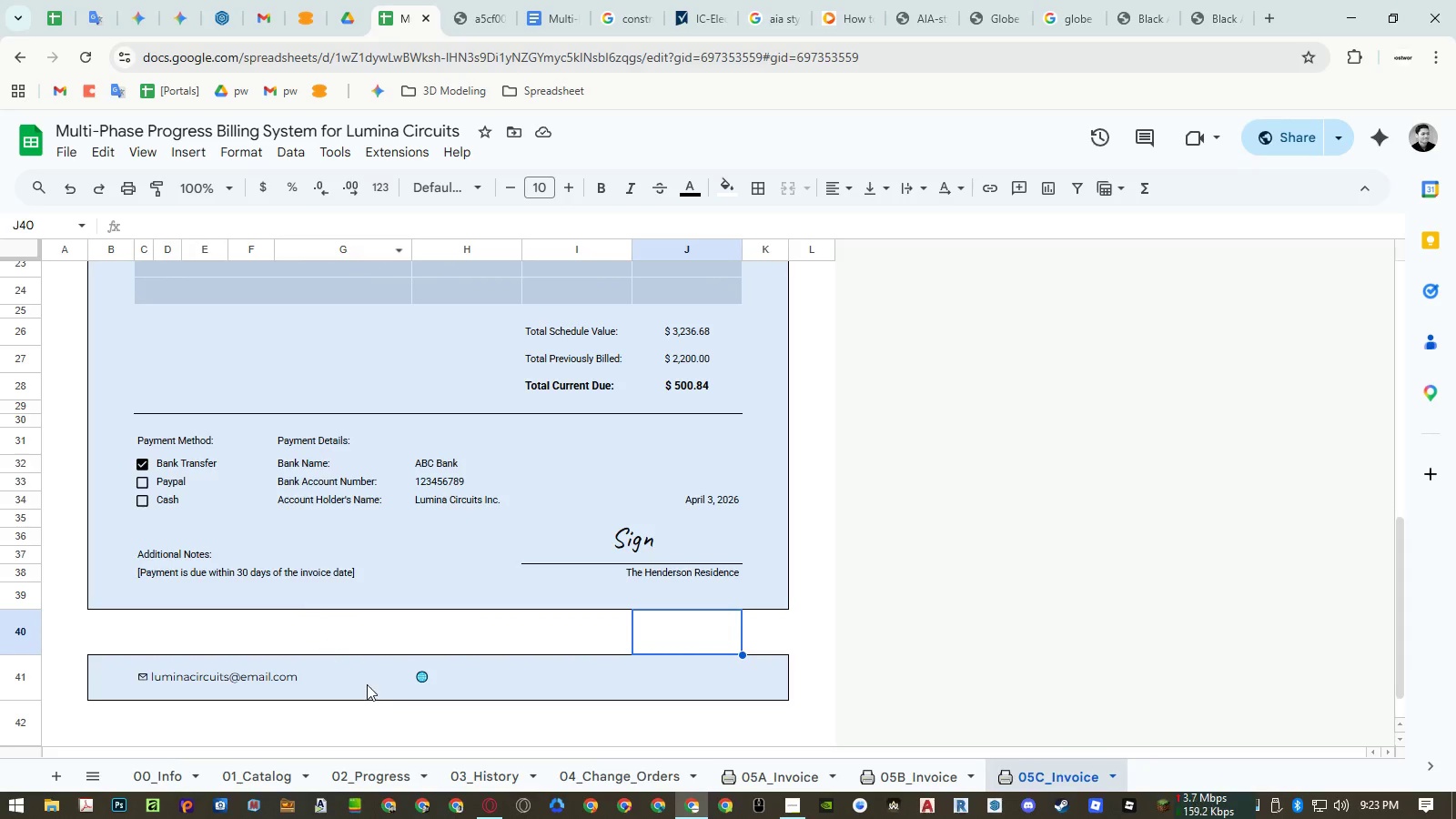 
left_click([434, 681])
 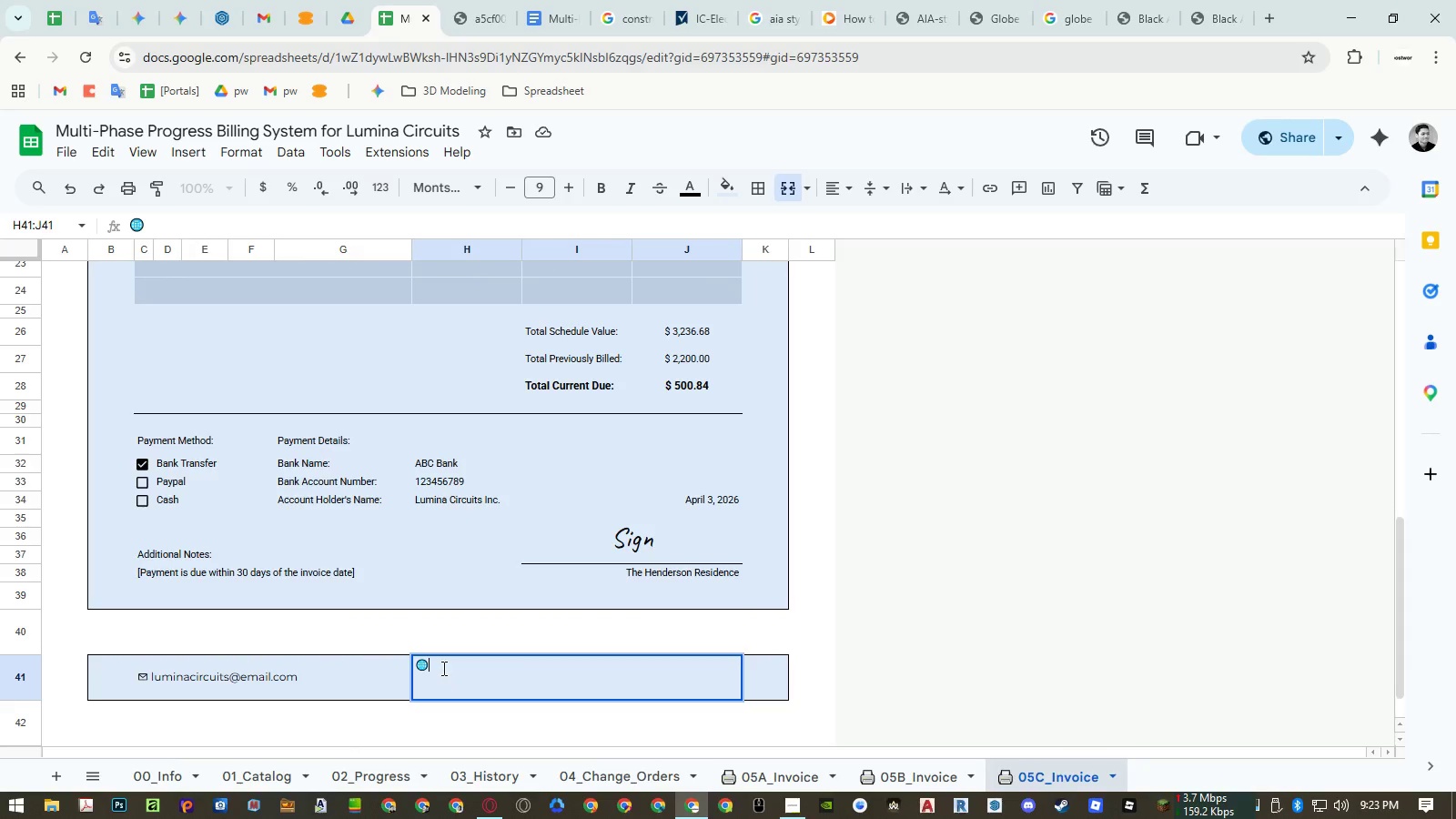 
left_click_drag(start_coordinate=[442, 667], to_coordinate=[379, 663])
 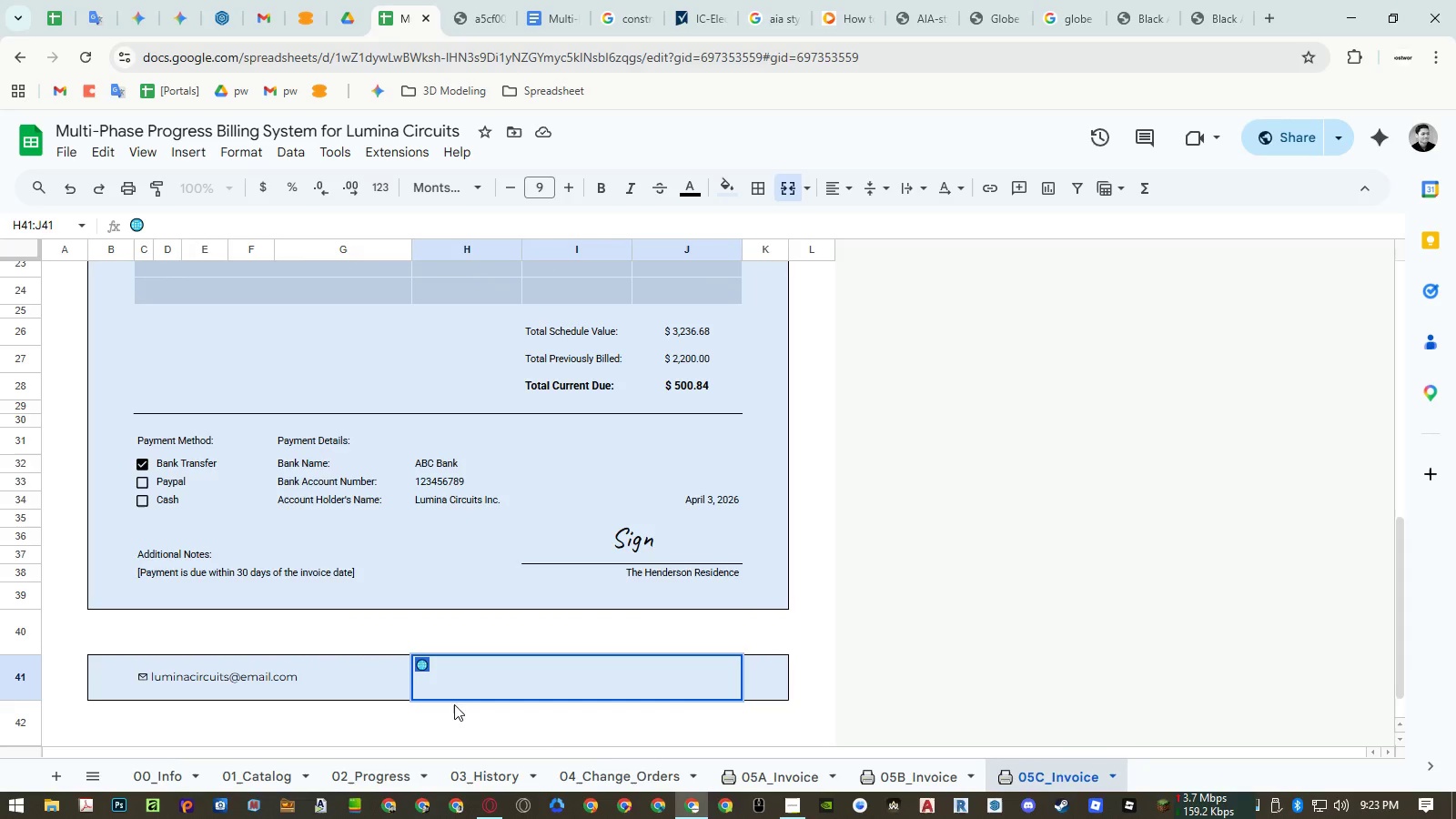 
key(Control+ControlLeft)
 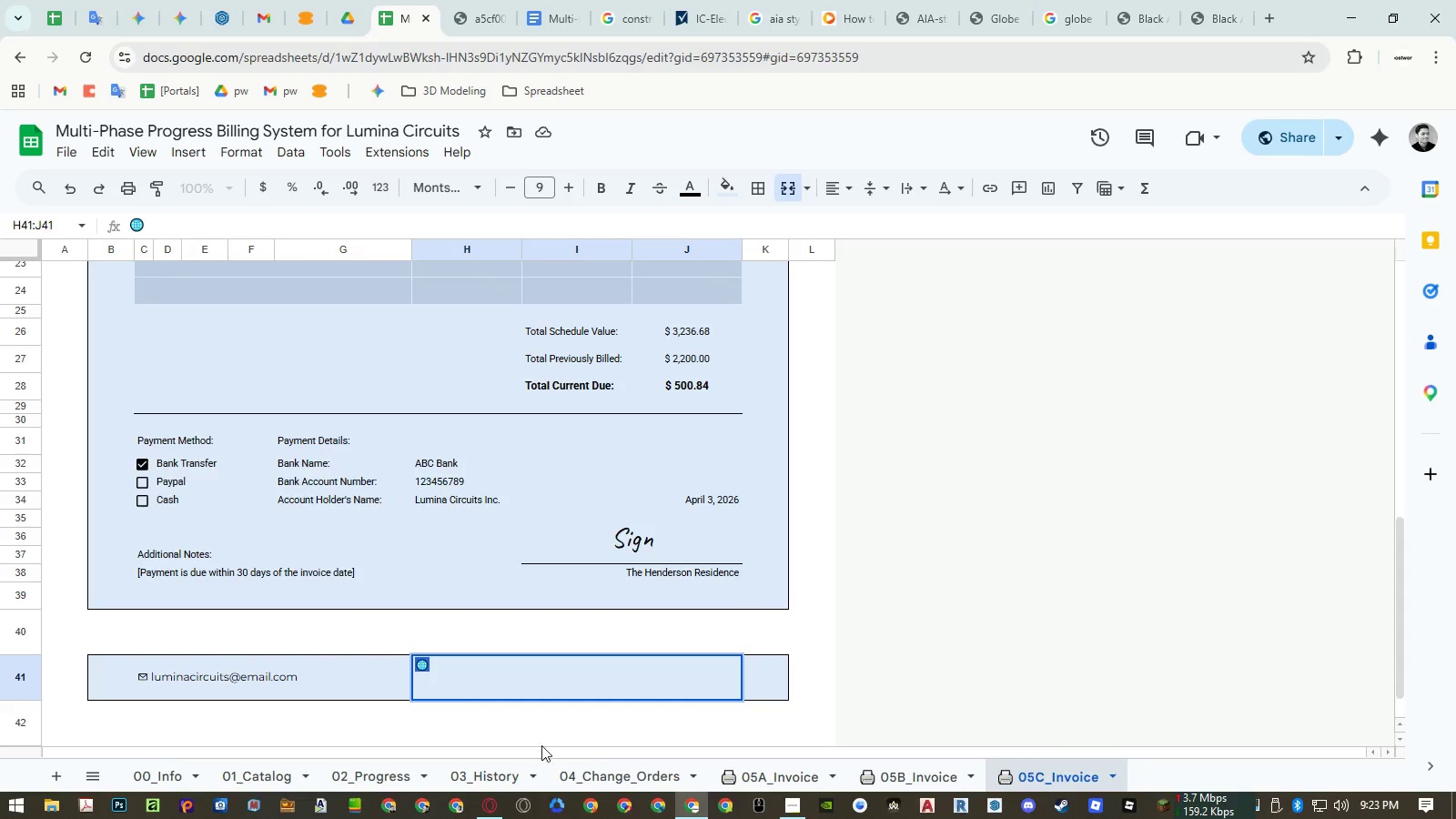 
key(Control+Shift+ShiftLeft)
 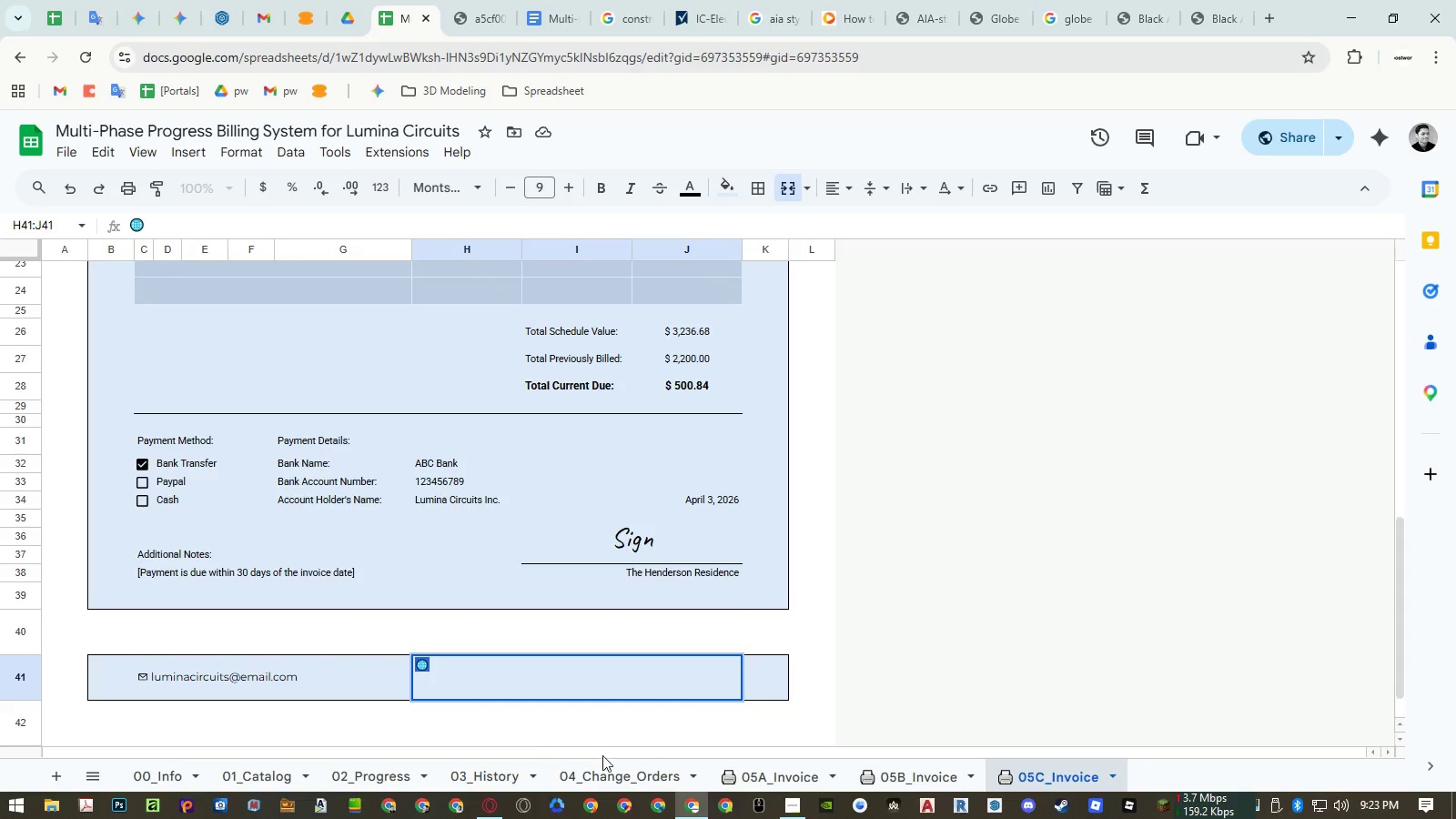 
key(Control+Shift+V)
 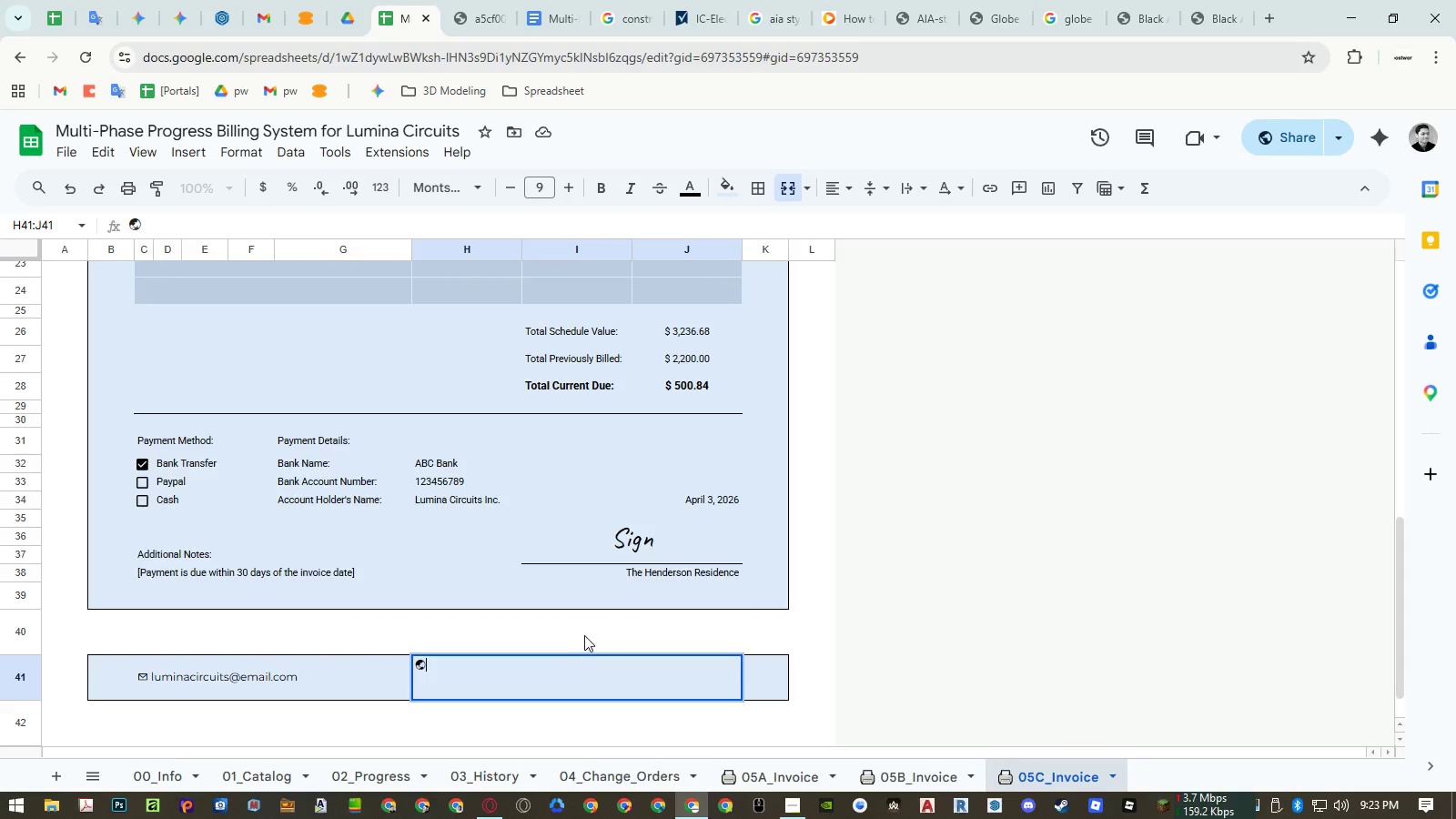 
left_click([581, 632])
 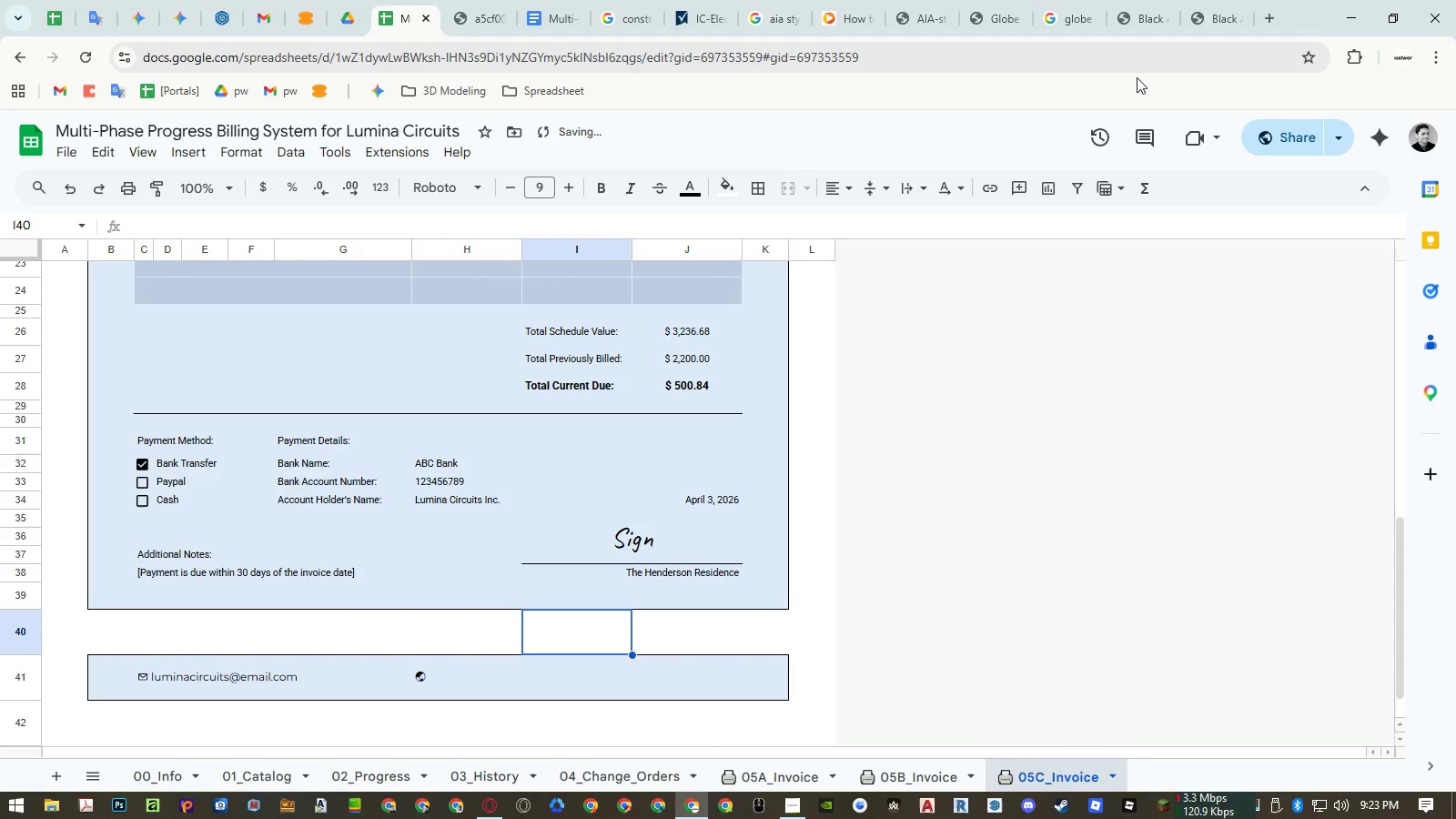 
left_click([1198, 19])
 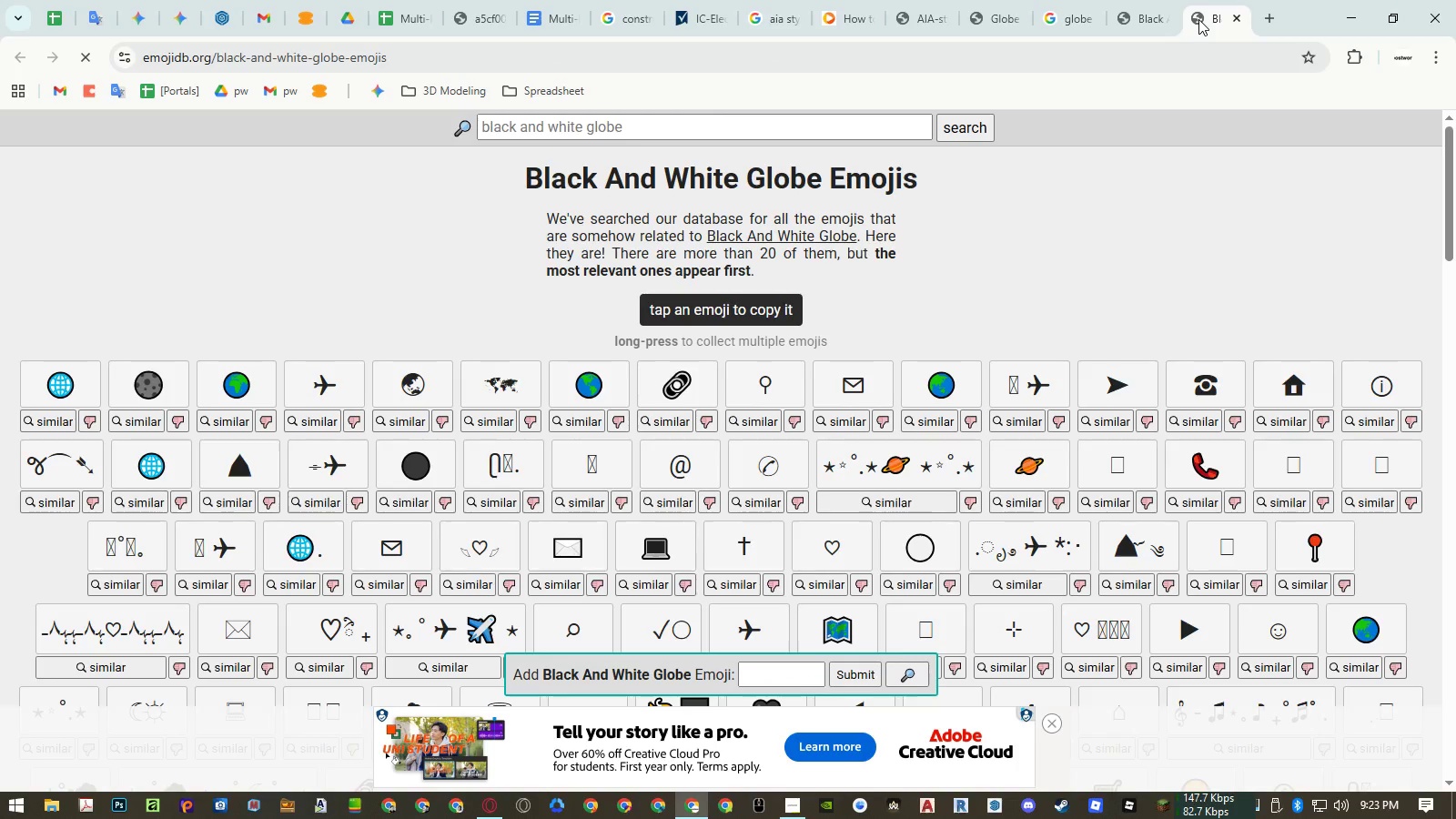 
middle_click([1198, 19])
 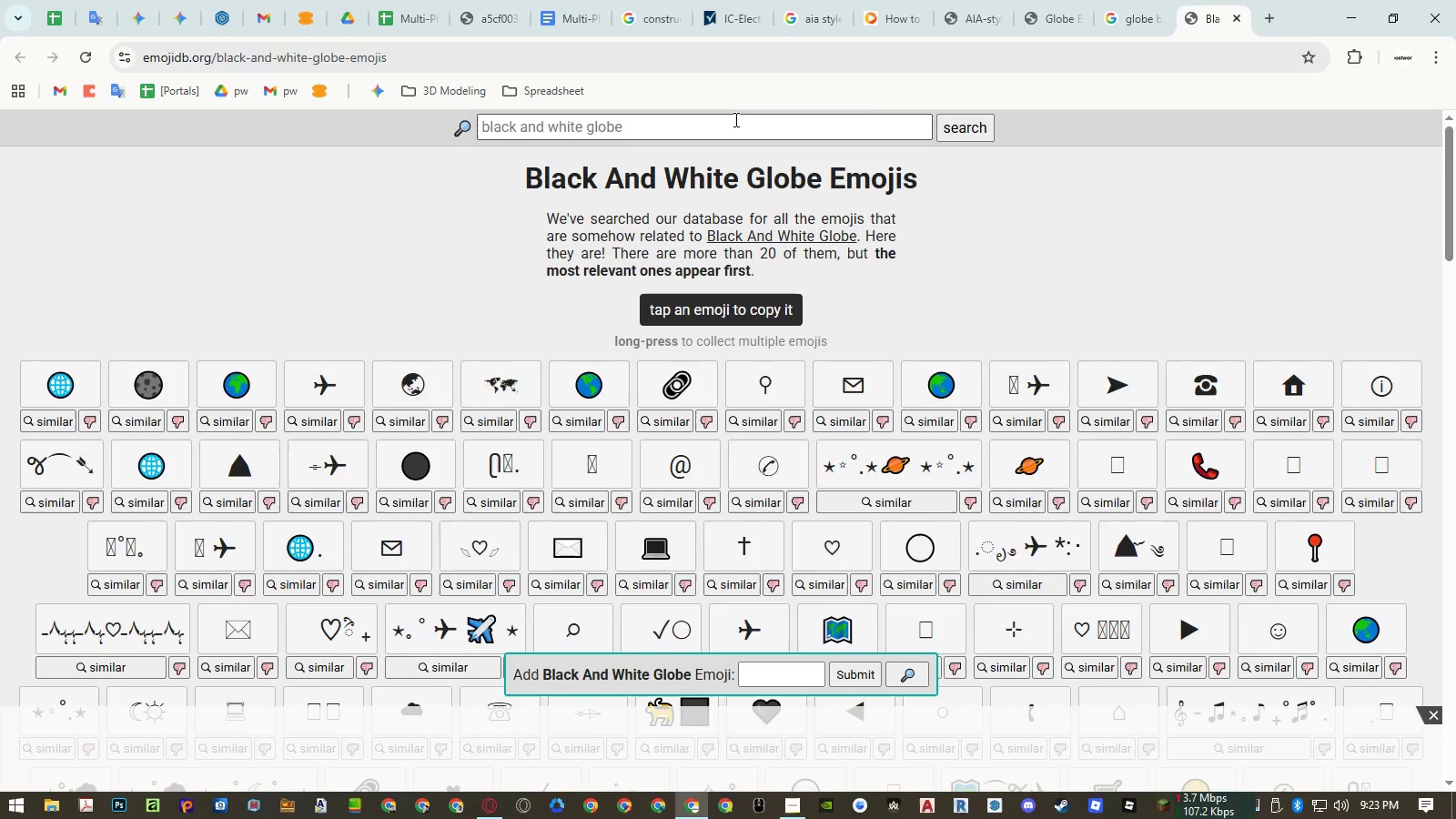 
left_click([1135, 6])
 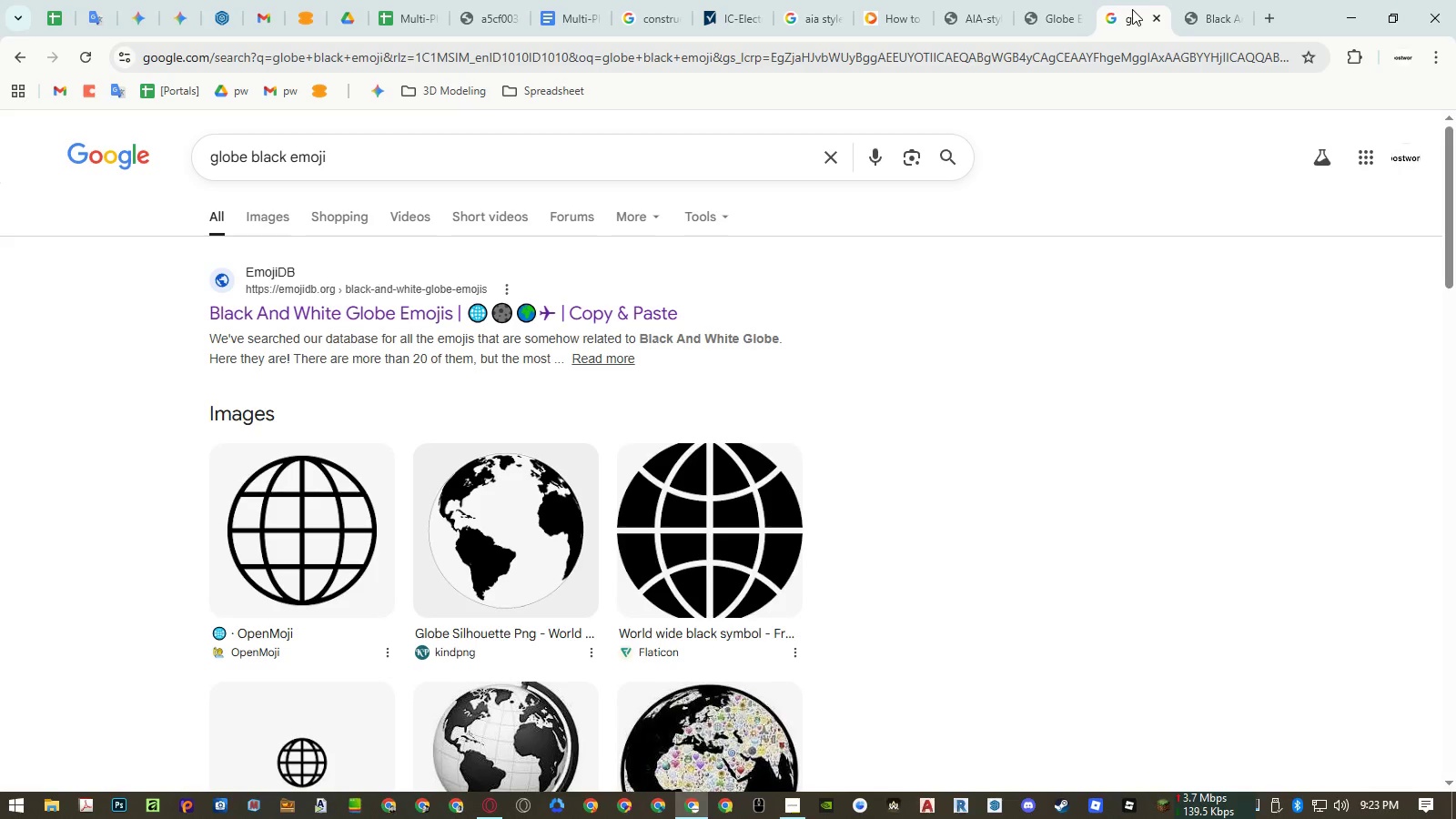 
double_click([1132, 9])
 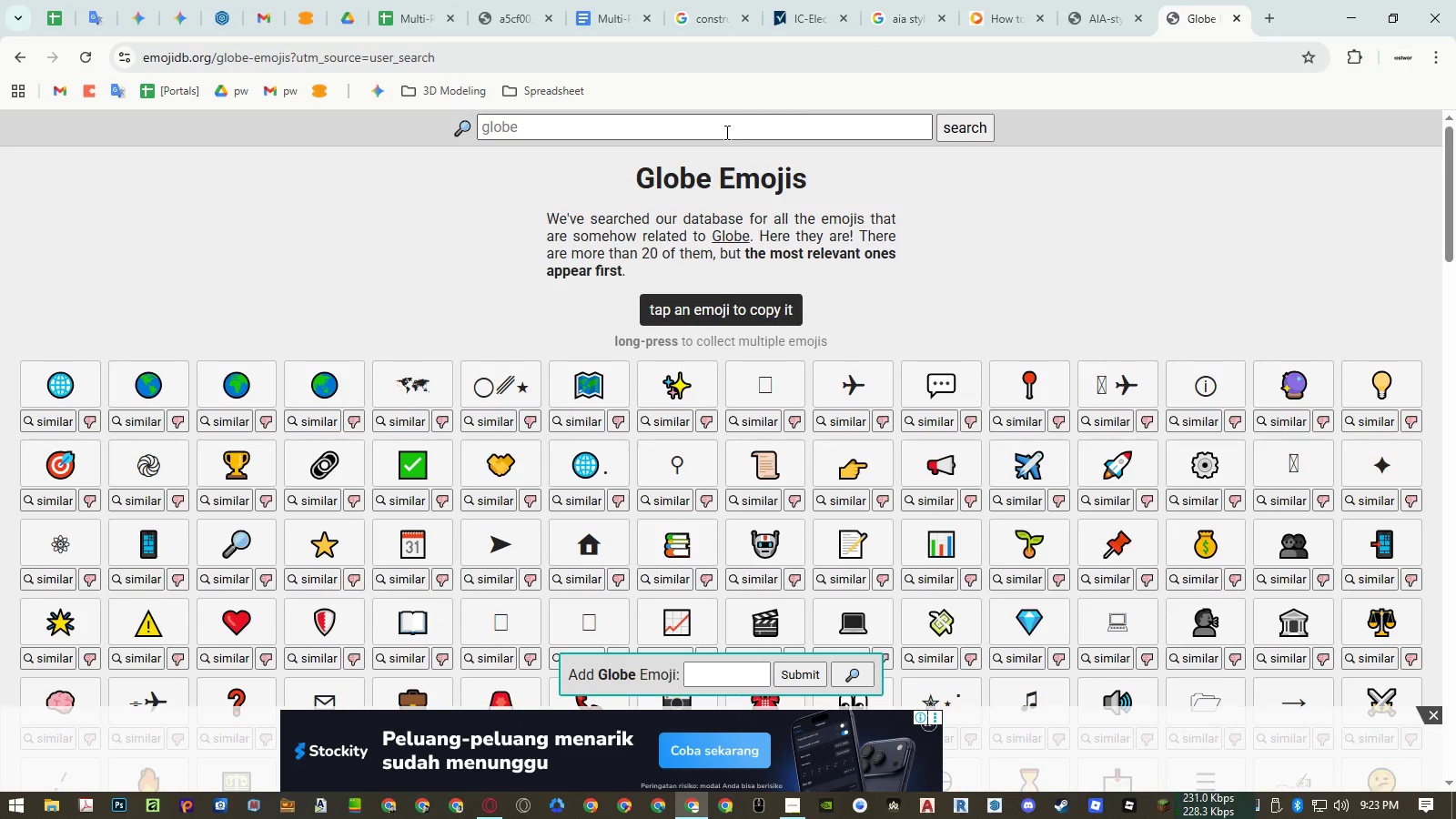 
left_click([725, 131])
 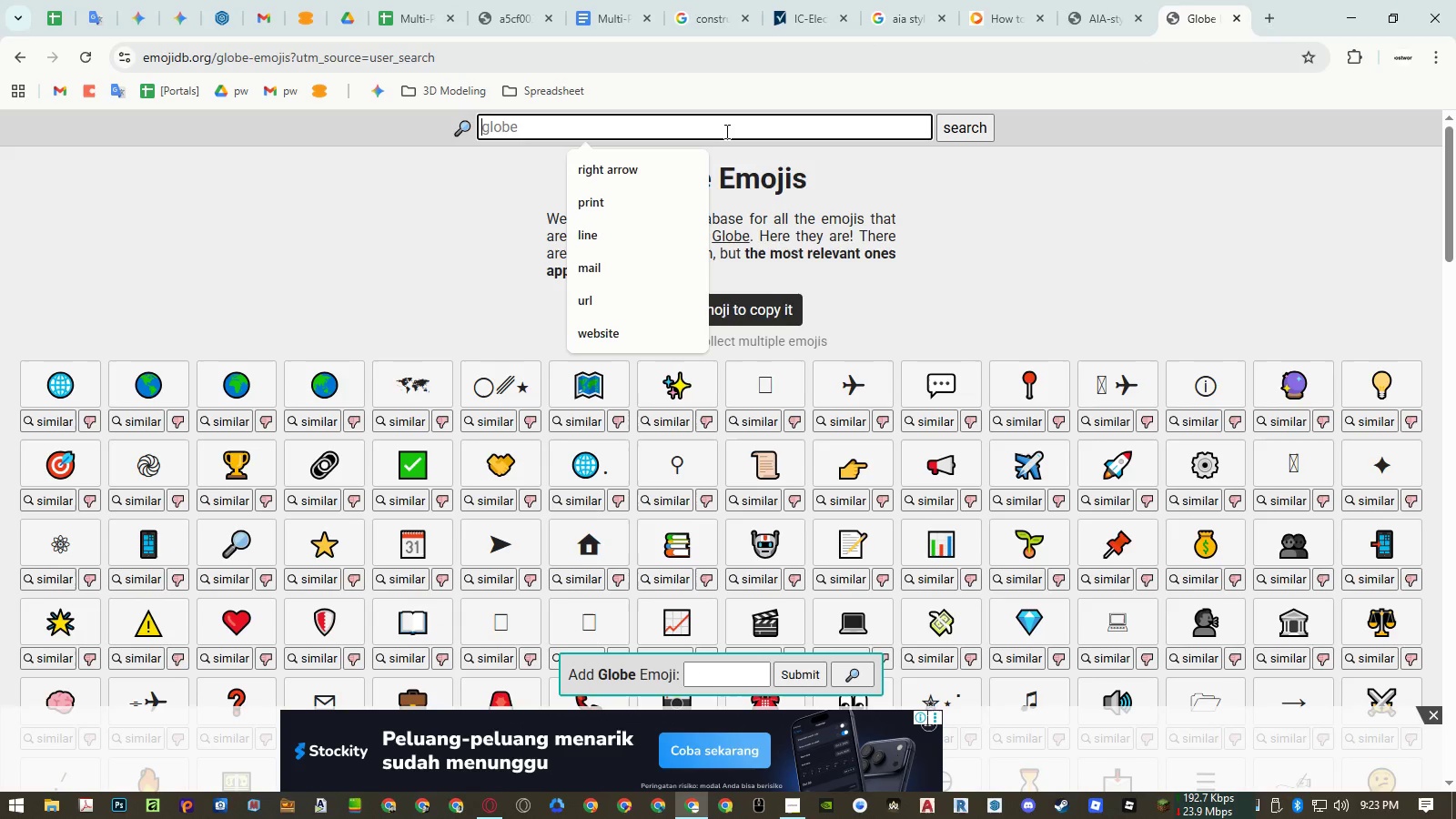 
type(url)
 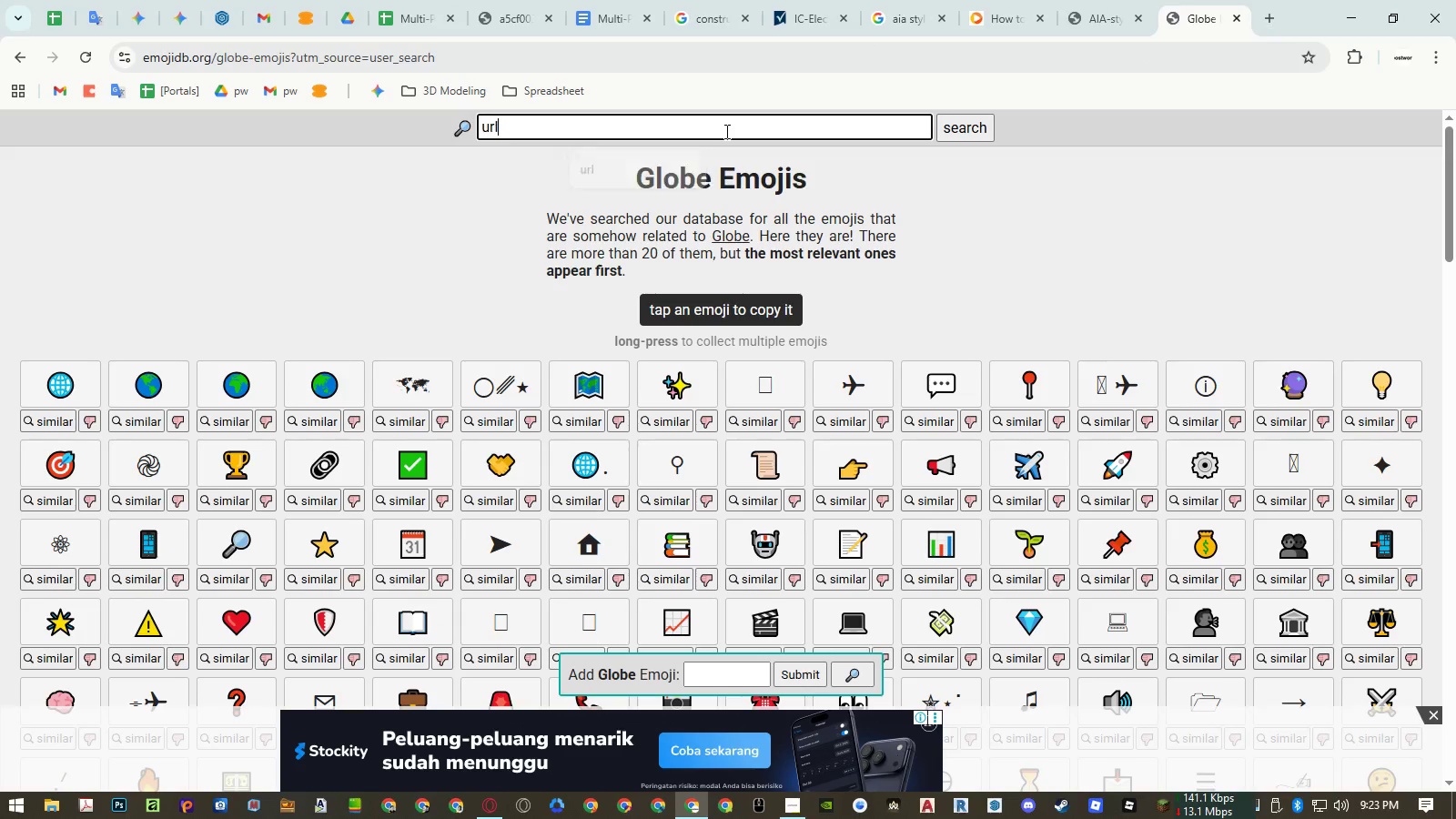 
key(Enter)
 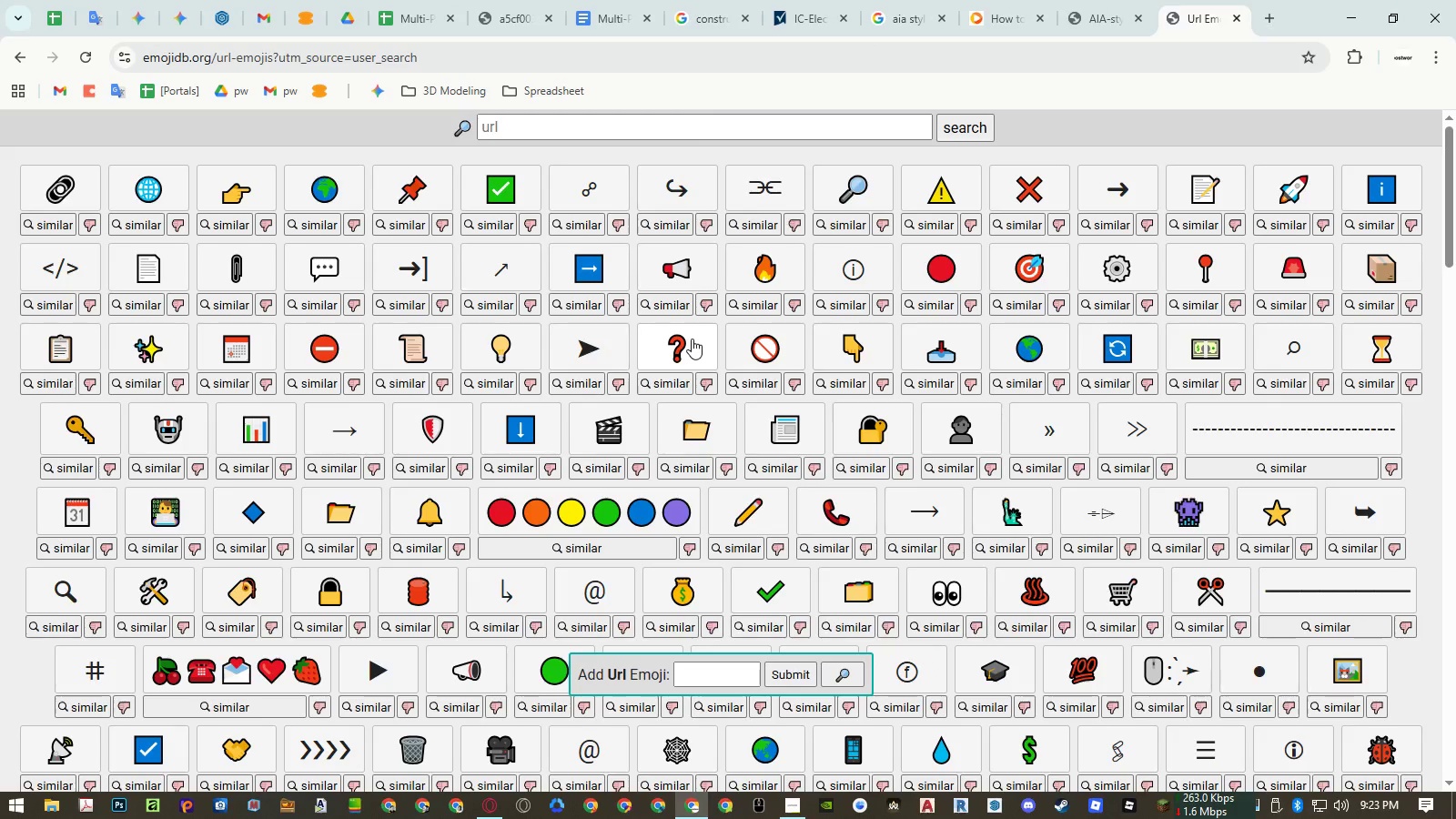 
scroll: coordinate [692, 339], scroll_direction: up, amount: 3.0
 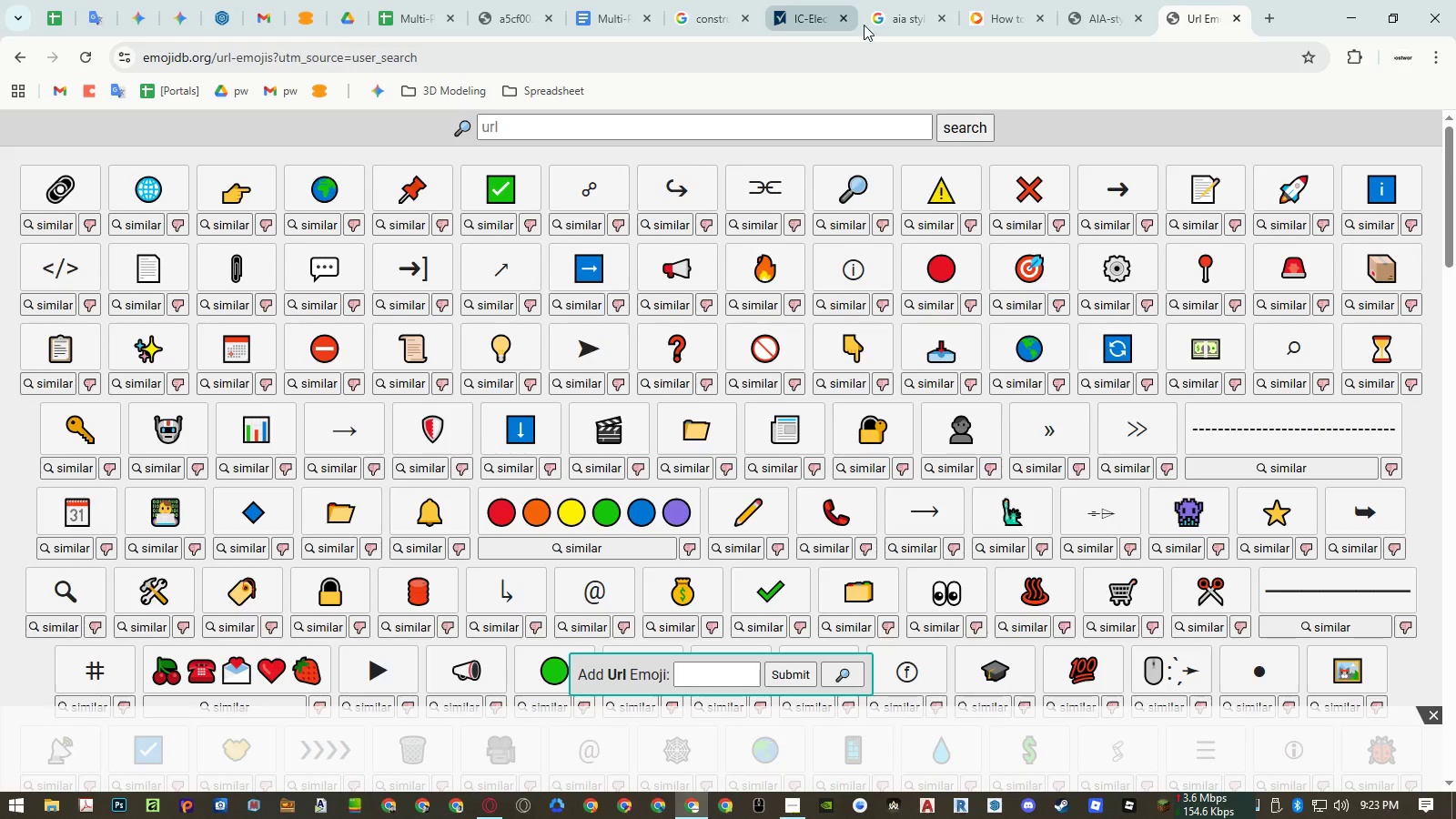 
wait(5.52)
 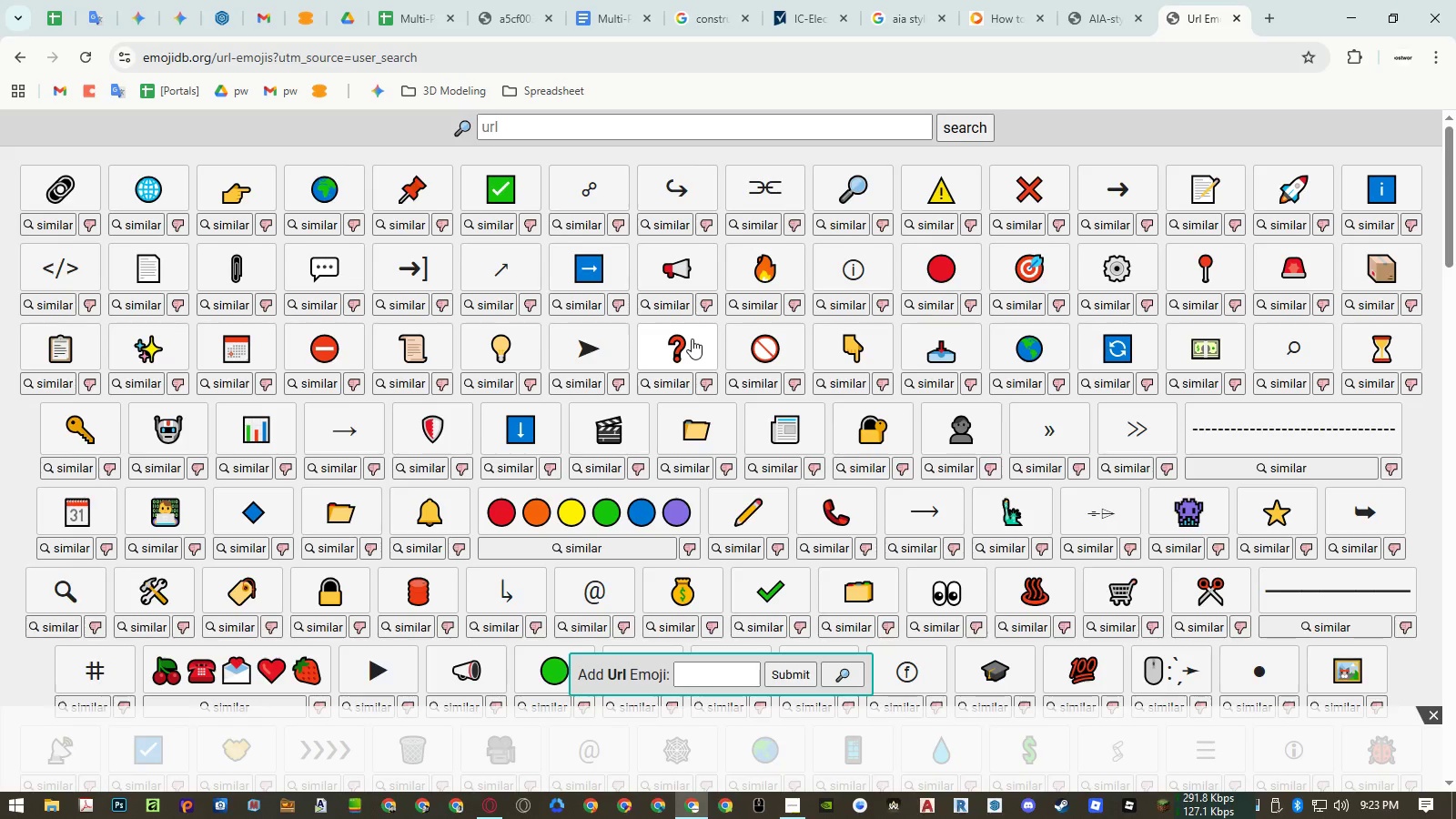 
left_click([418, 15])
 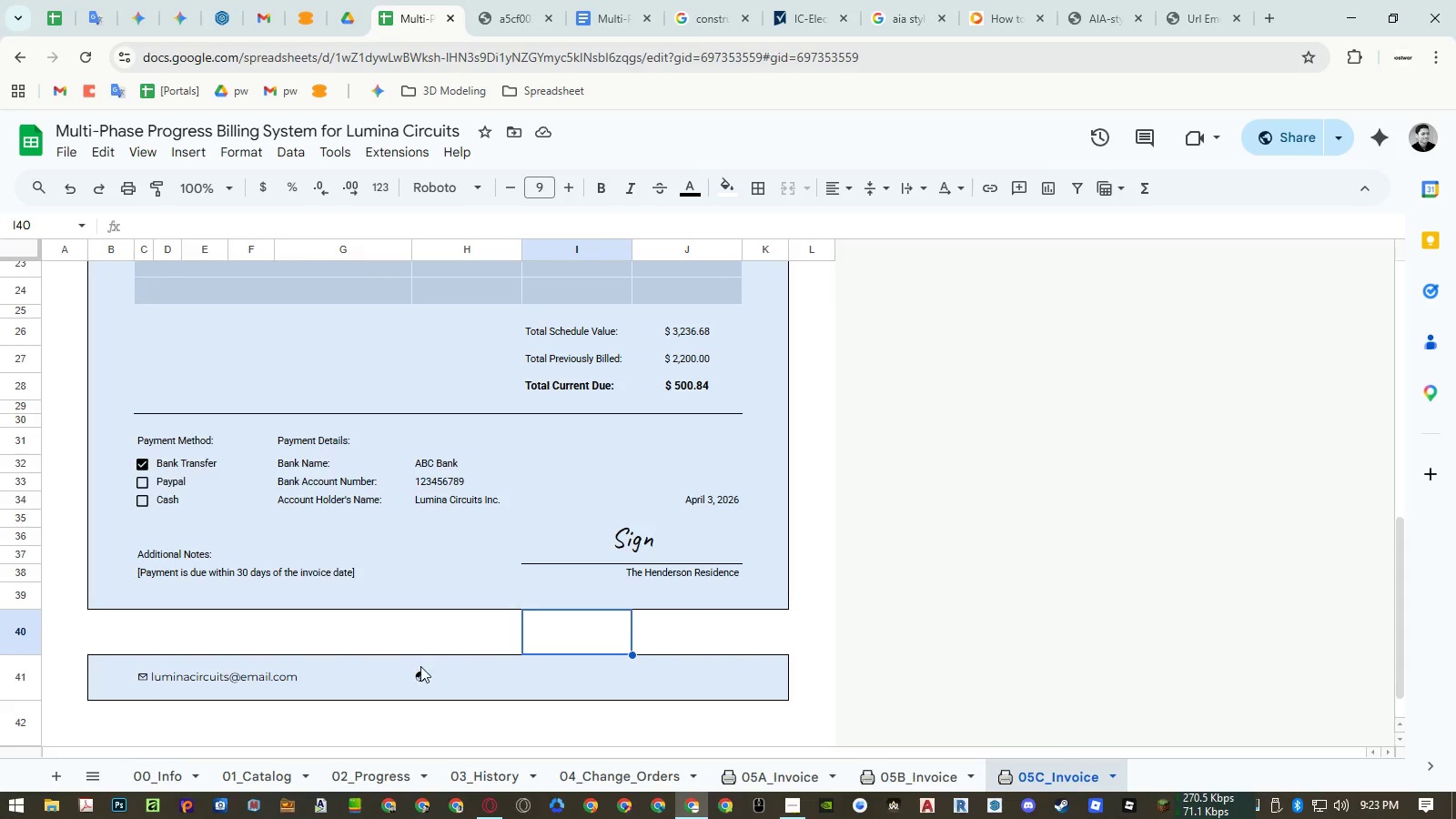 
double_click([430, 680])
 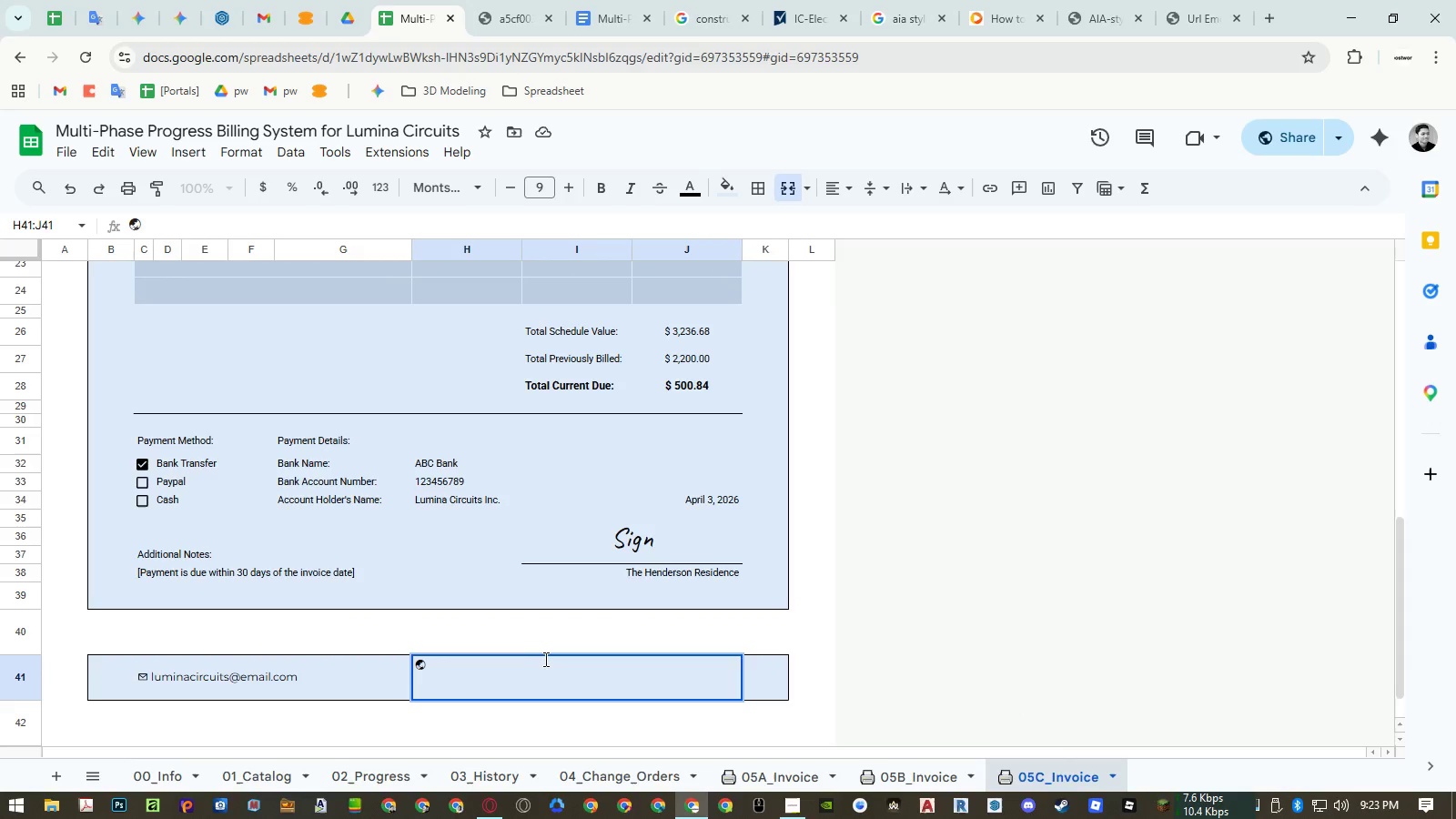 
type( lu)
key(Escape)
 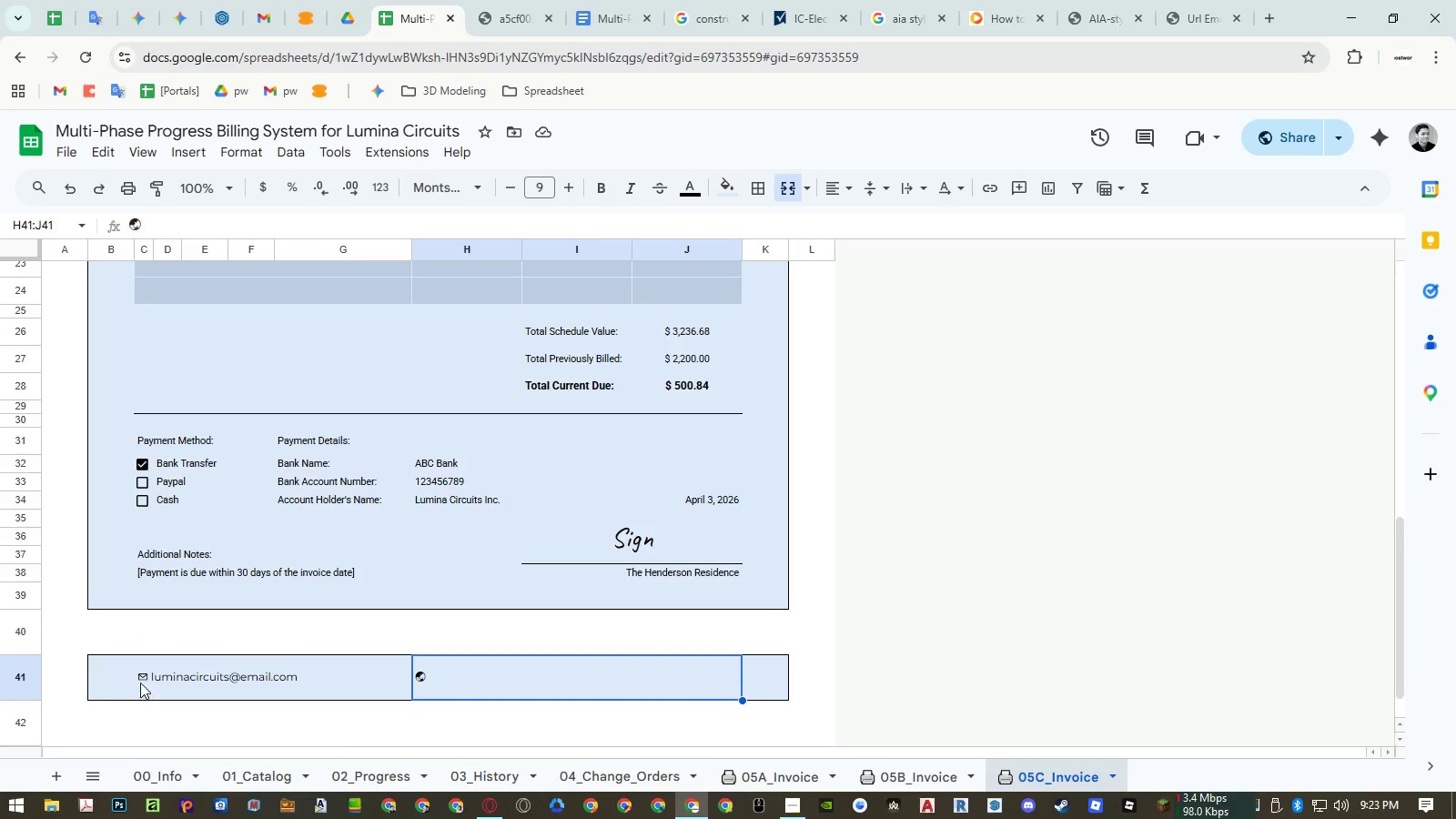 
double_click([144, 680])
 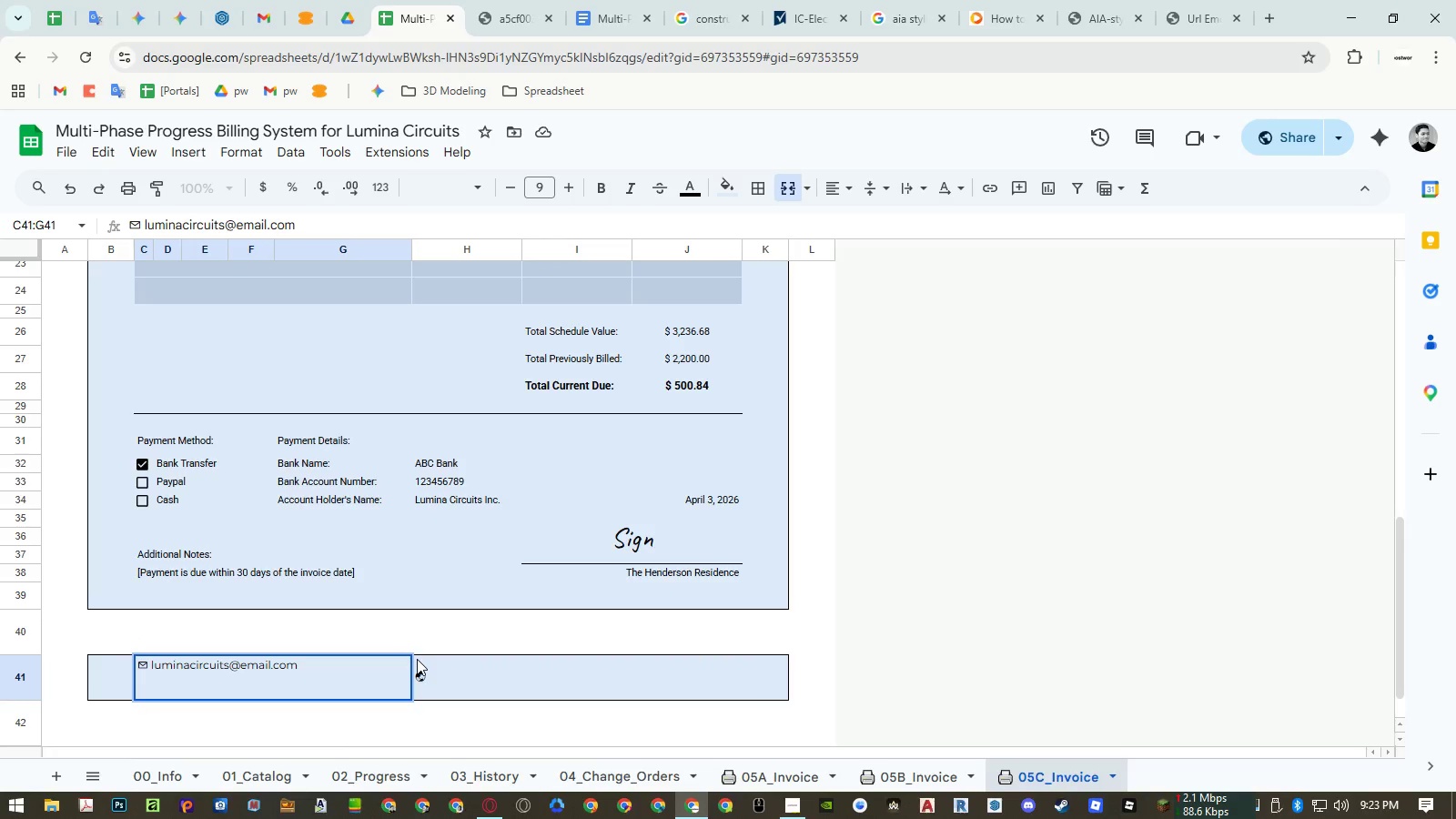 
key(ArrowLeft)
 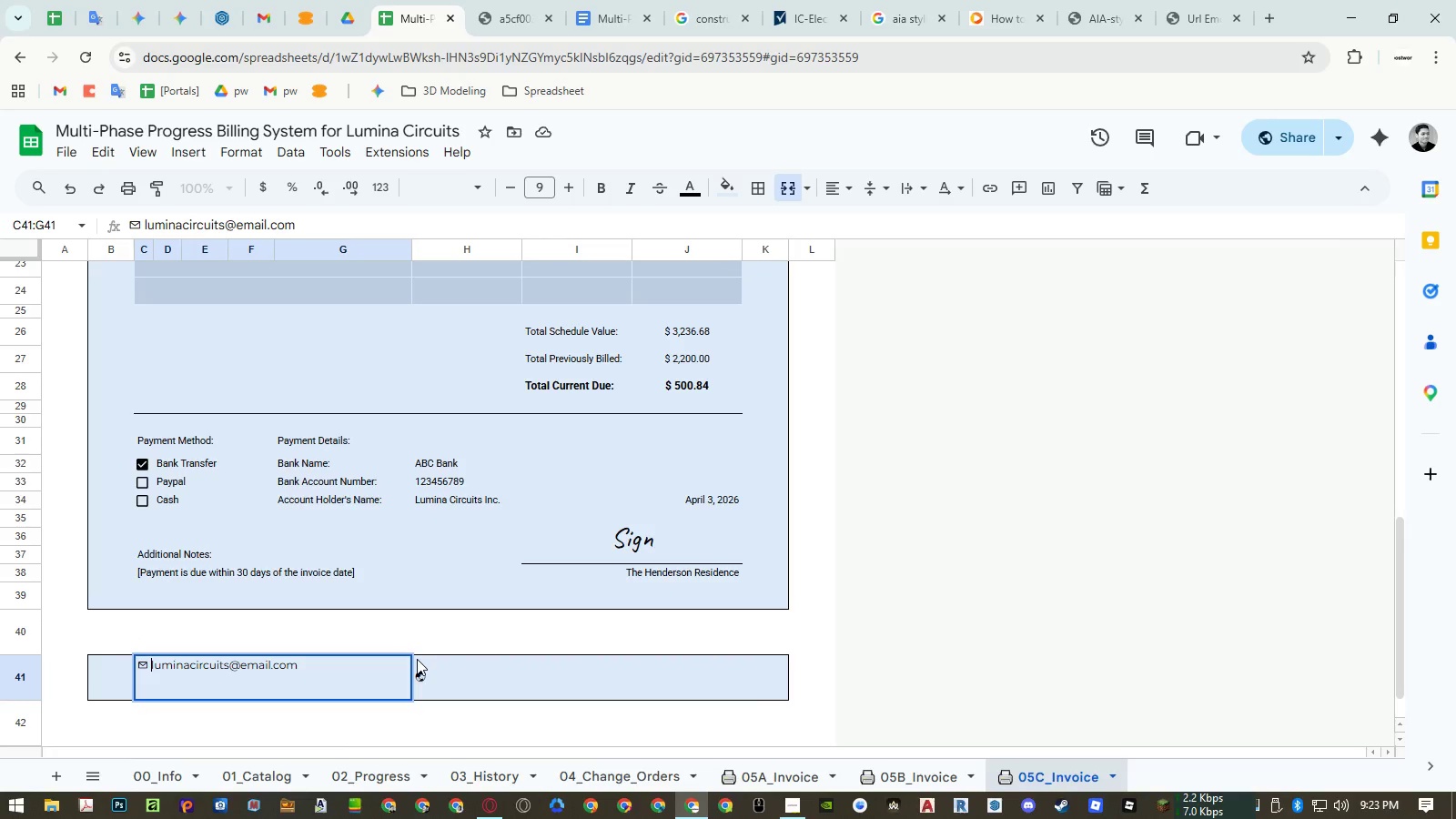 
key(ArrowLeft)
 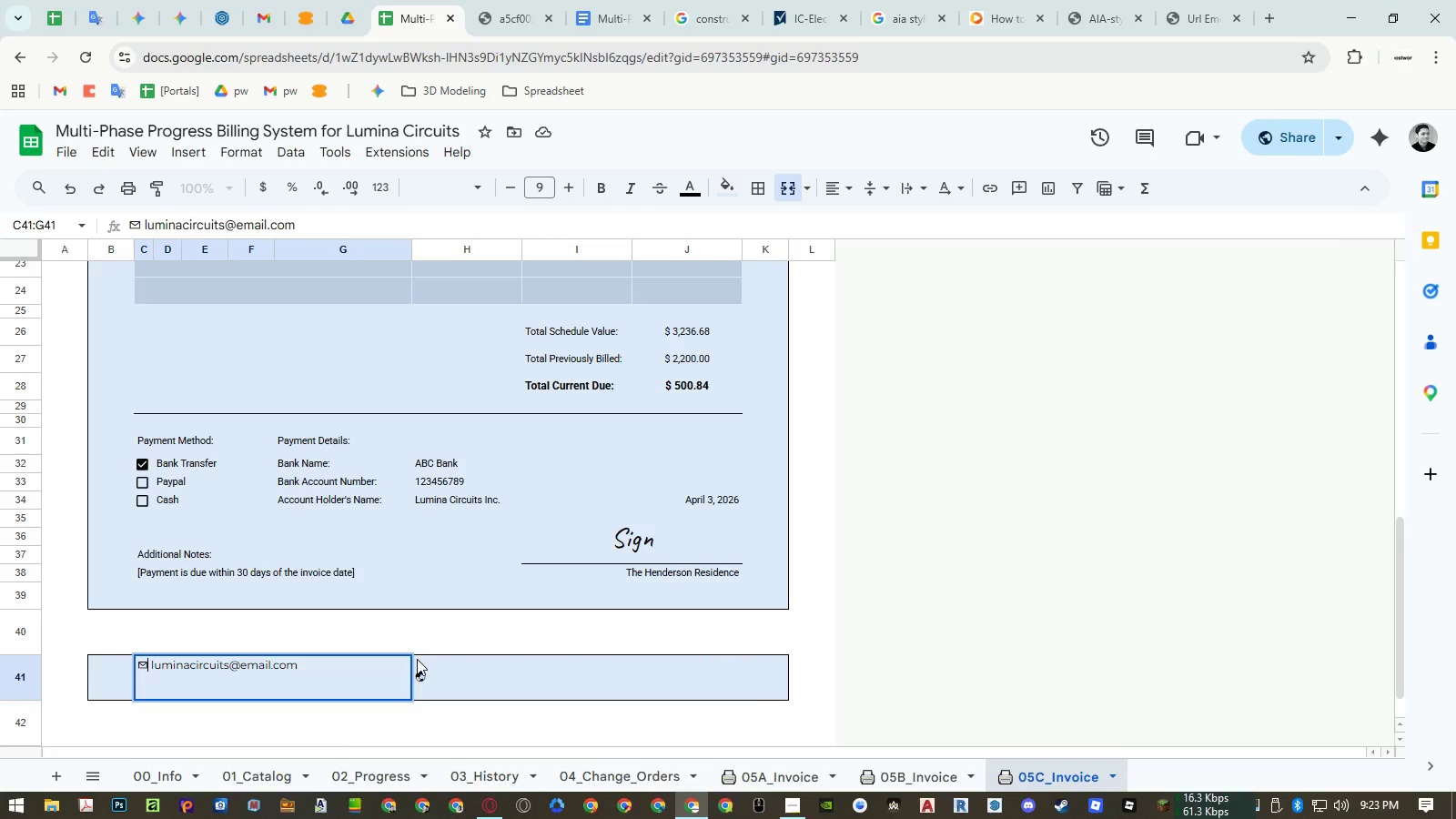 
key(ArrowRight)
 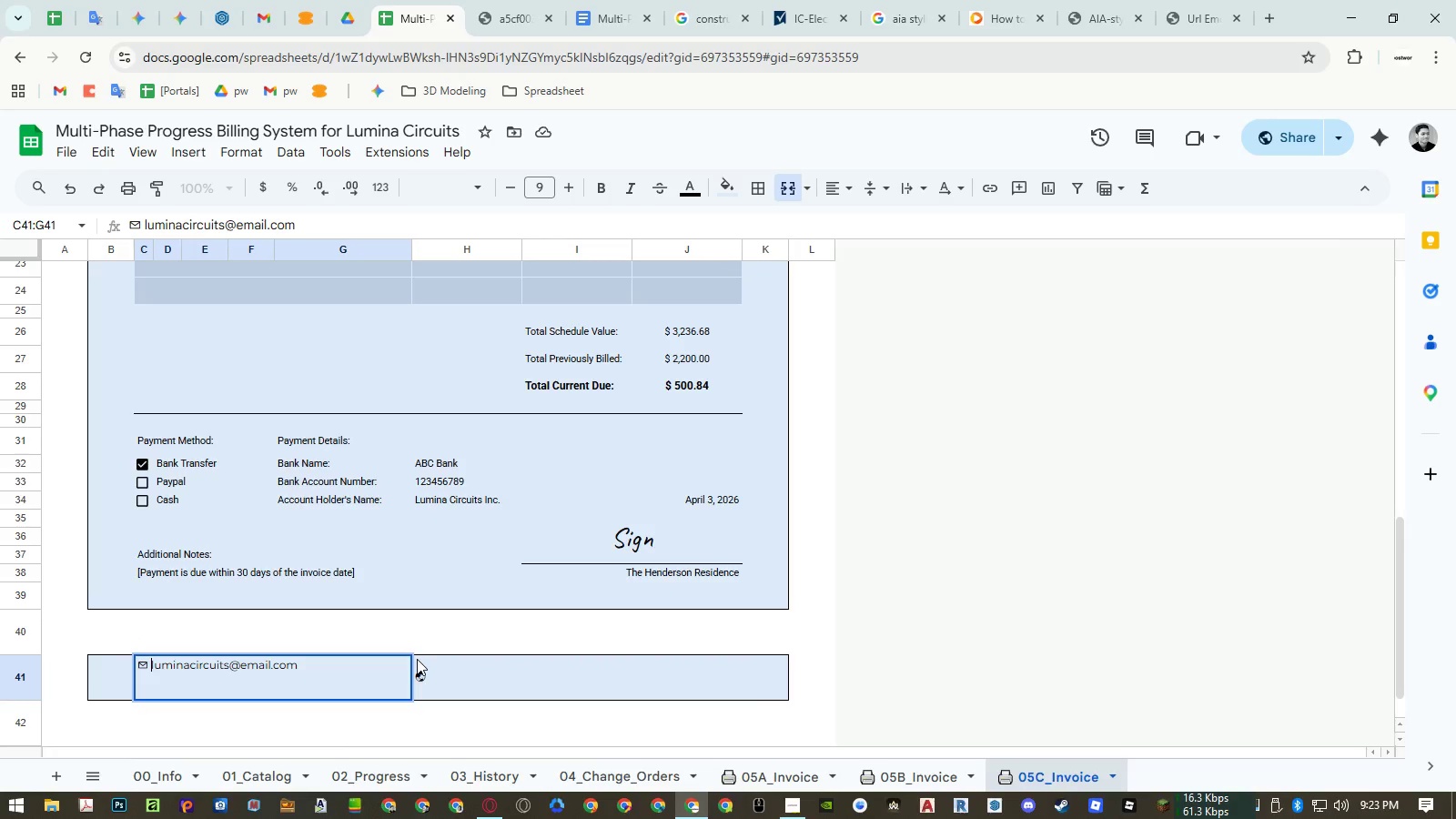 
key(Control+Shift+ArrowRight)
 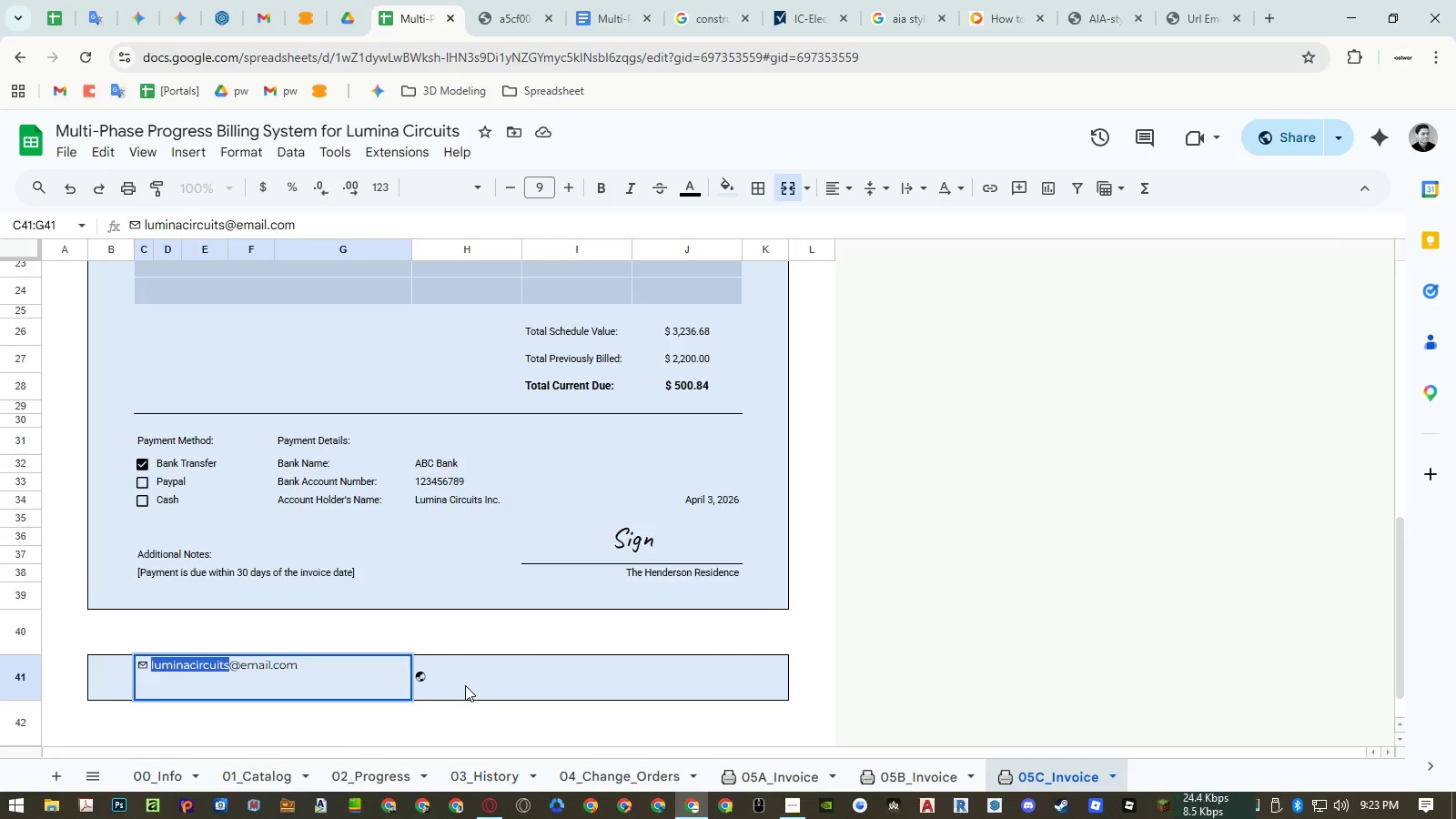 
key(Control+ControlLeft)
 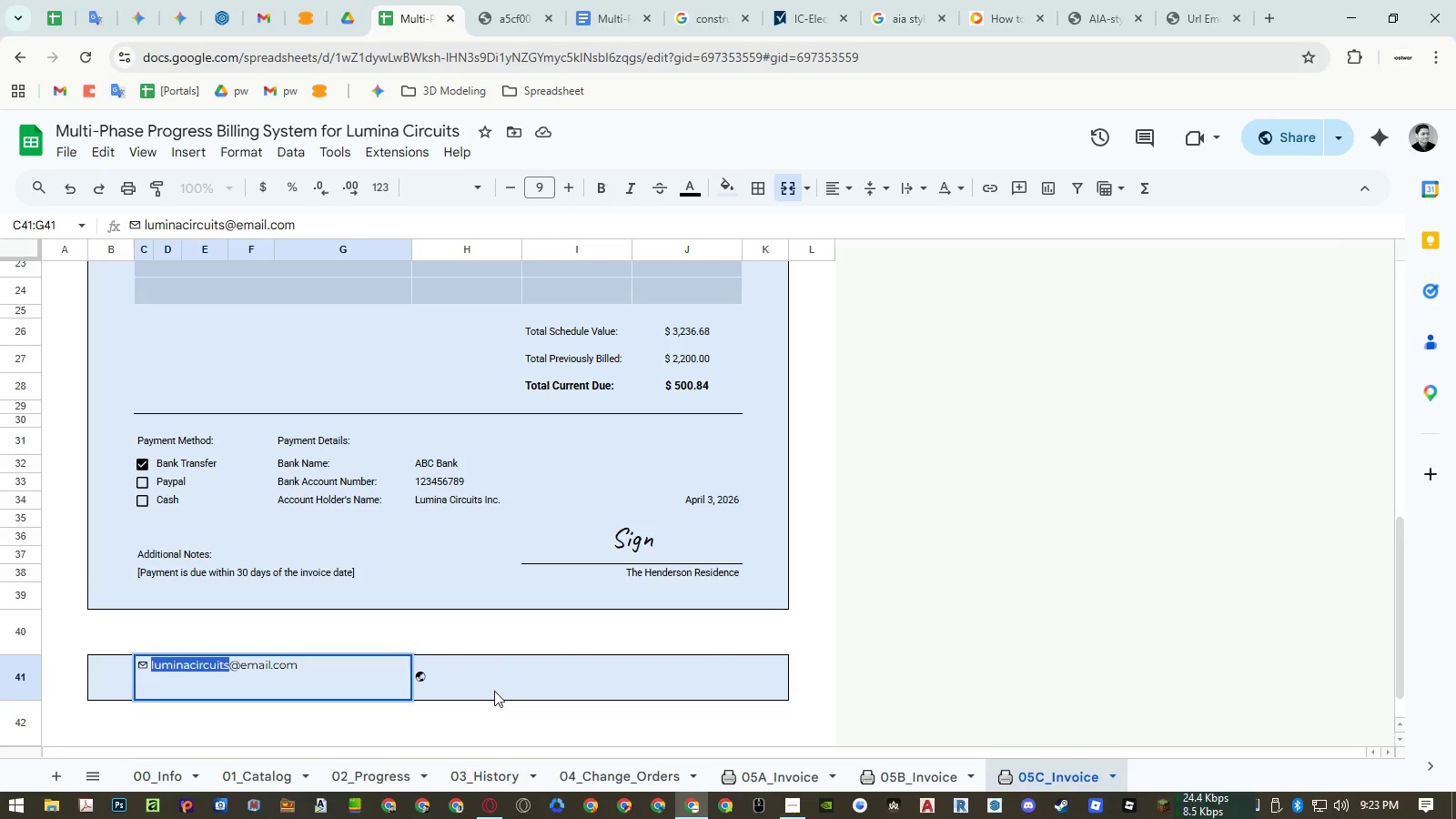 
key(Control+C)
 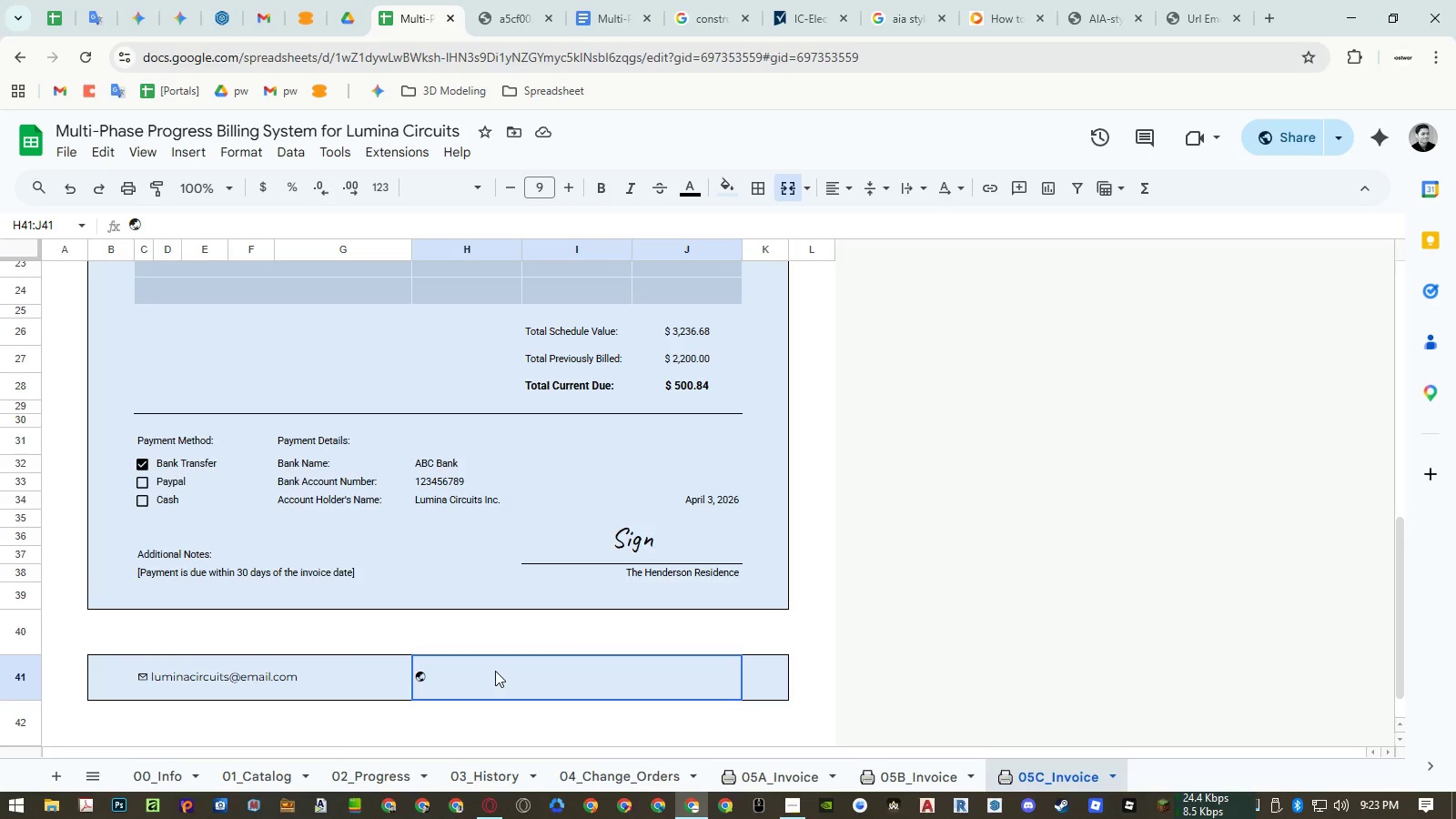 
double_click([495, 671])
 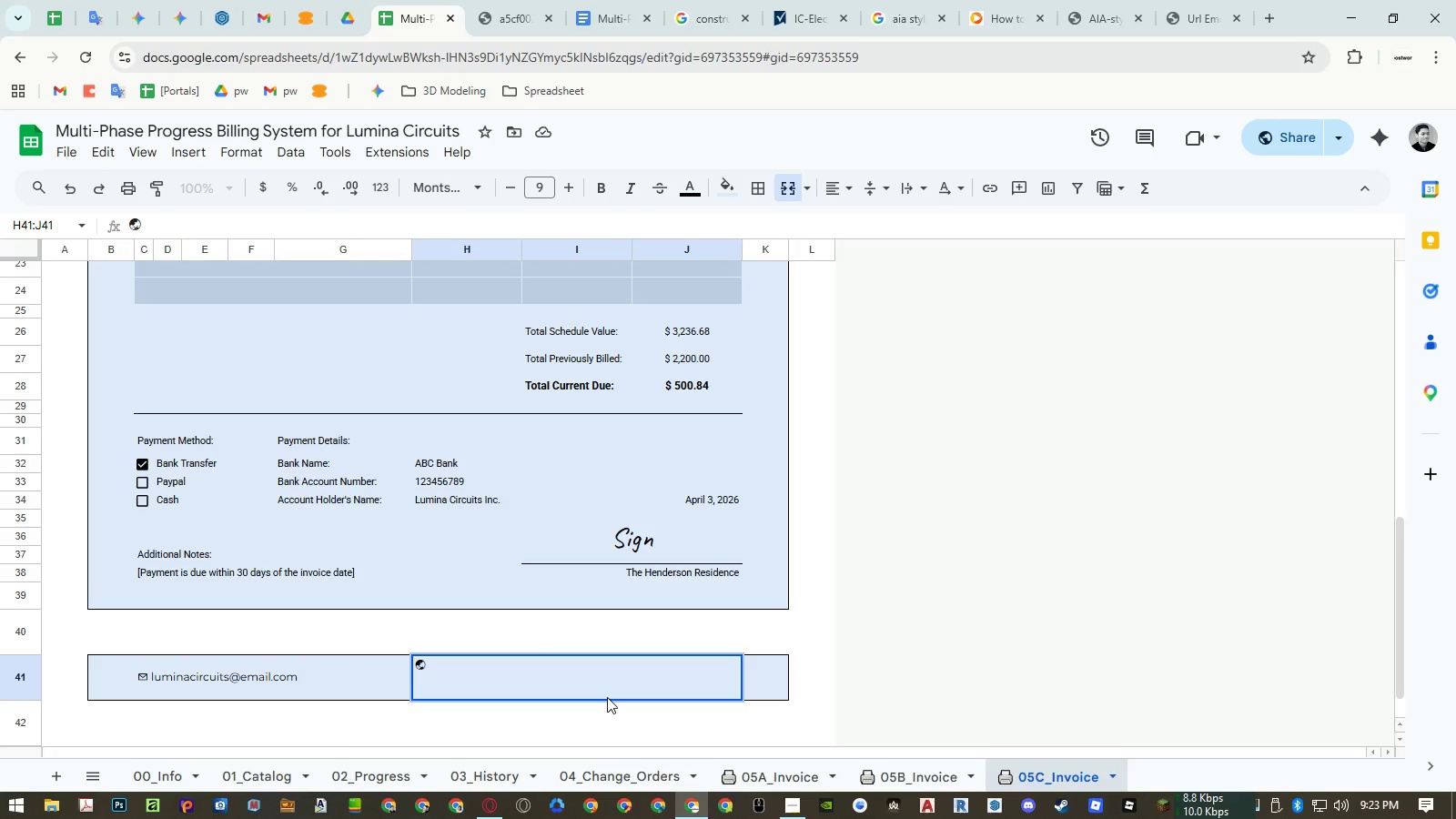 
key(Space)
 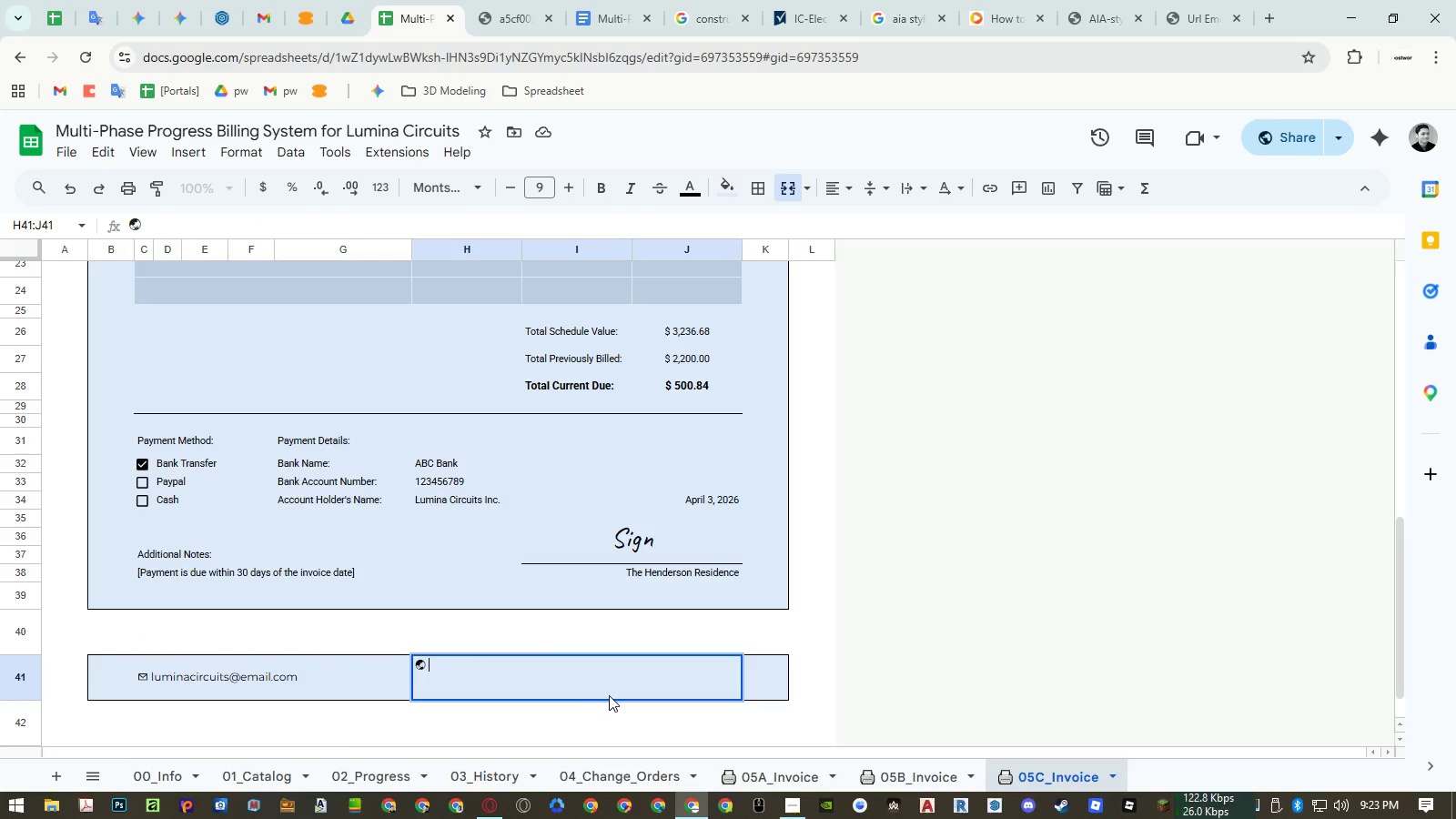 
key(Control+ControlLeft)
 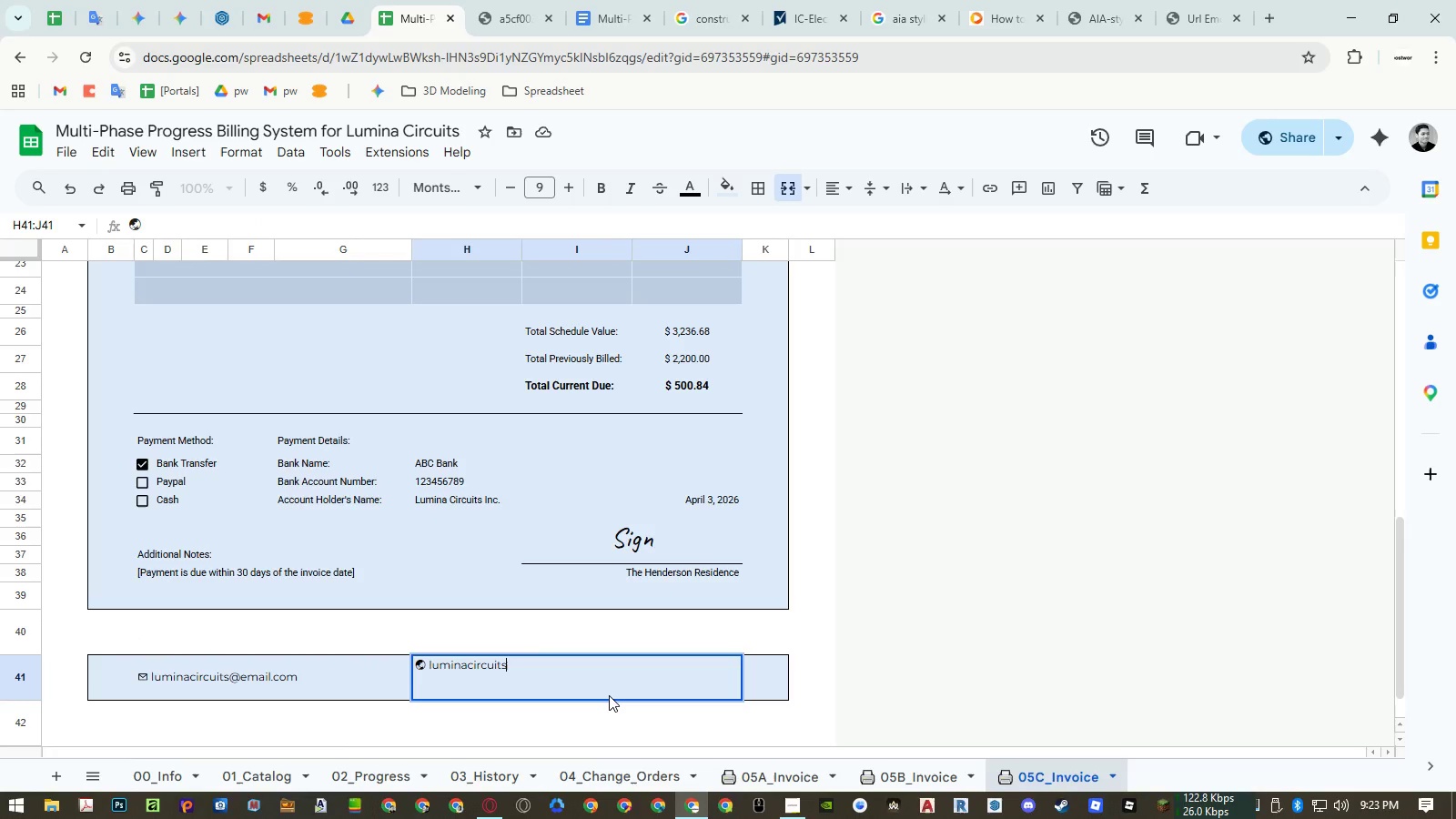 
key(Control+Shift+ShiftLeft)
 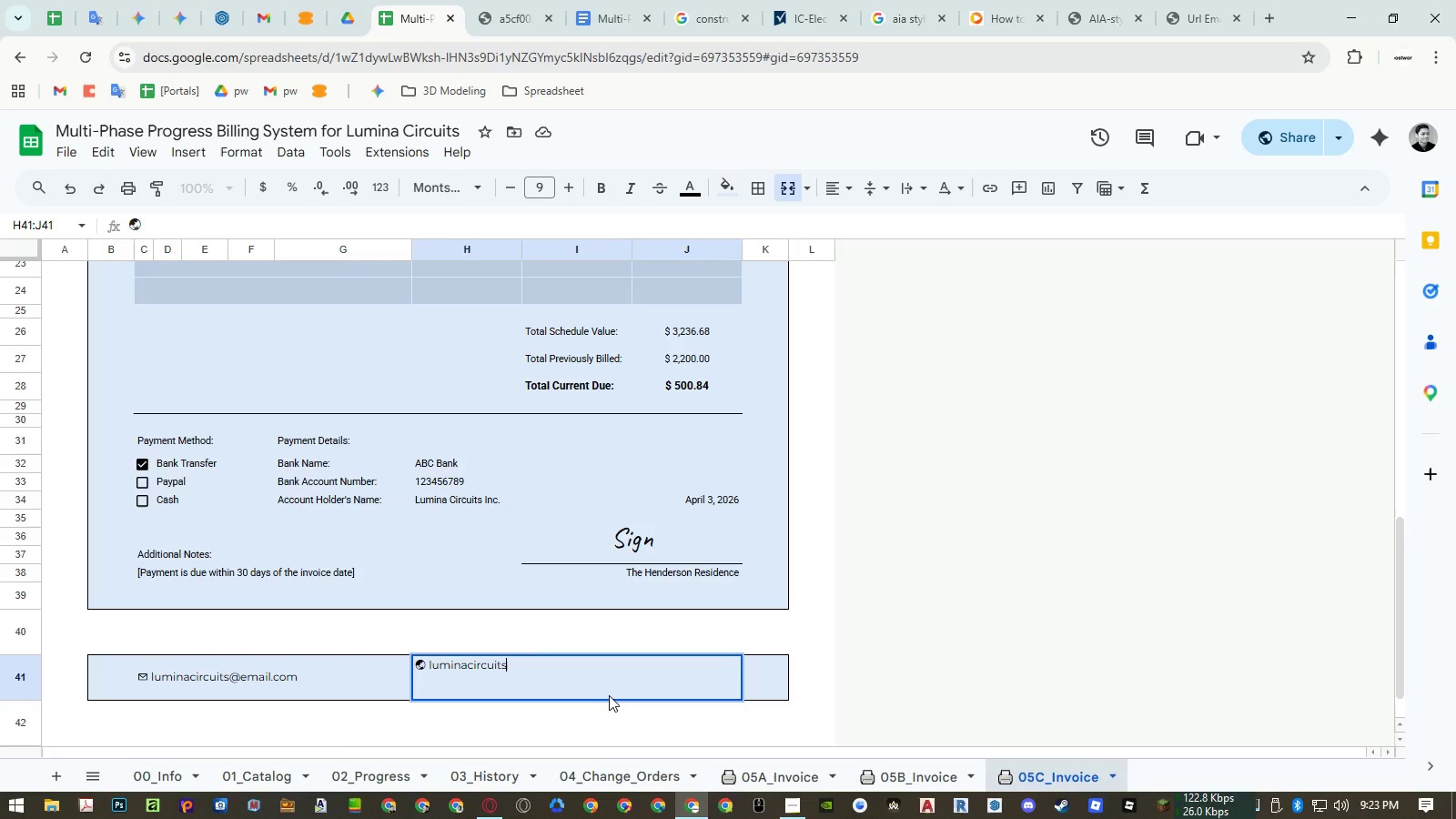 
key(Control+Shift+V)
 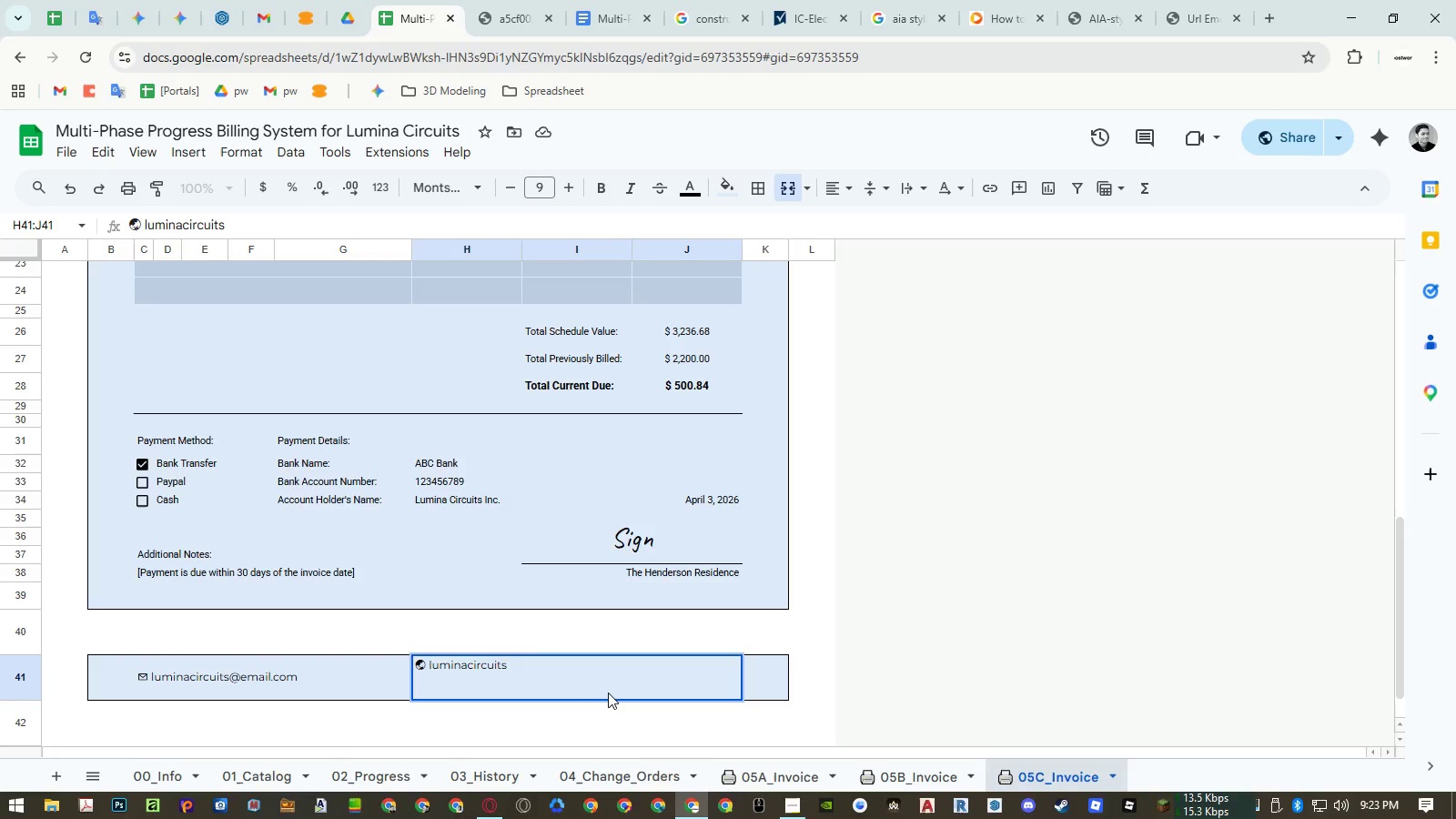 
type(.com)
 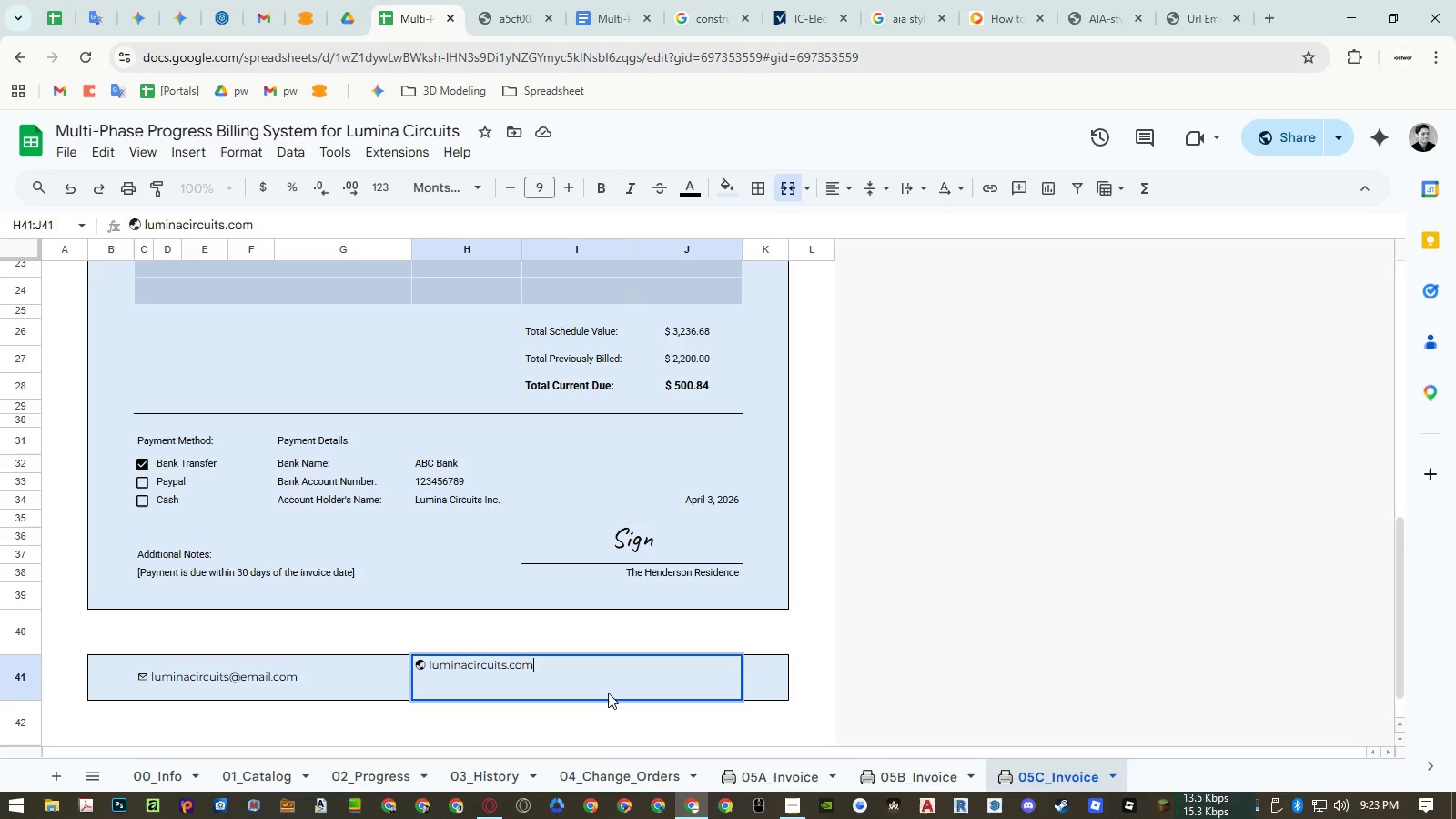 
key(Enter)
 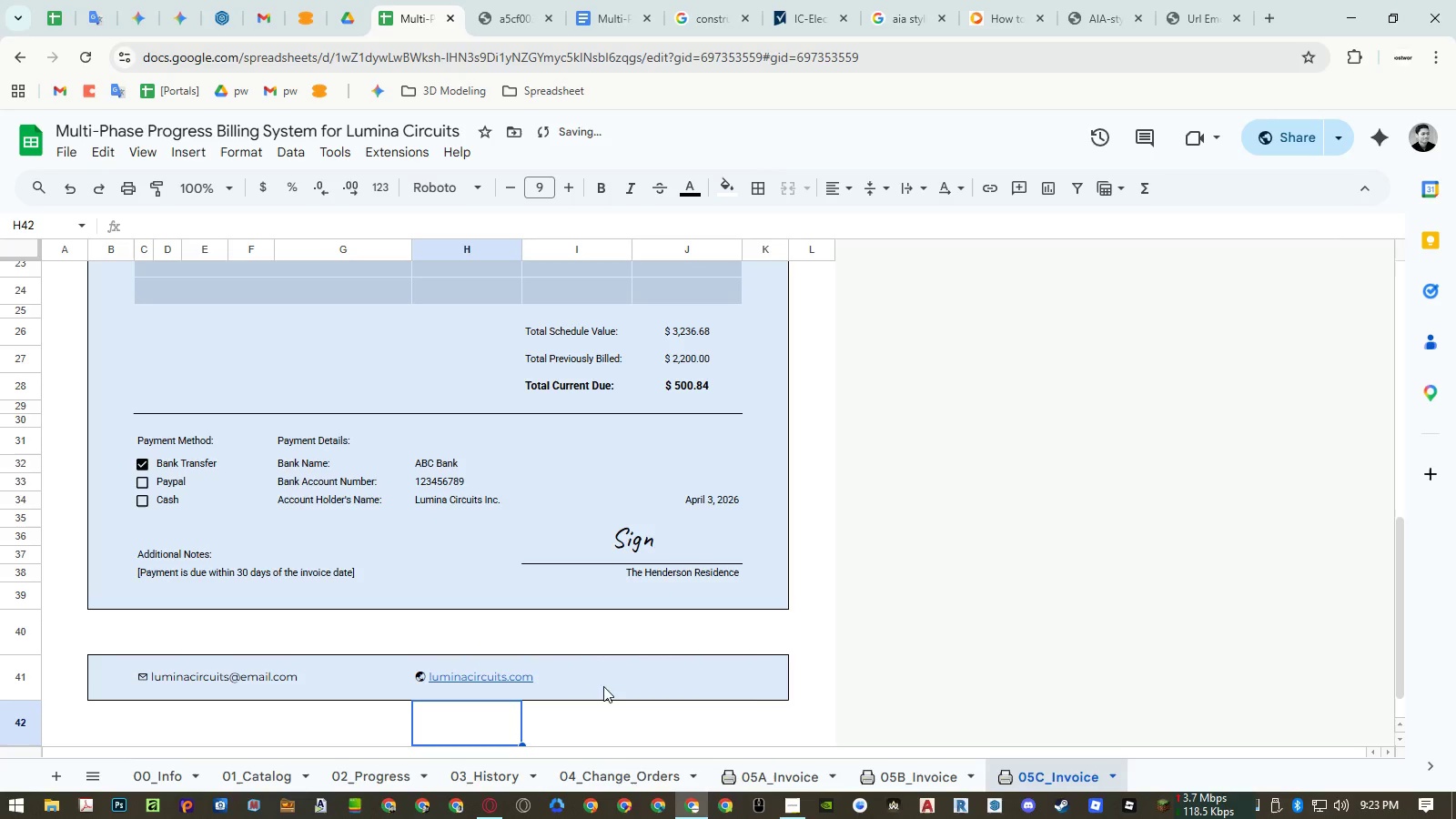 
double_click([581, 673])
 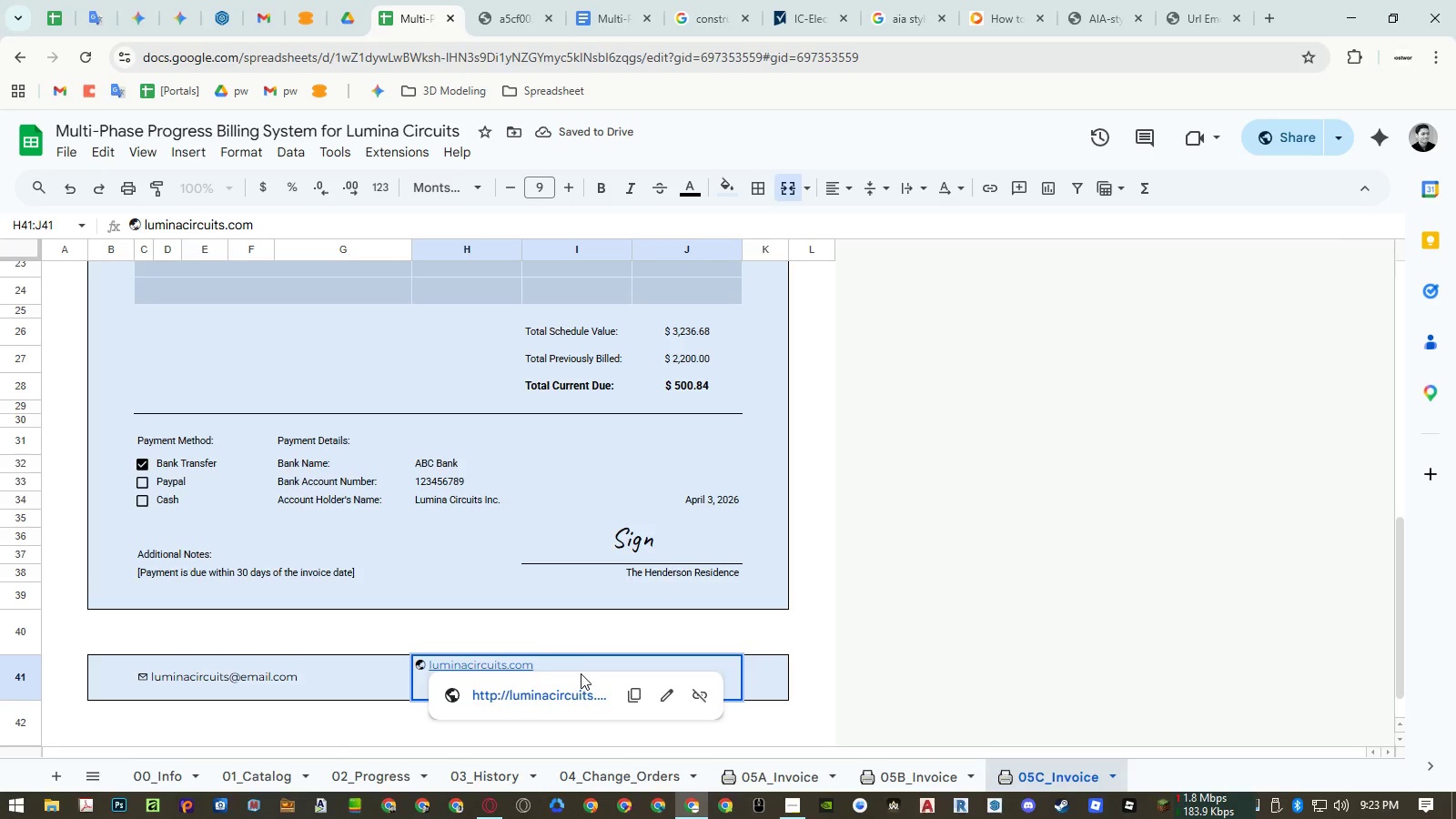 
key(Escape)
 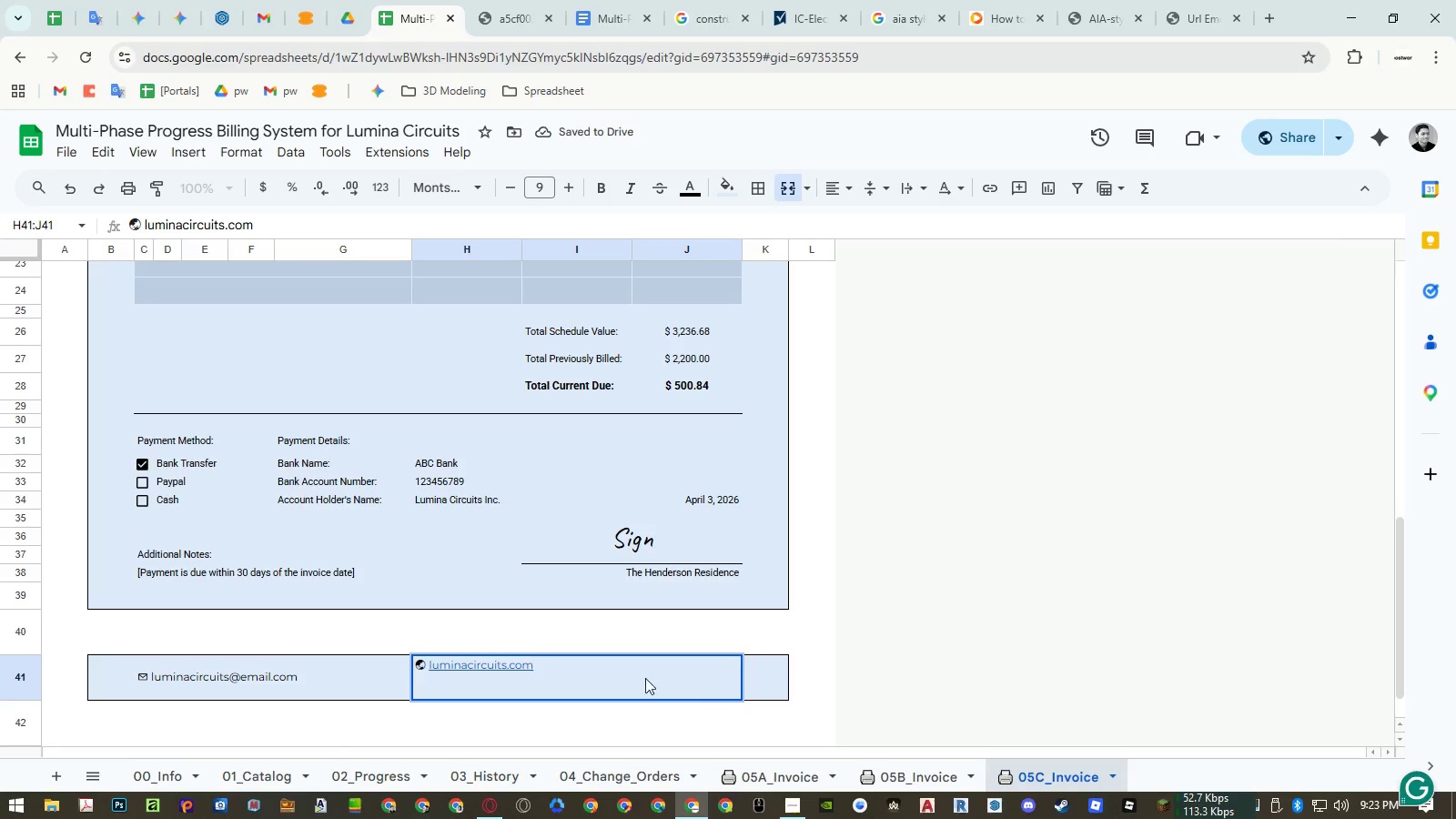 
left_click([630, 675])
 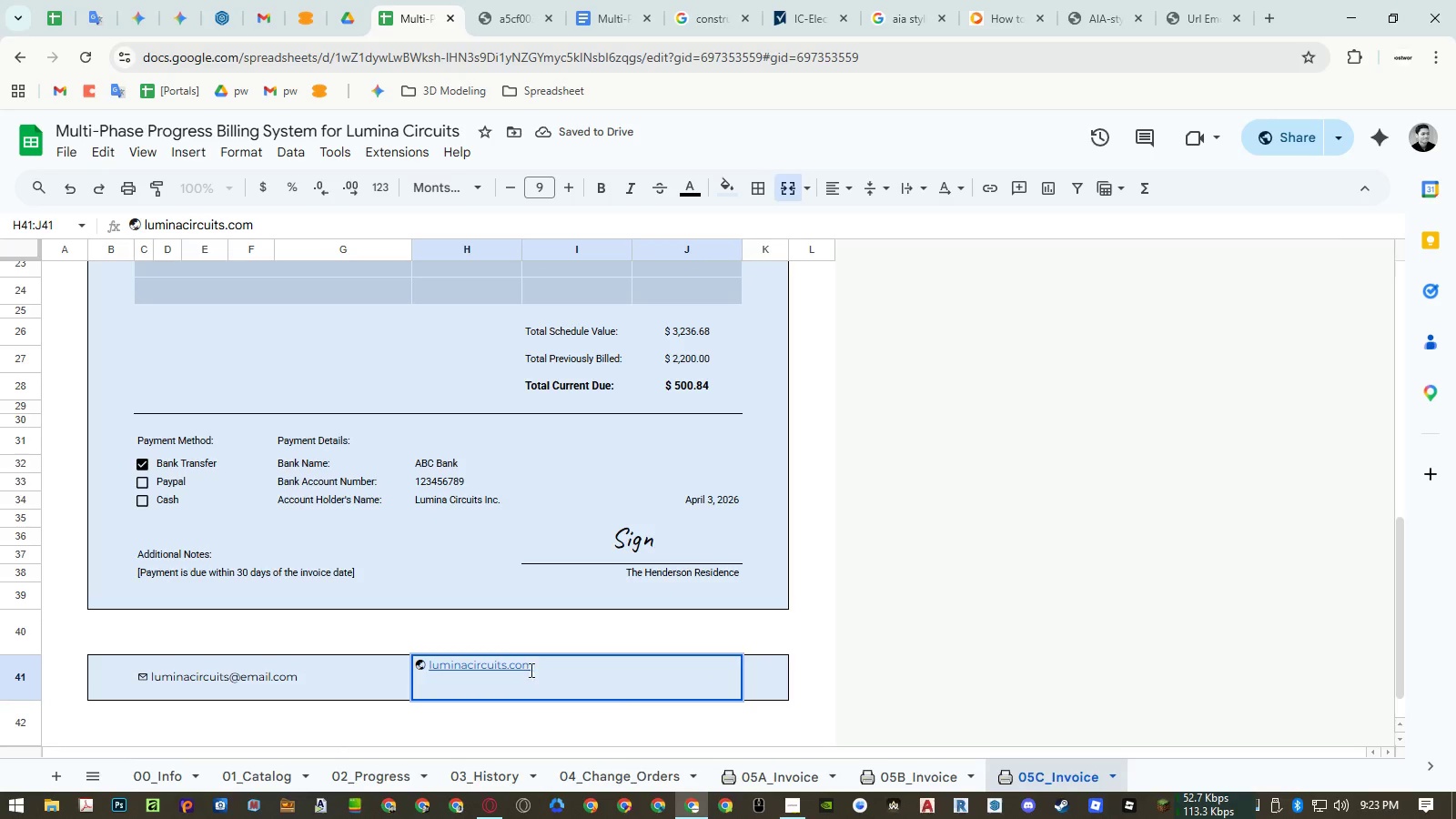 
left_click([524, 666])
 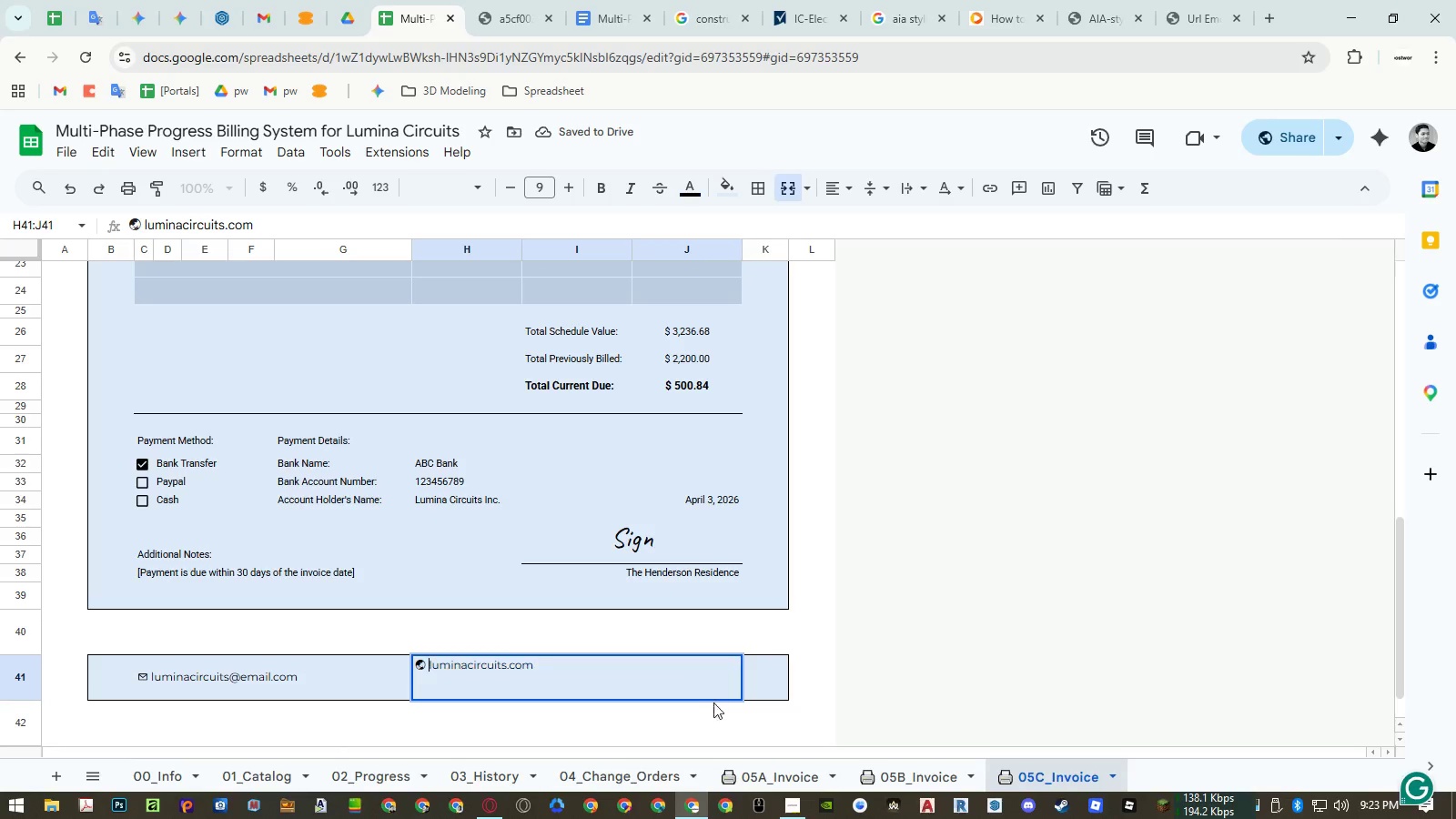 
double_click([566, 621])
 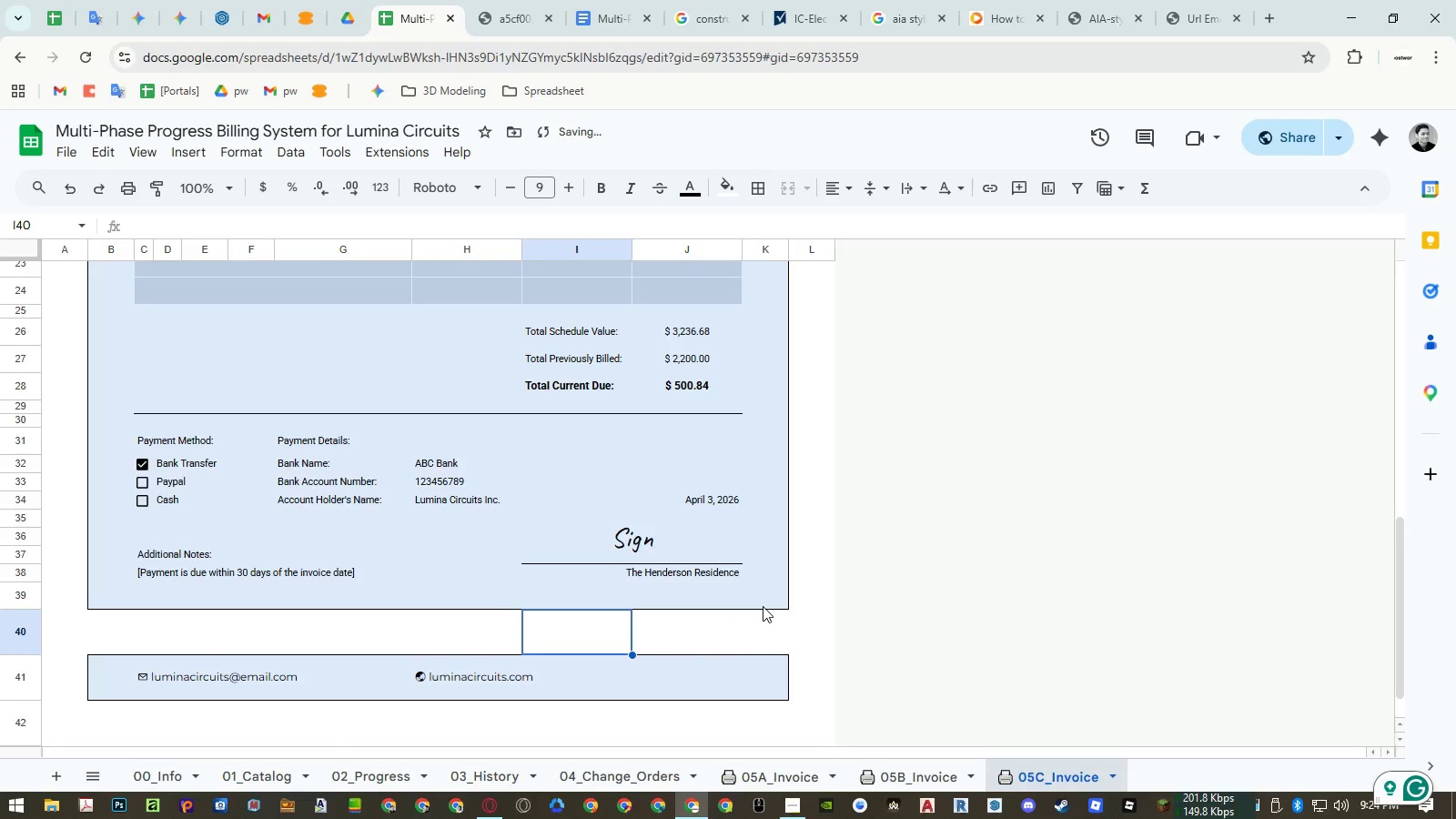 
key(Control+ControlRight)
 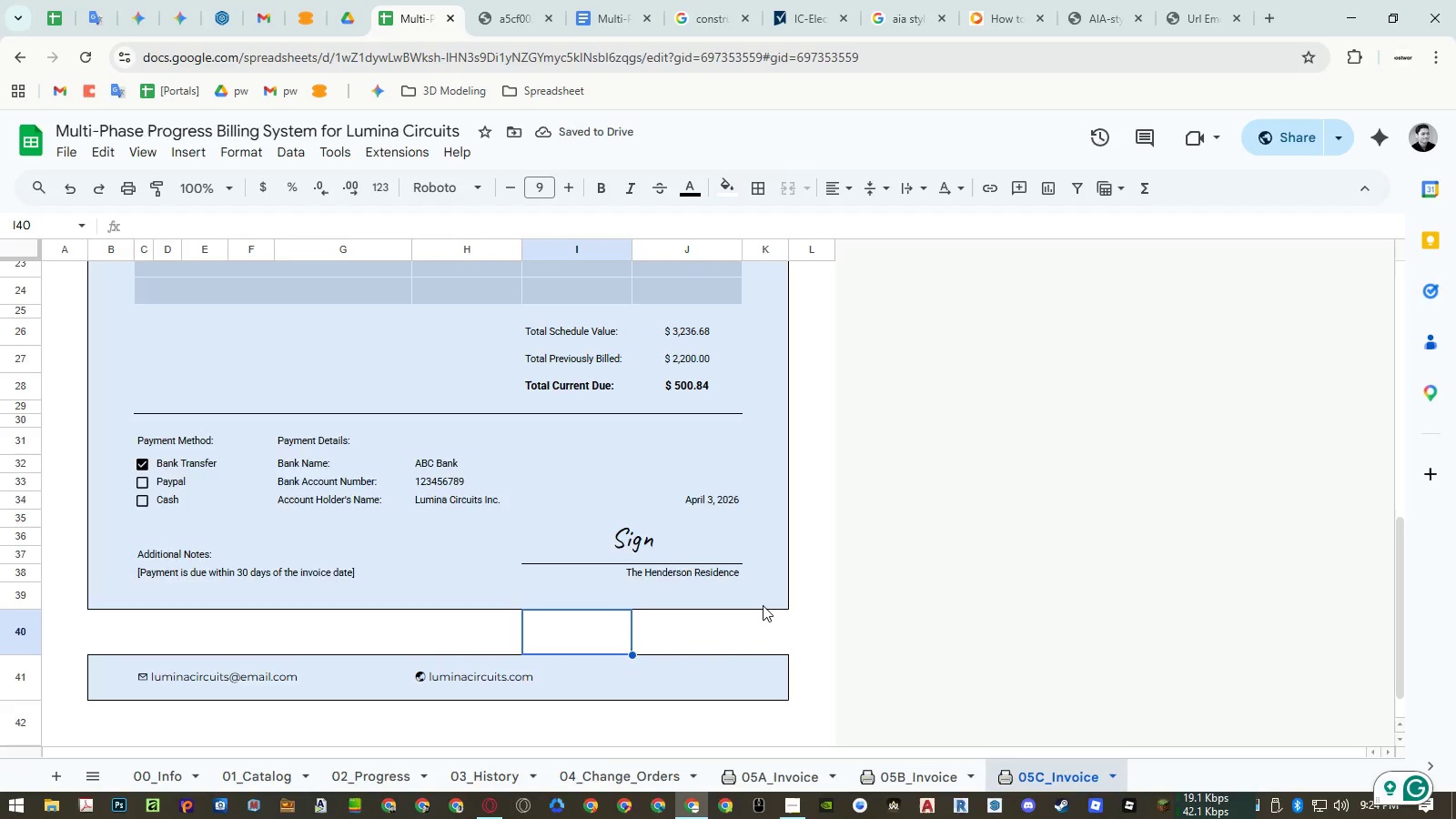 
key(P)
 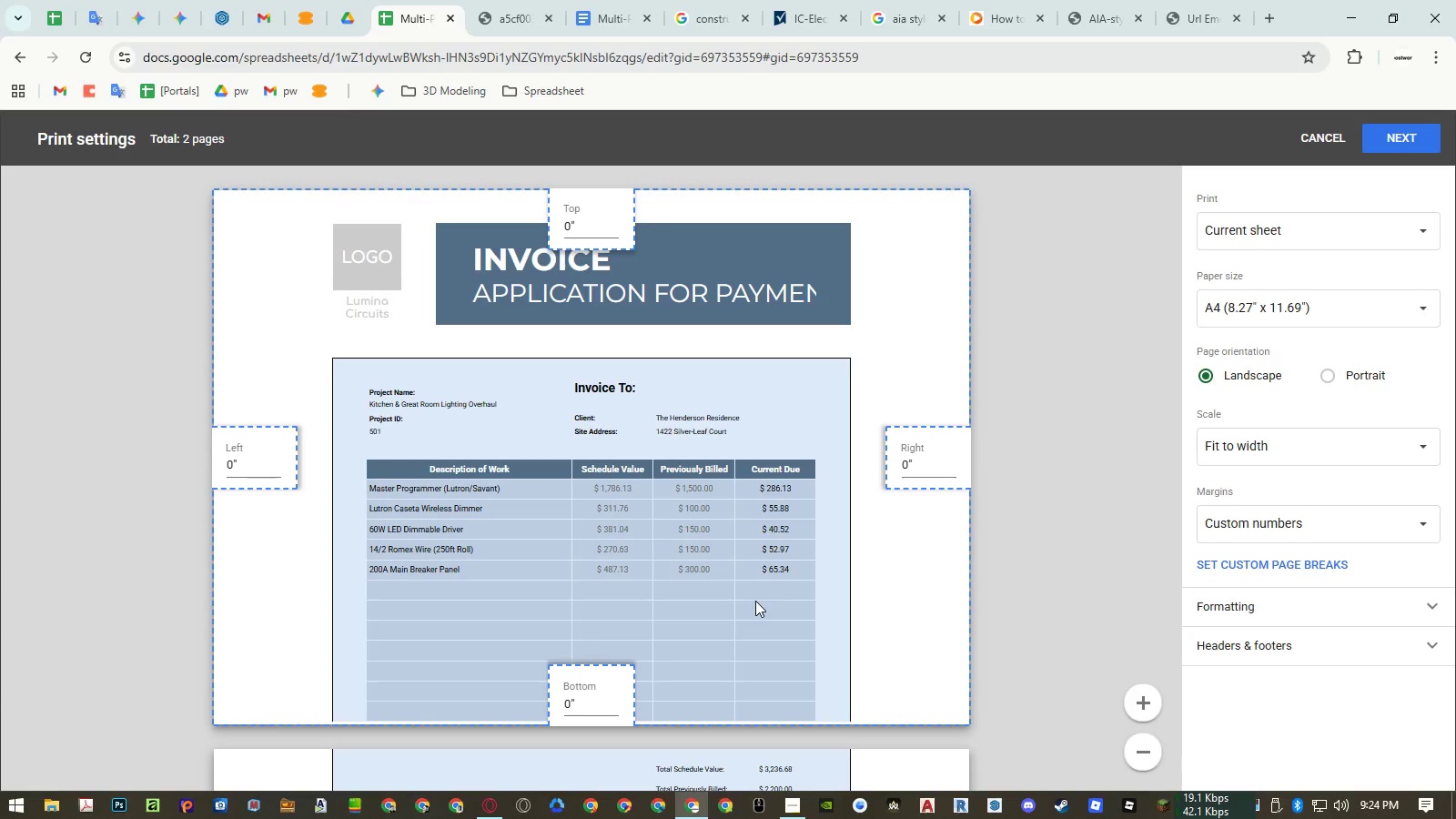 
scroll: coordinate [727, 594], scroll_direction: down, amount: 6.0
 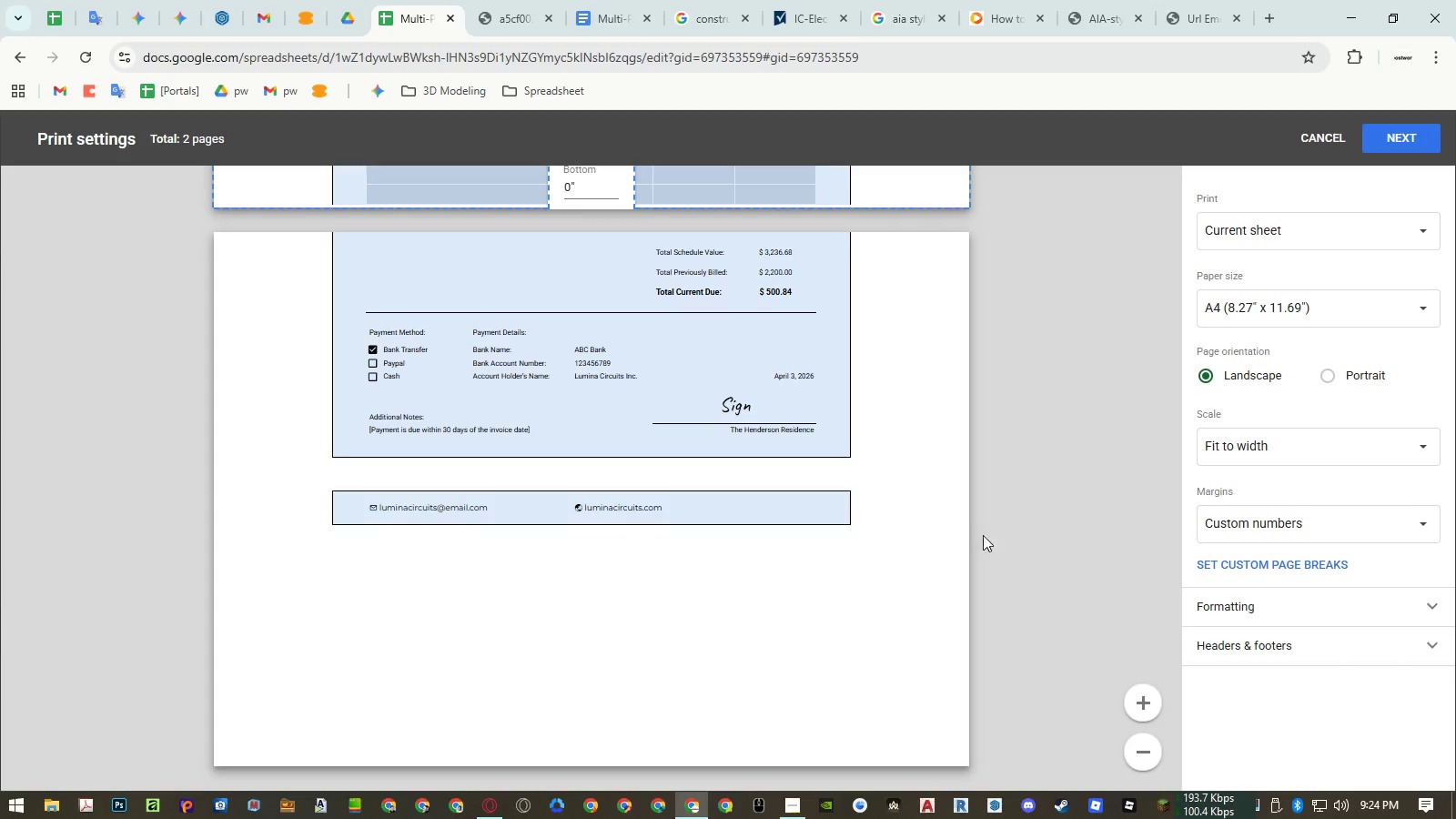 
left_click([1355, 372])
 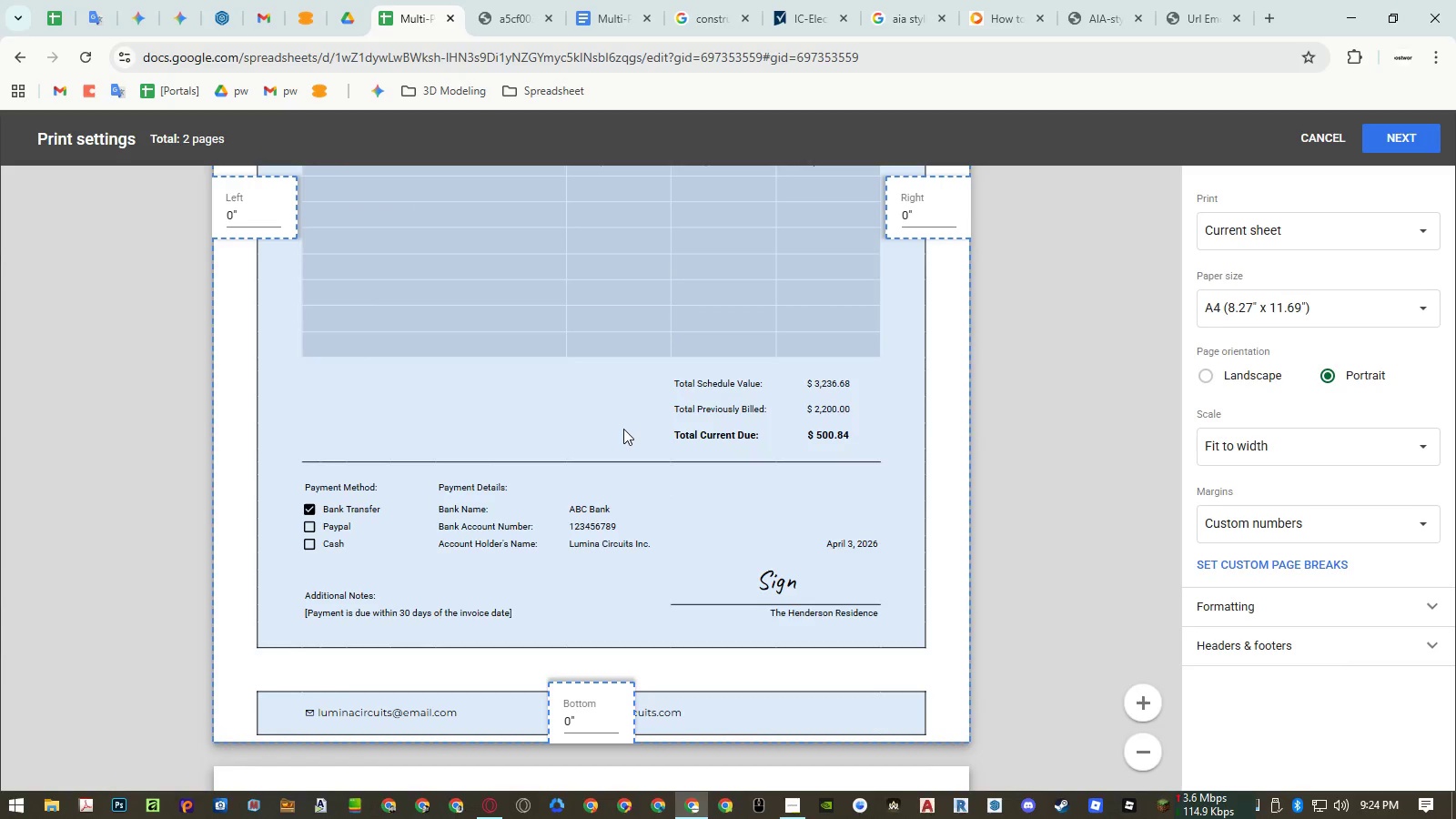 
scroll: coordinate [623, 430], scroll_direction: down, amount: 3.0
 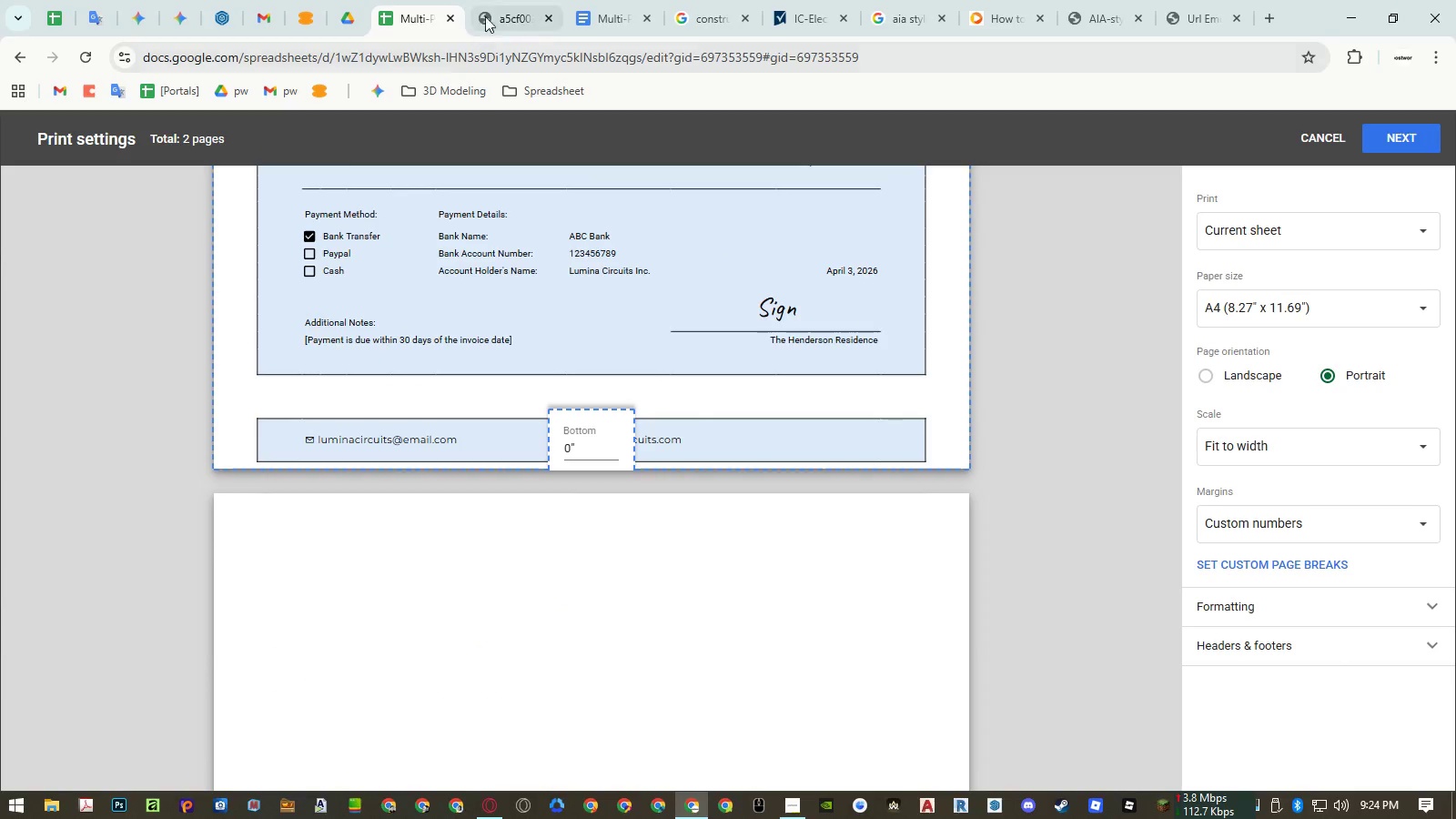 
left_click([490, 12])
 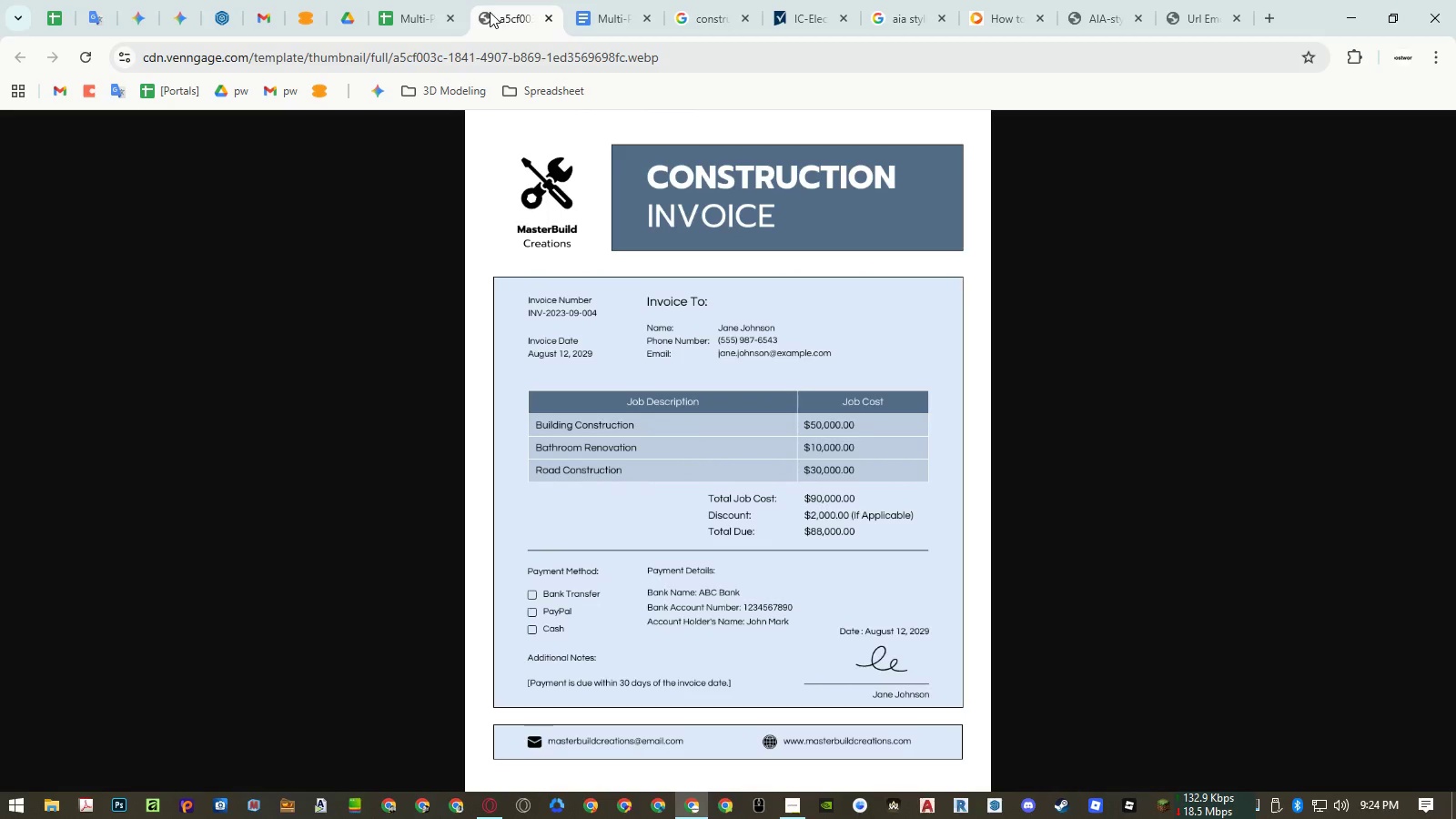 
wait(5.2)
 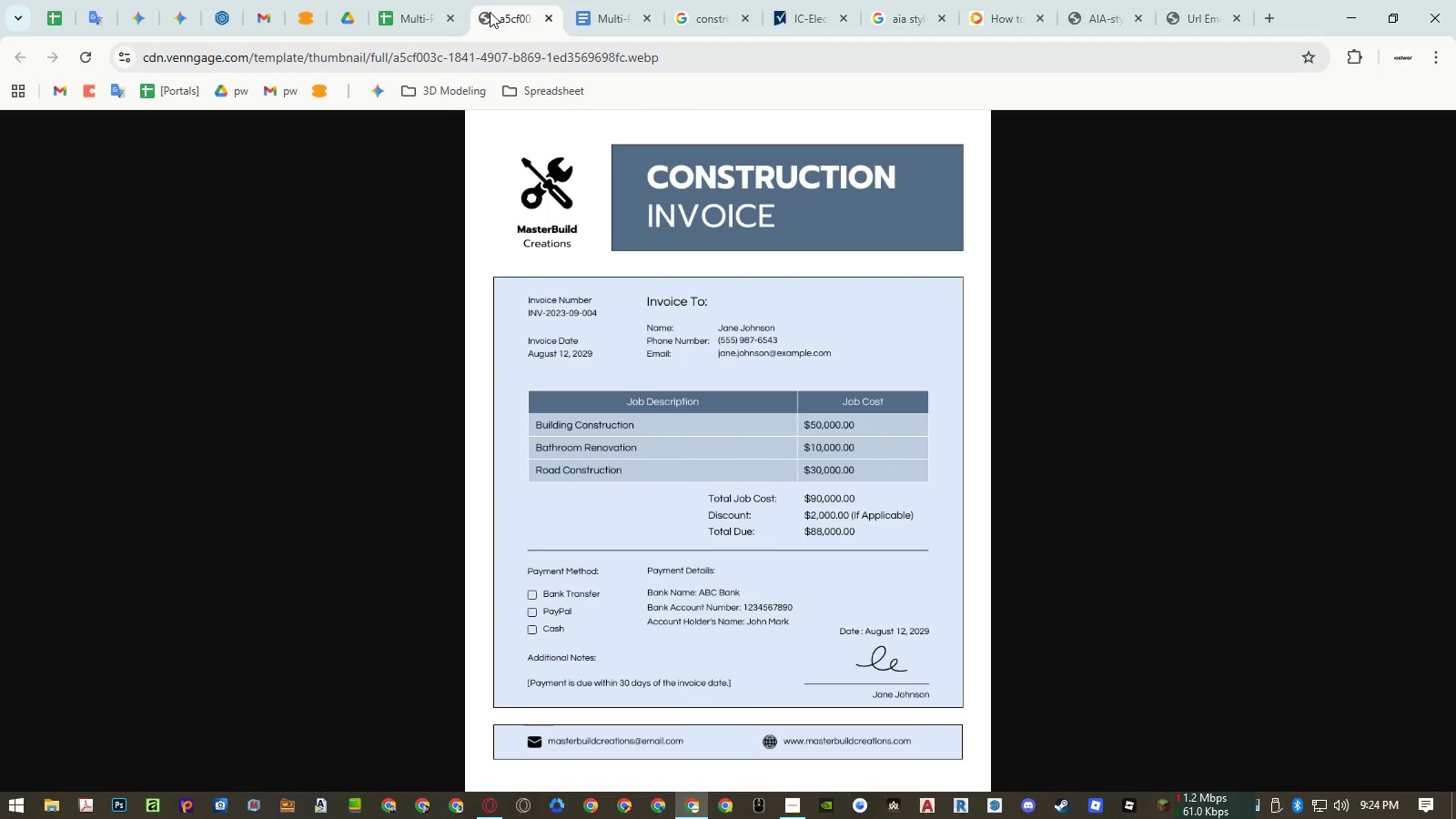 
left_click([413, 12])
 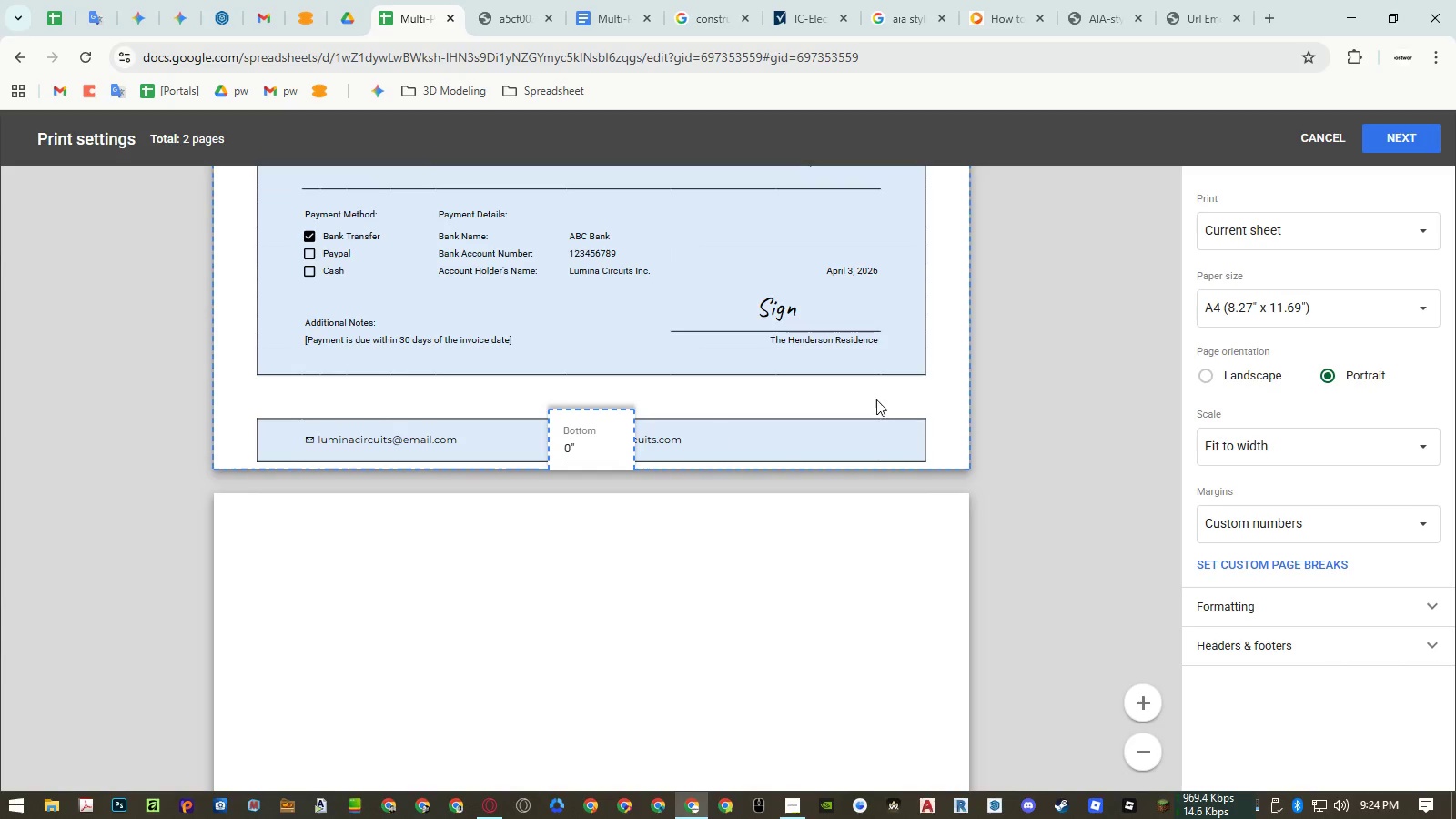 
left_click([1321, 147])
 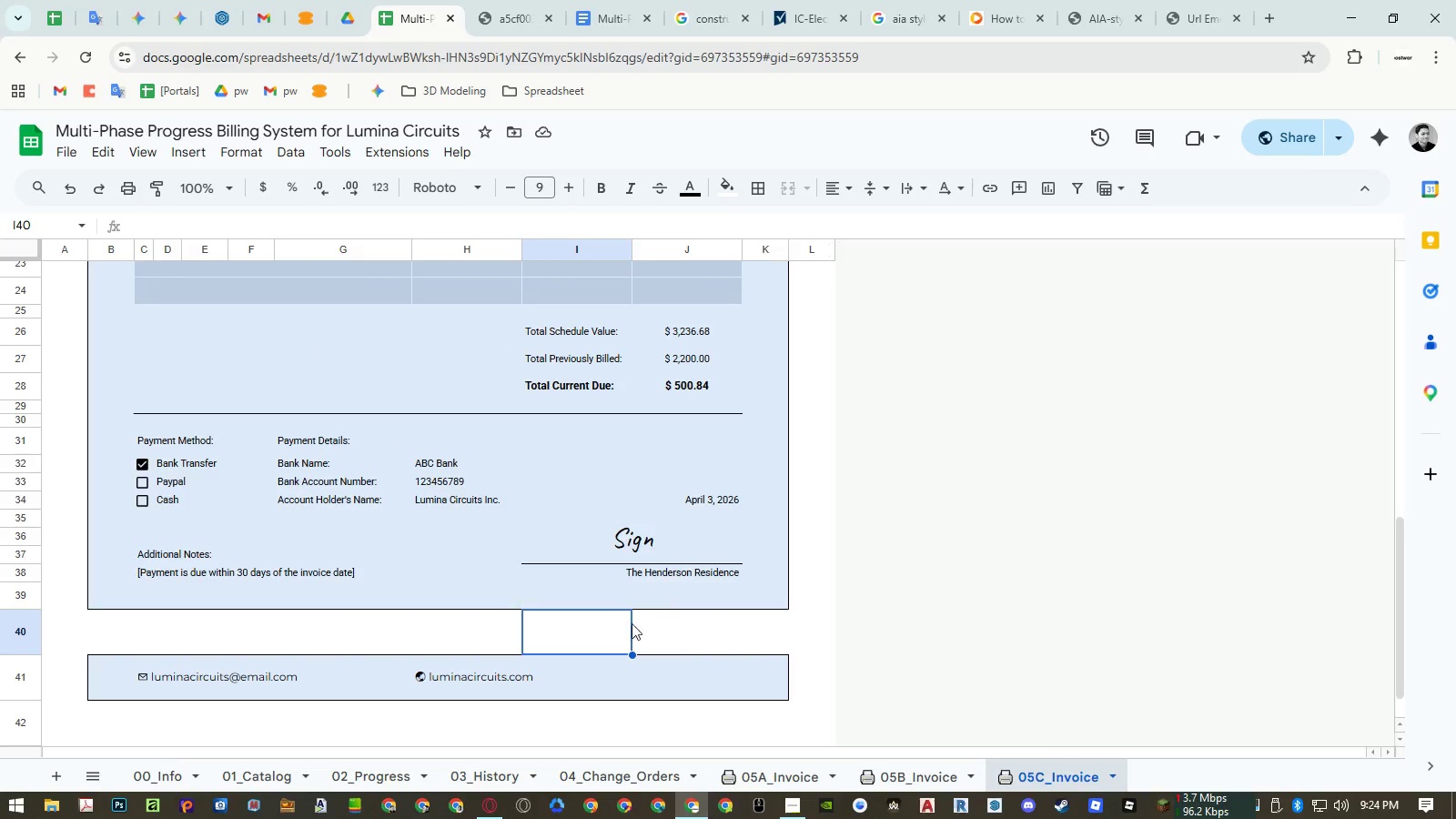 
left_click([592, 680])
 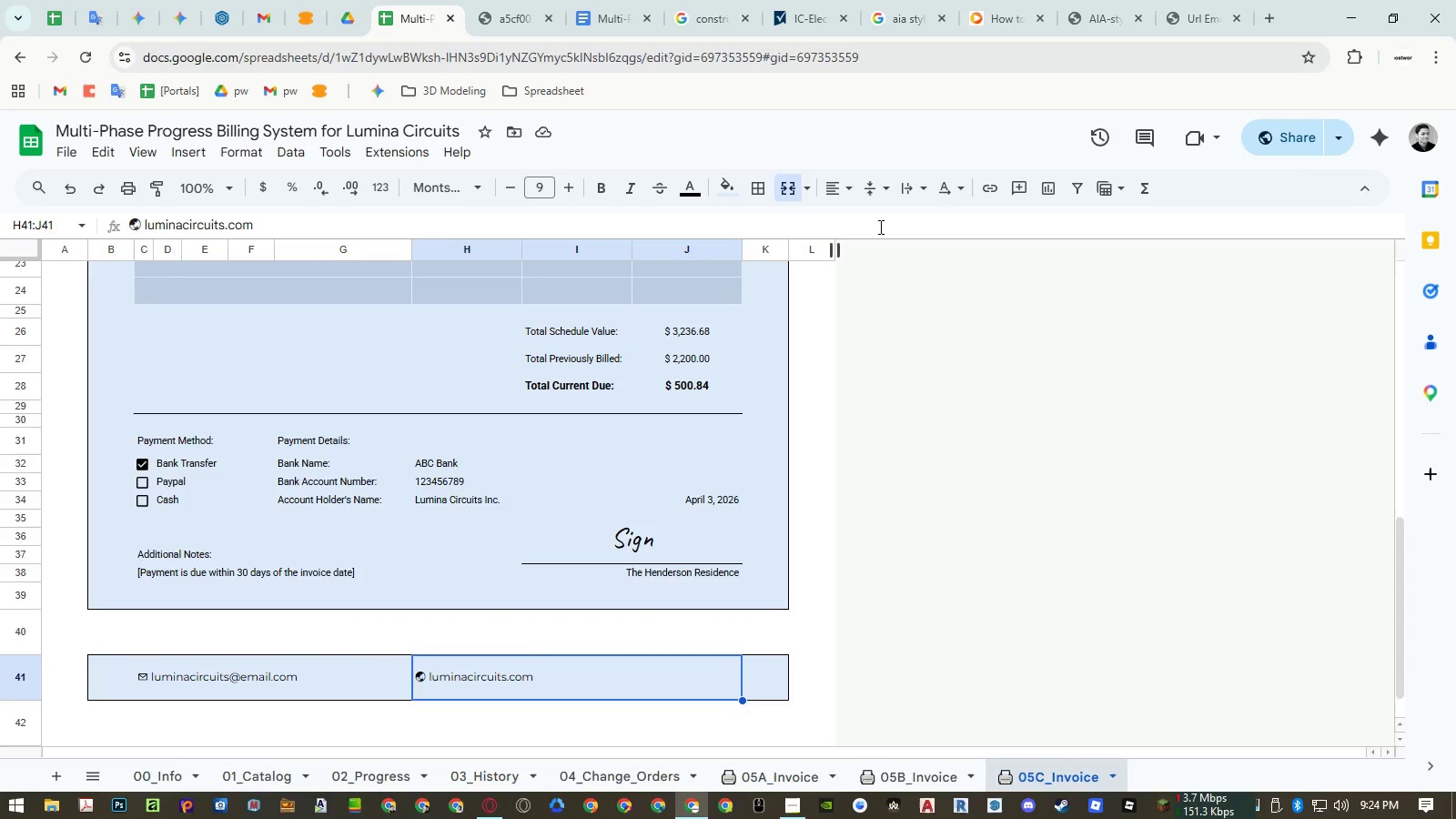 
left_click([833, 199])
 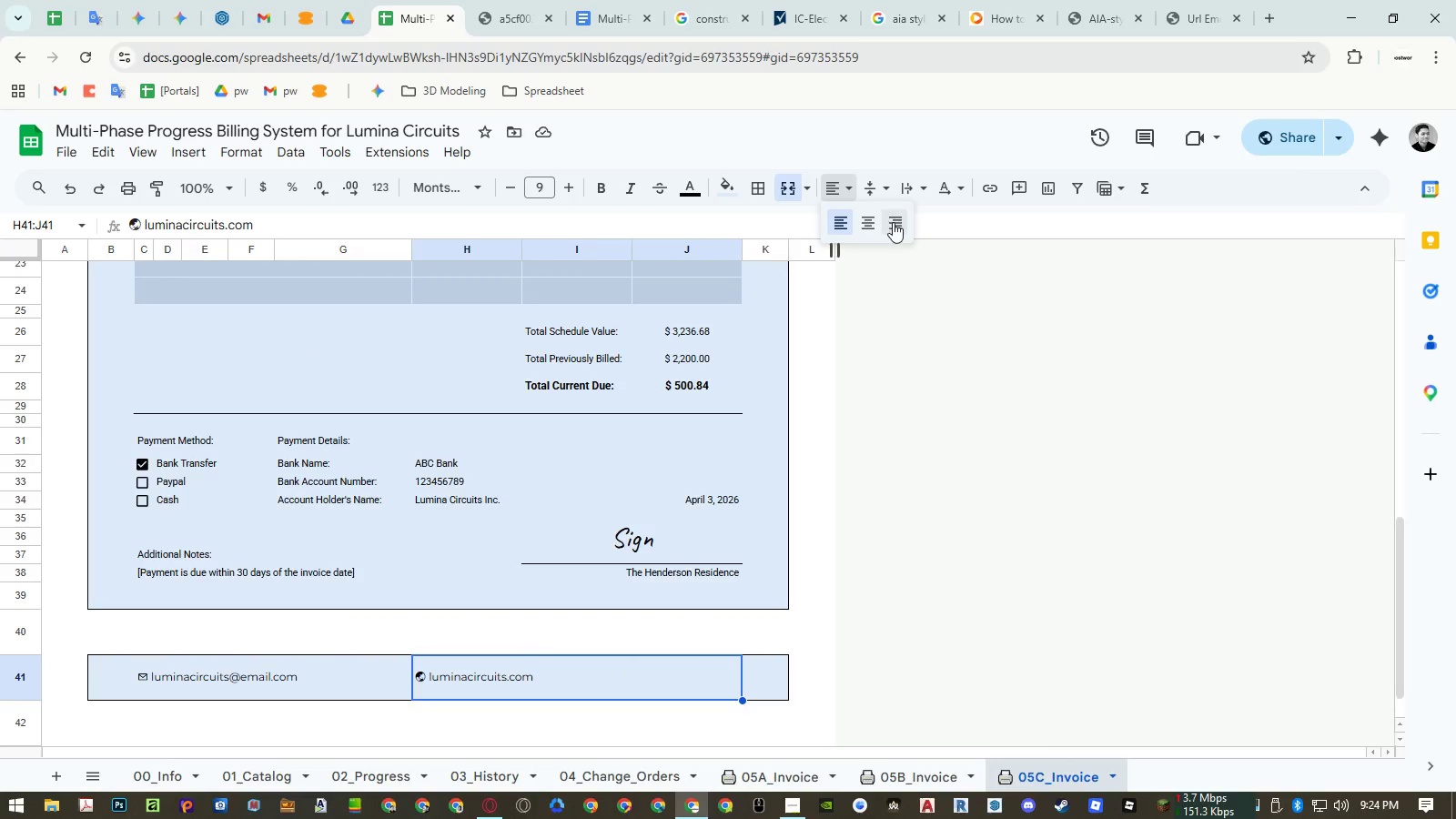 
double_click([893, 222])
 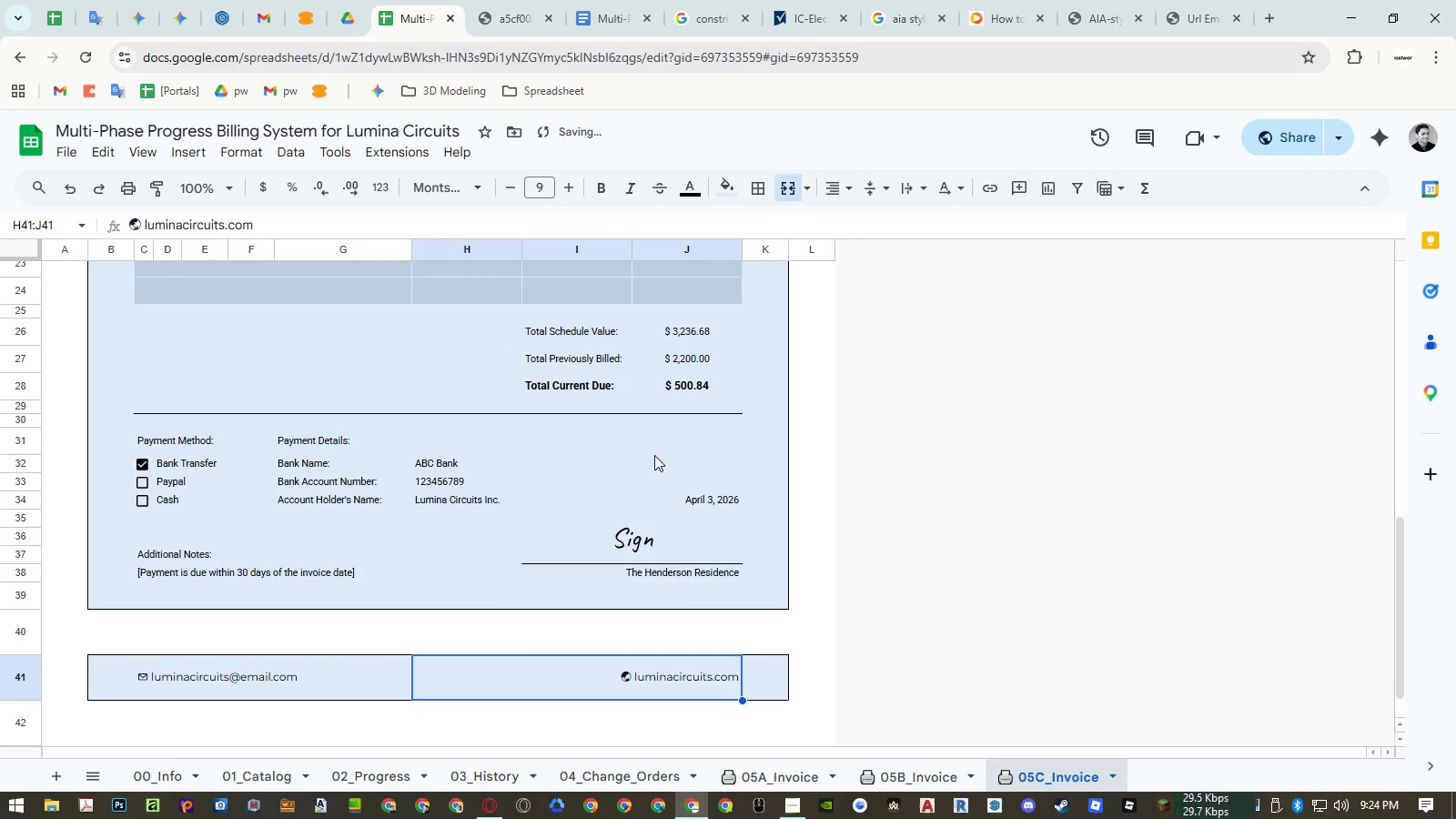 
left_click([601, 462])
 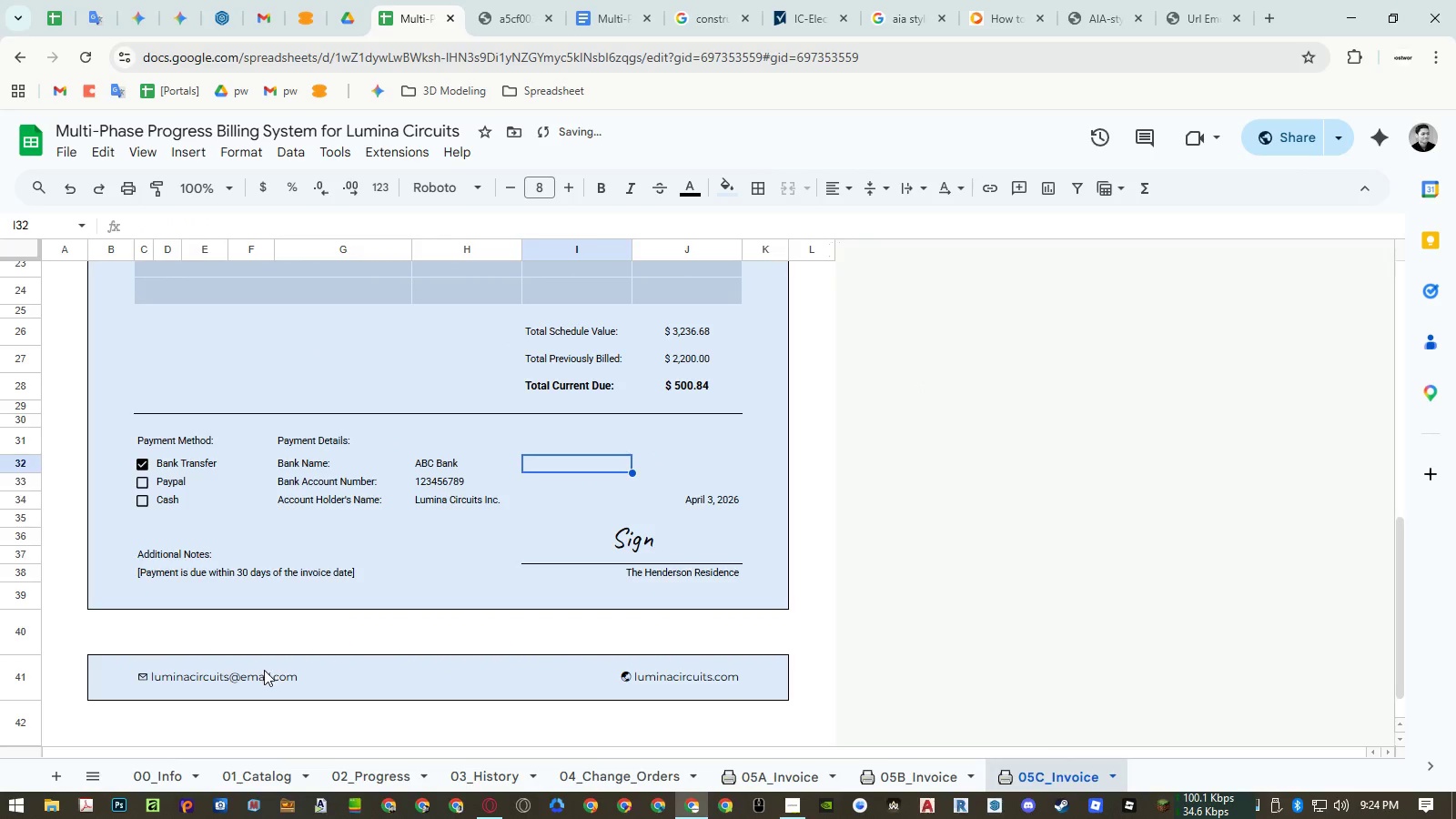 
left_click_drag(start_coordinate=[266, 678], to_coordinate=[567, 673])
 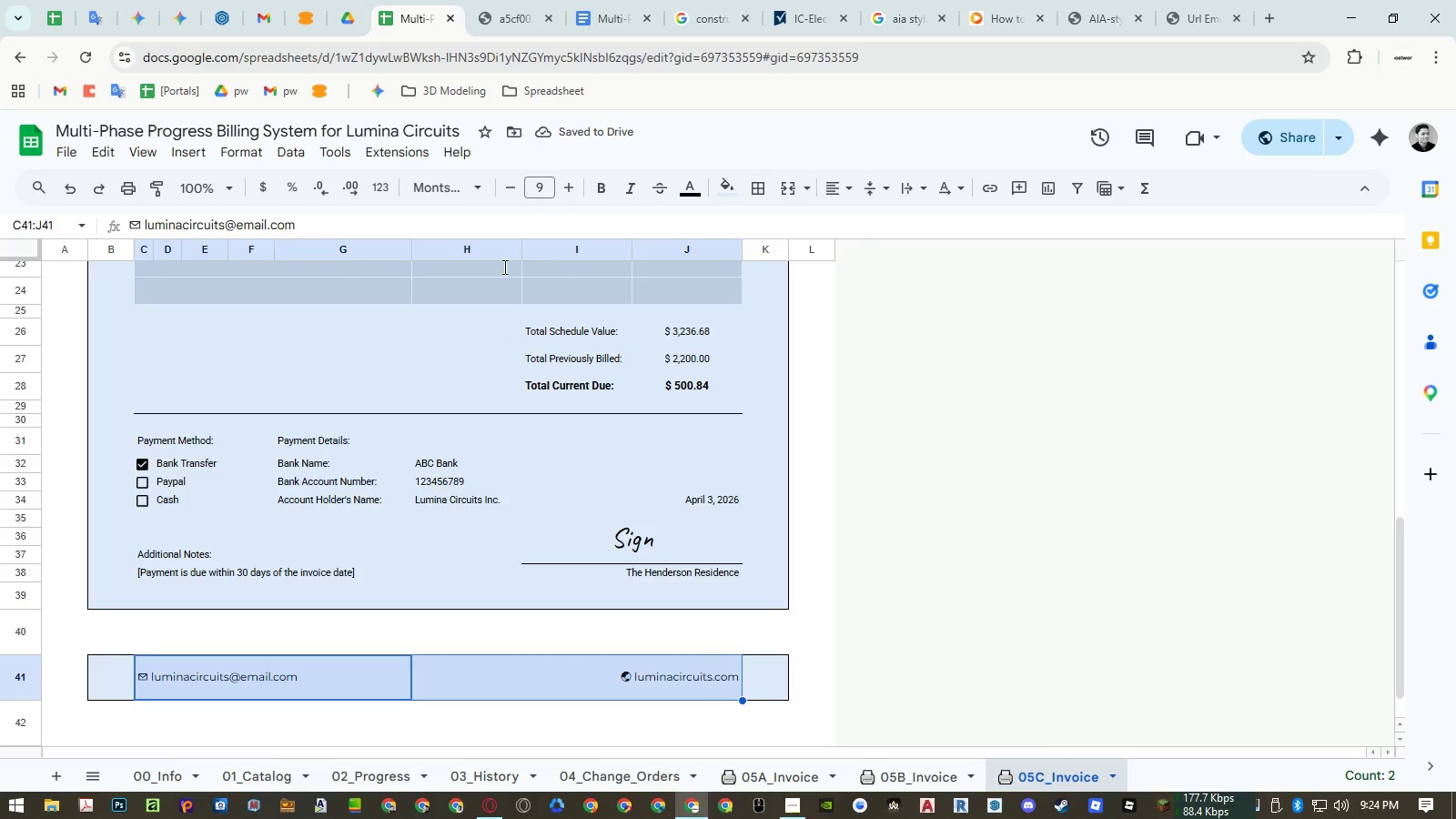 
left_click([29, 685])
 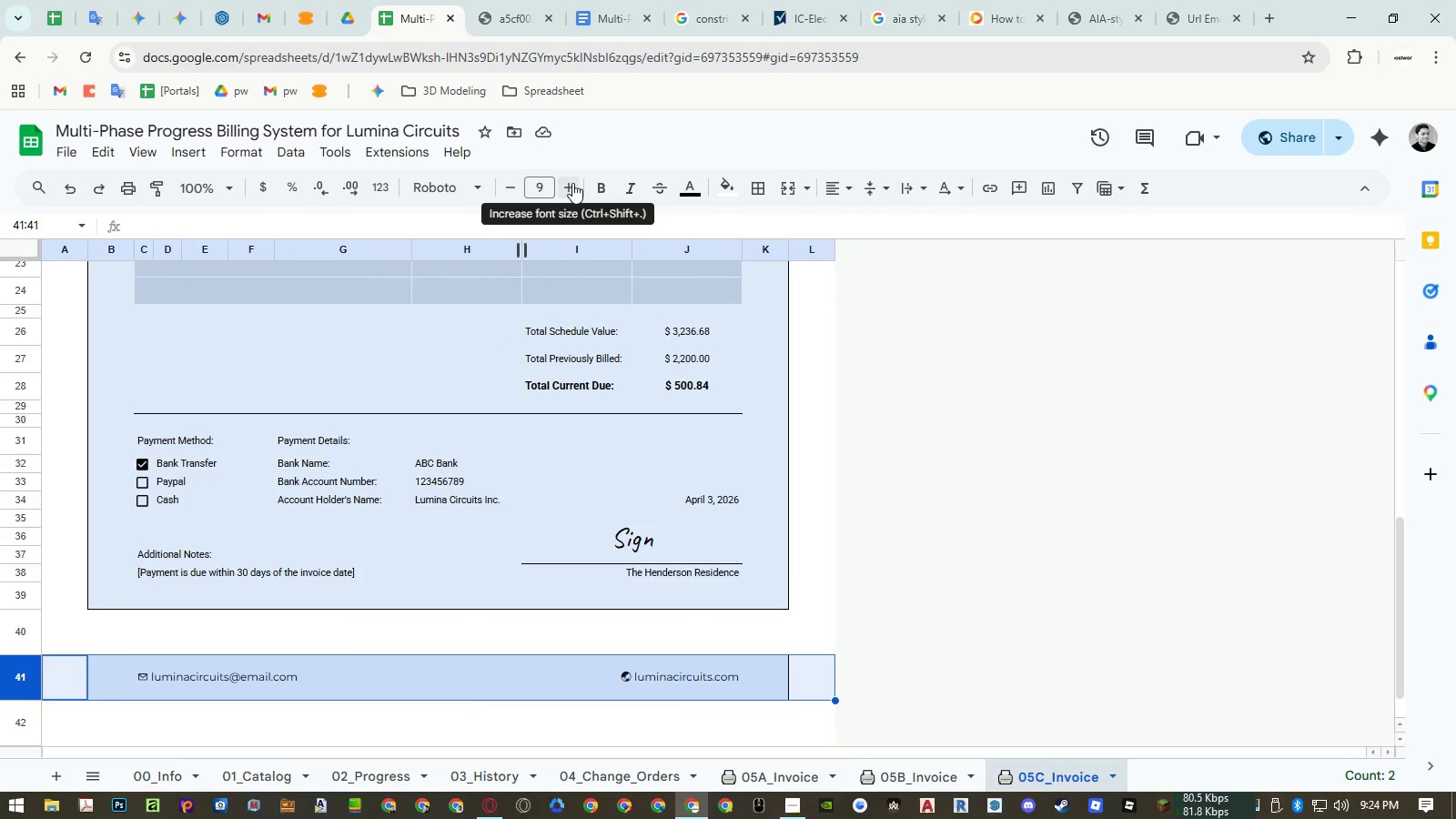 
double_click([572, 183])
 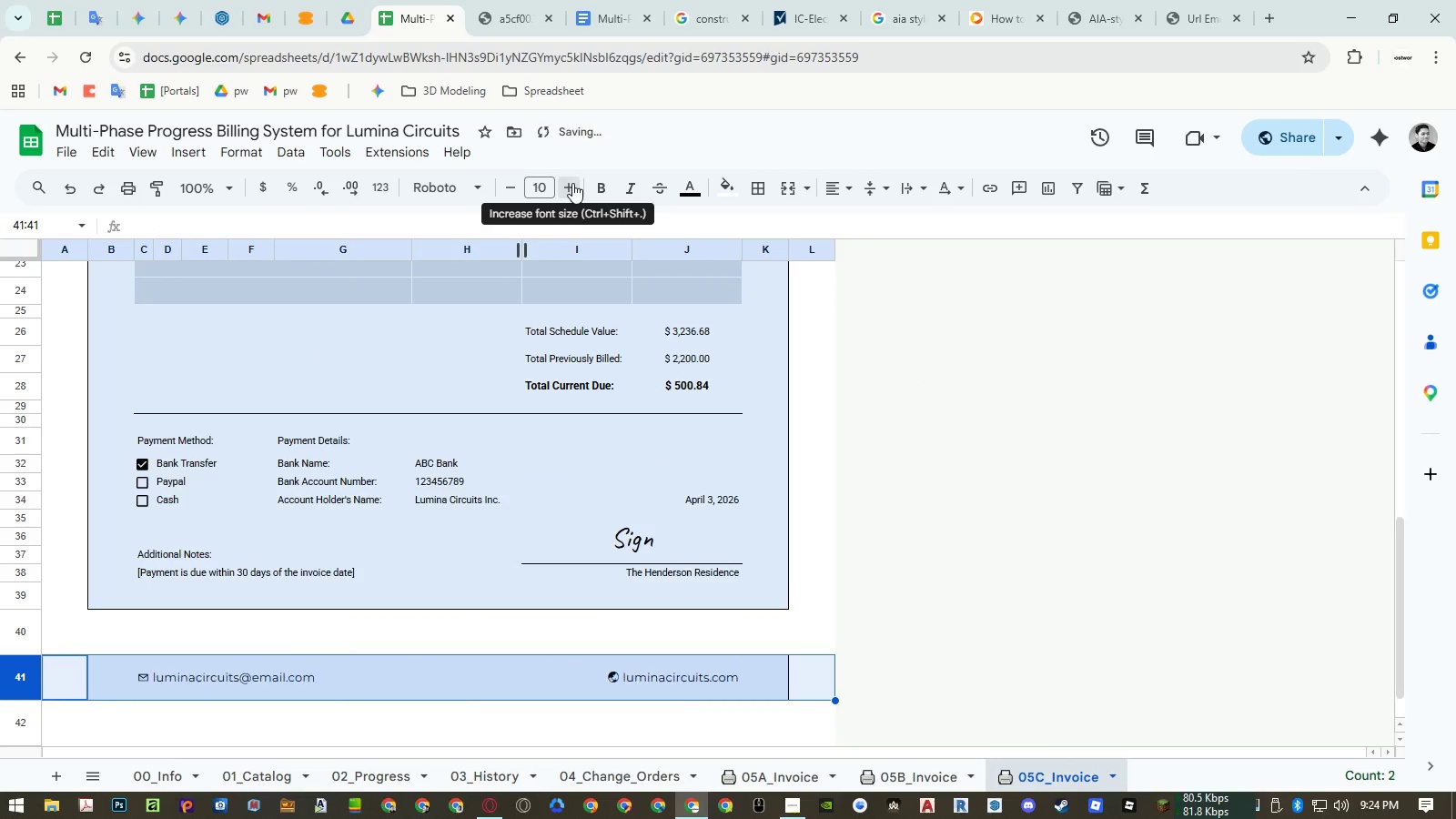 
triple_click([572, 183])
 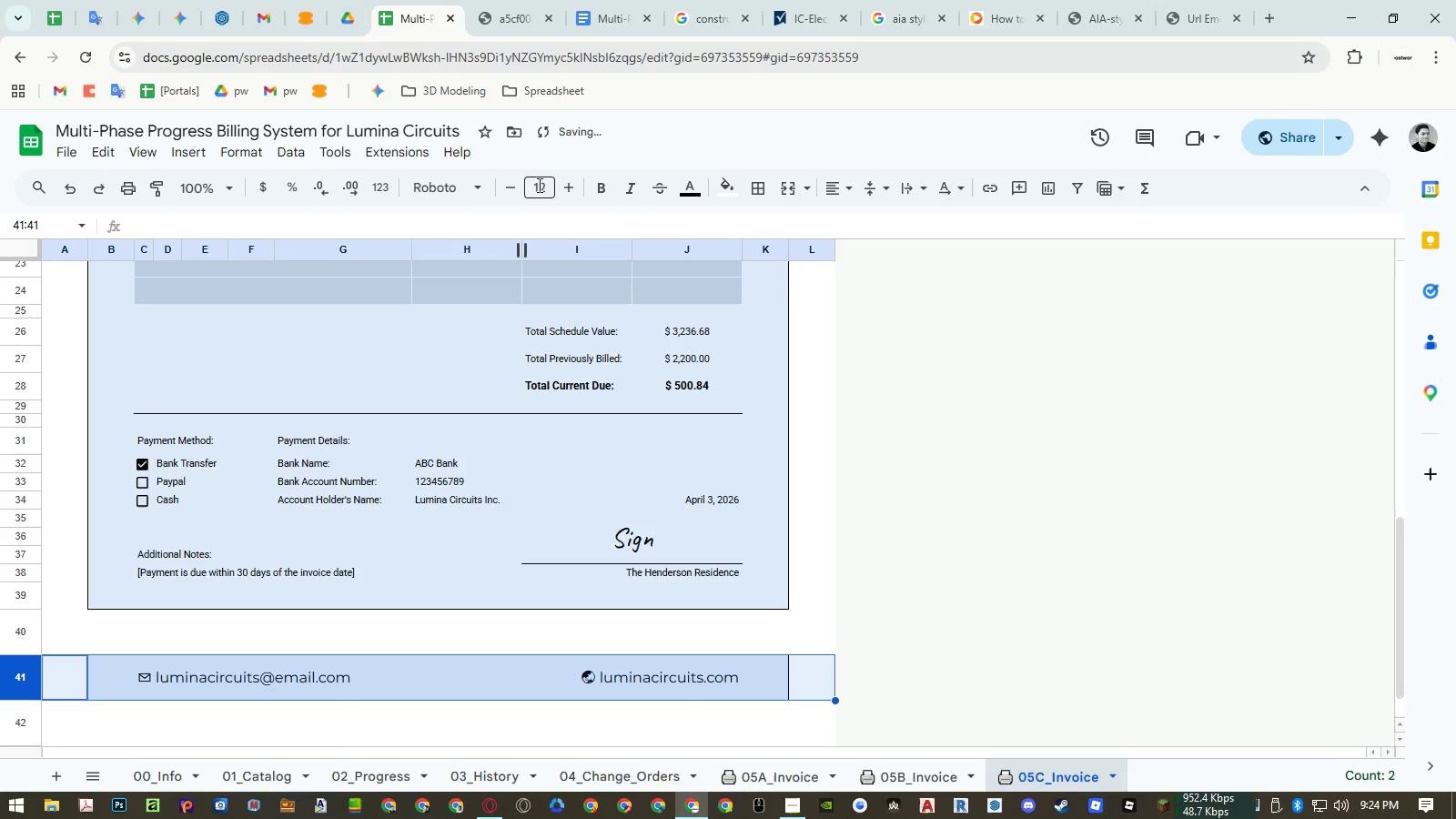 
double_click([513, 188])
 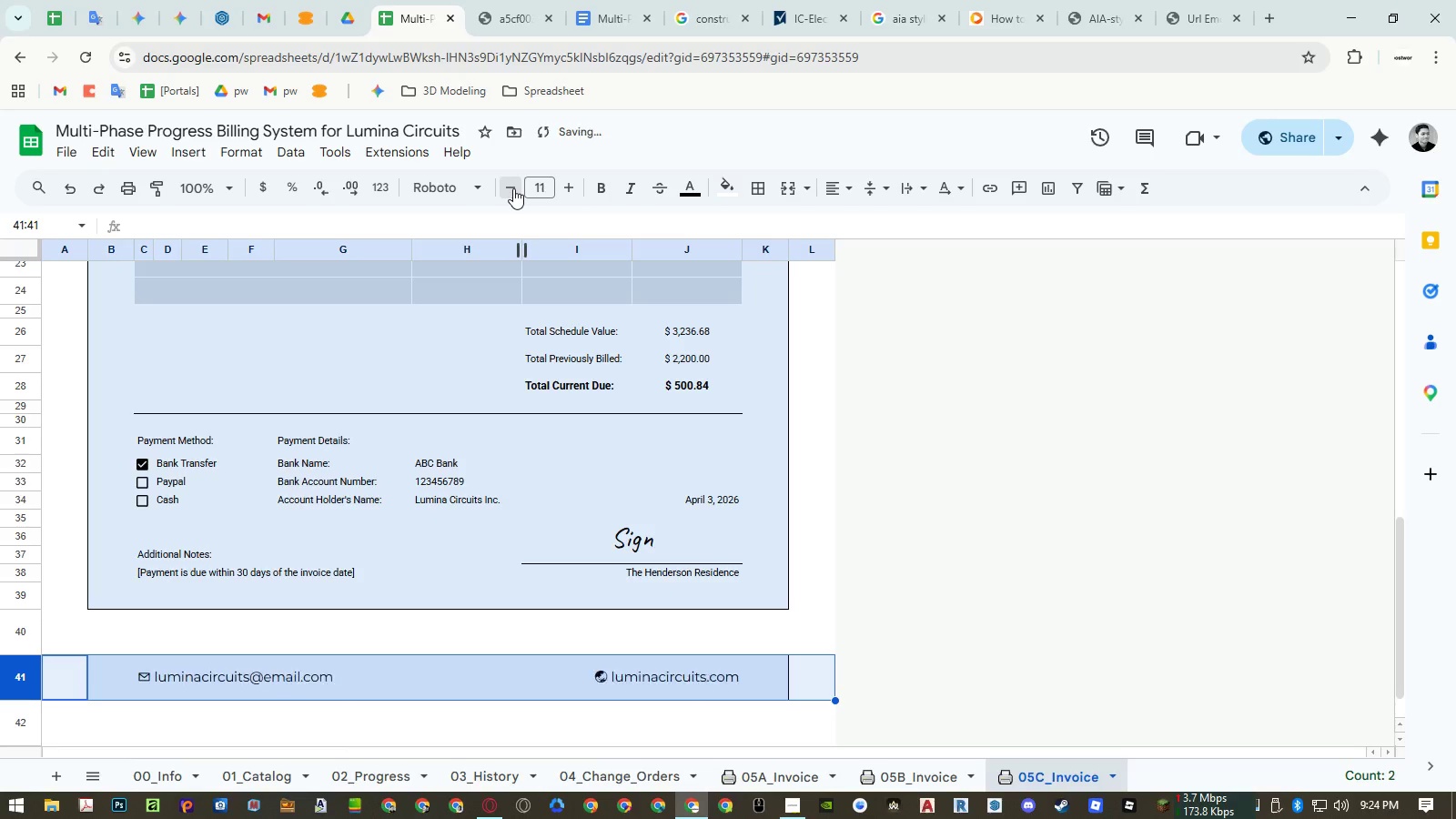 
triple_click([513, 188])
 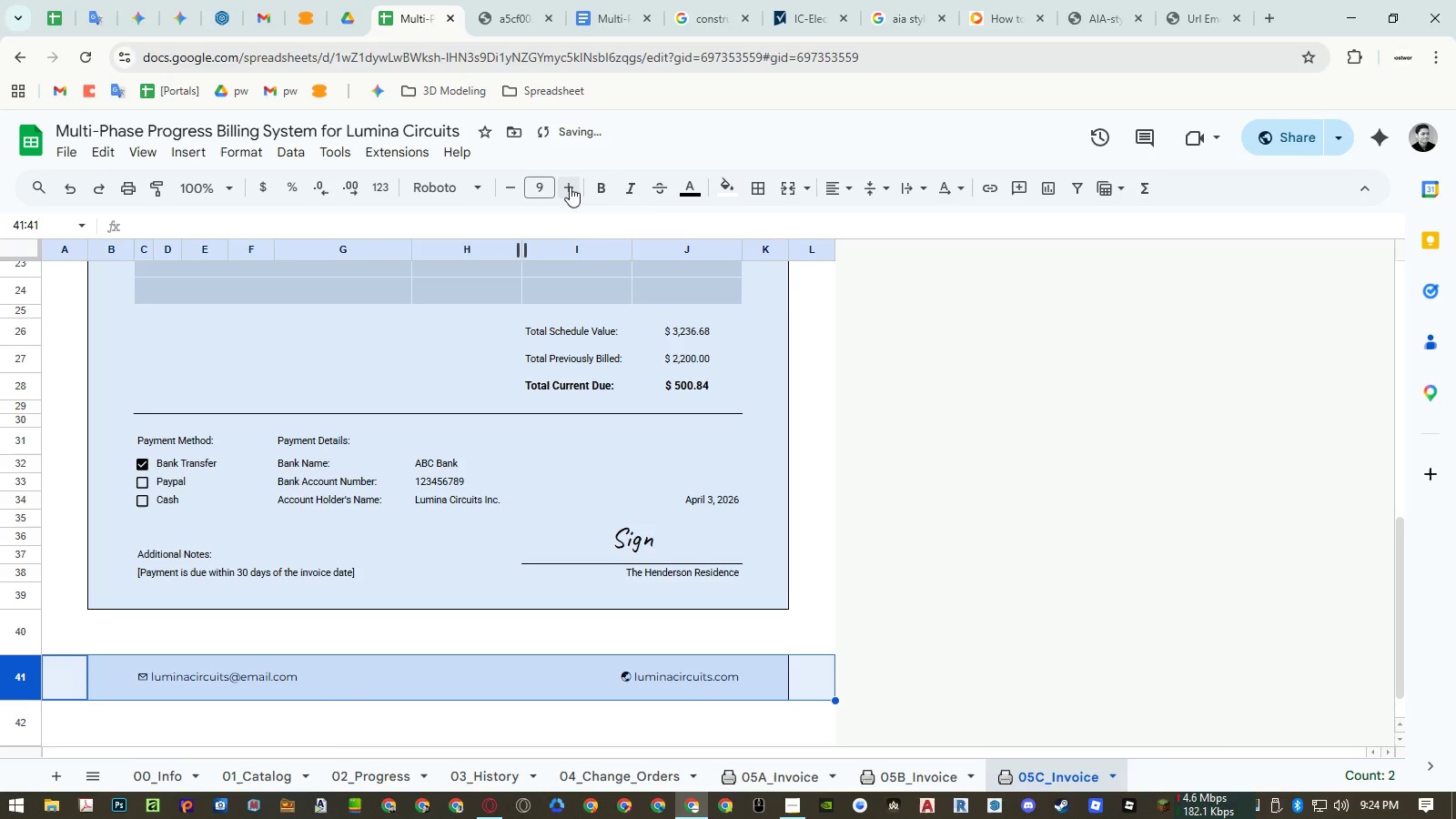 
left_click([571, 187])
 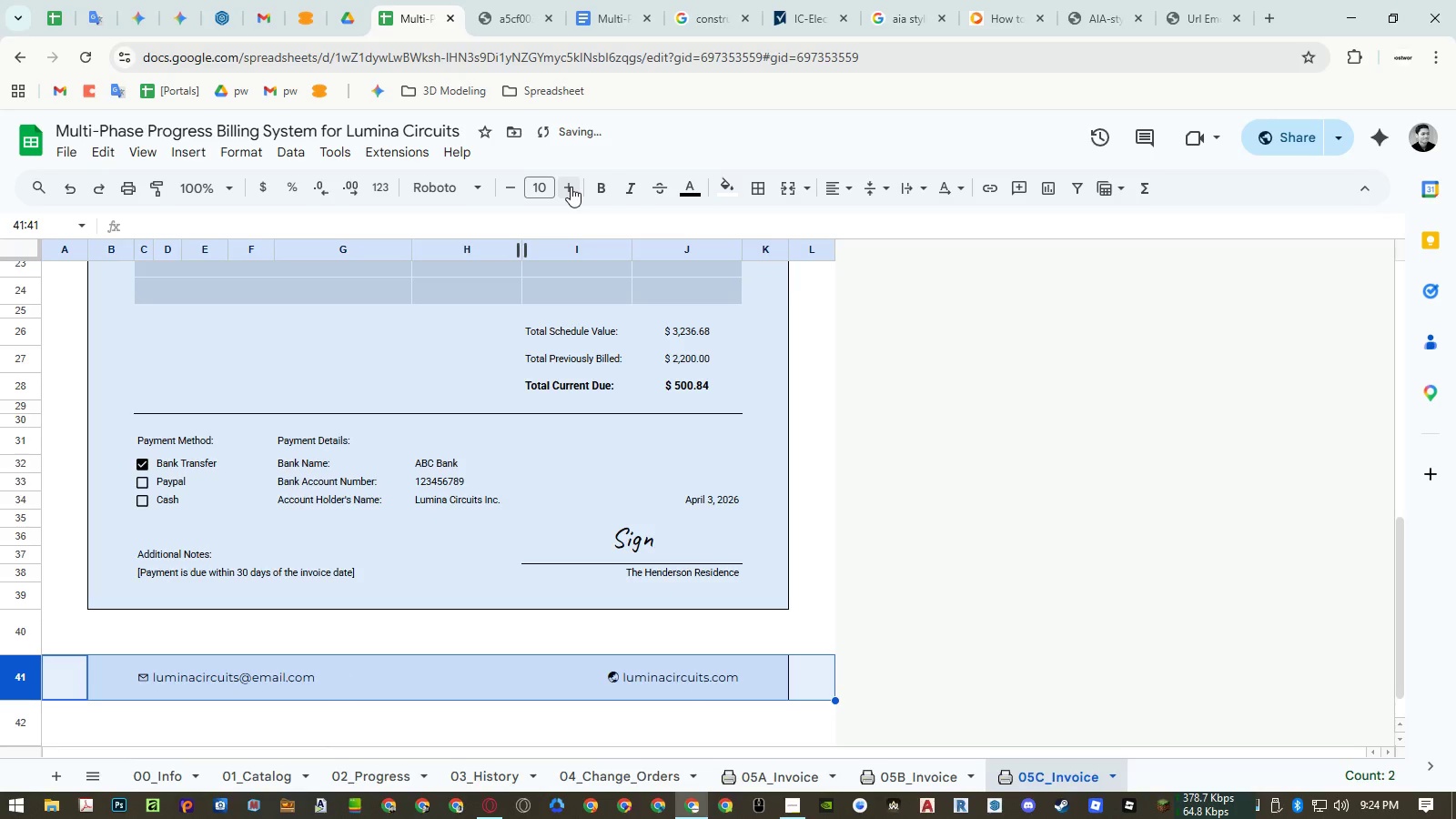 
left_click([571, 187])
 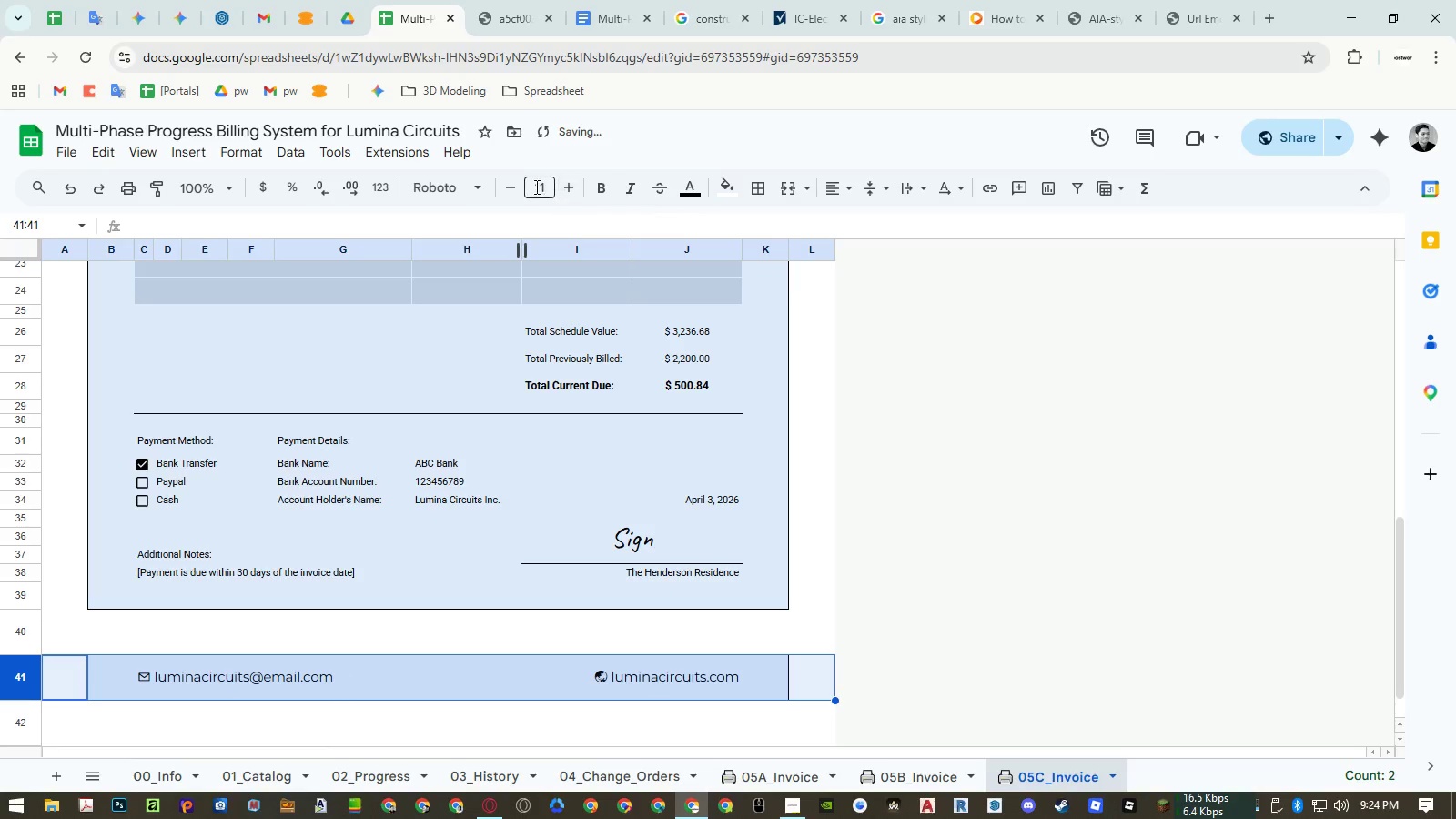 
left_click([512, 187])
 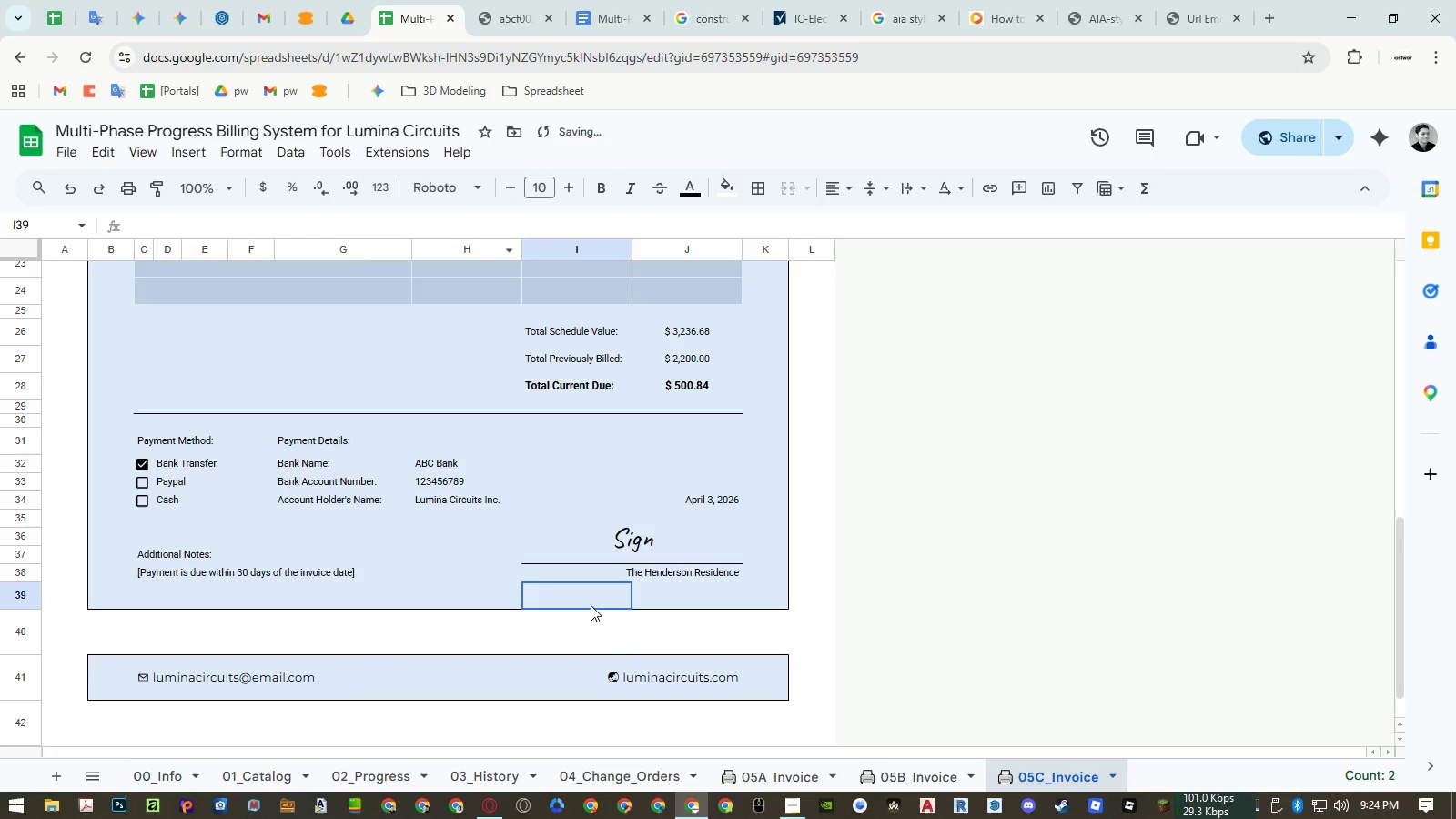 
double_click([635, 678])
 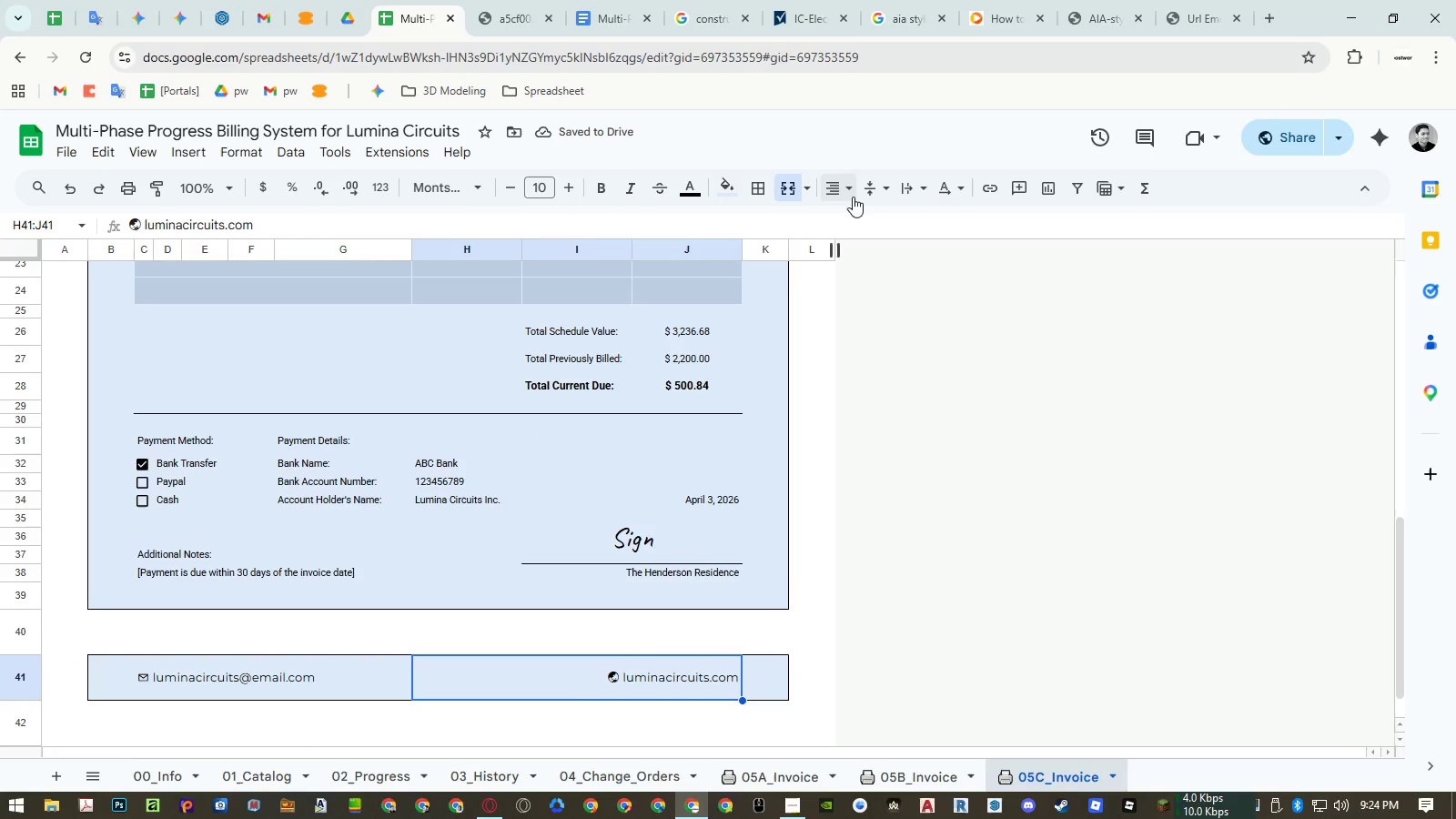 
left_click([847, 195])
 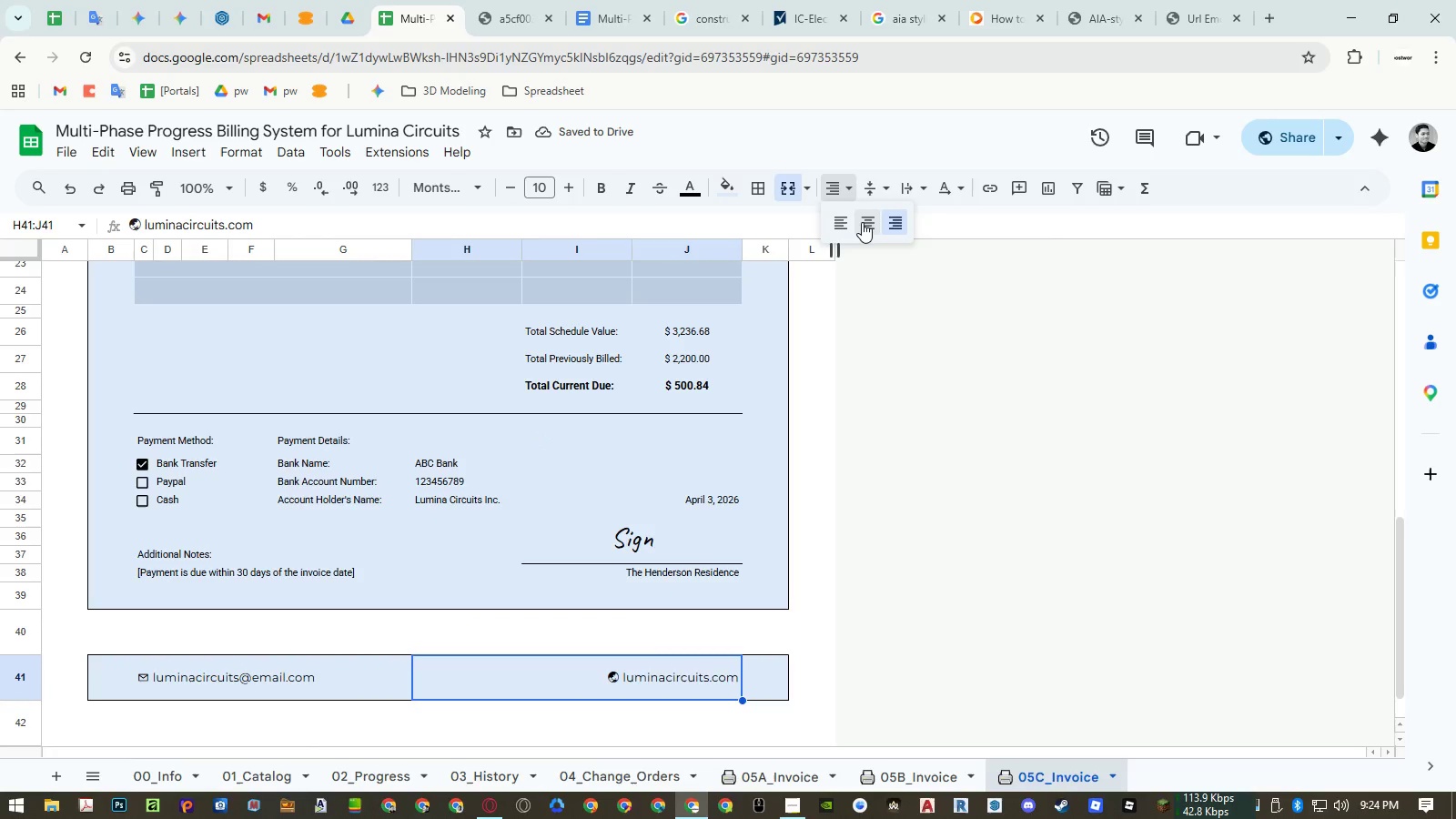 
left_click([862, 222])
 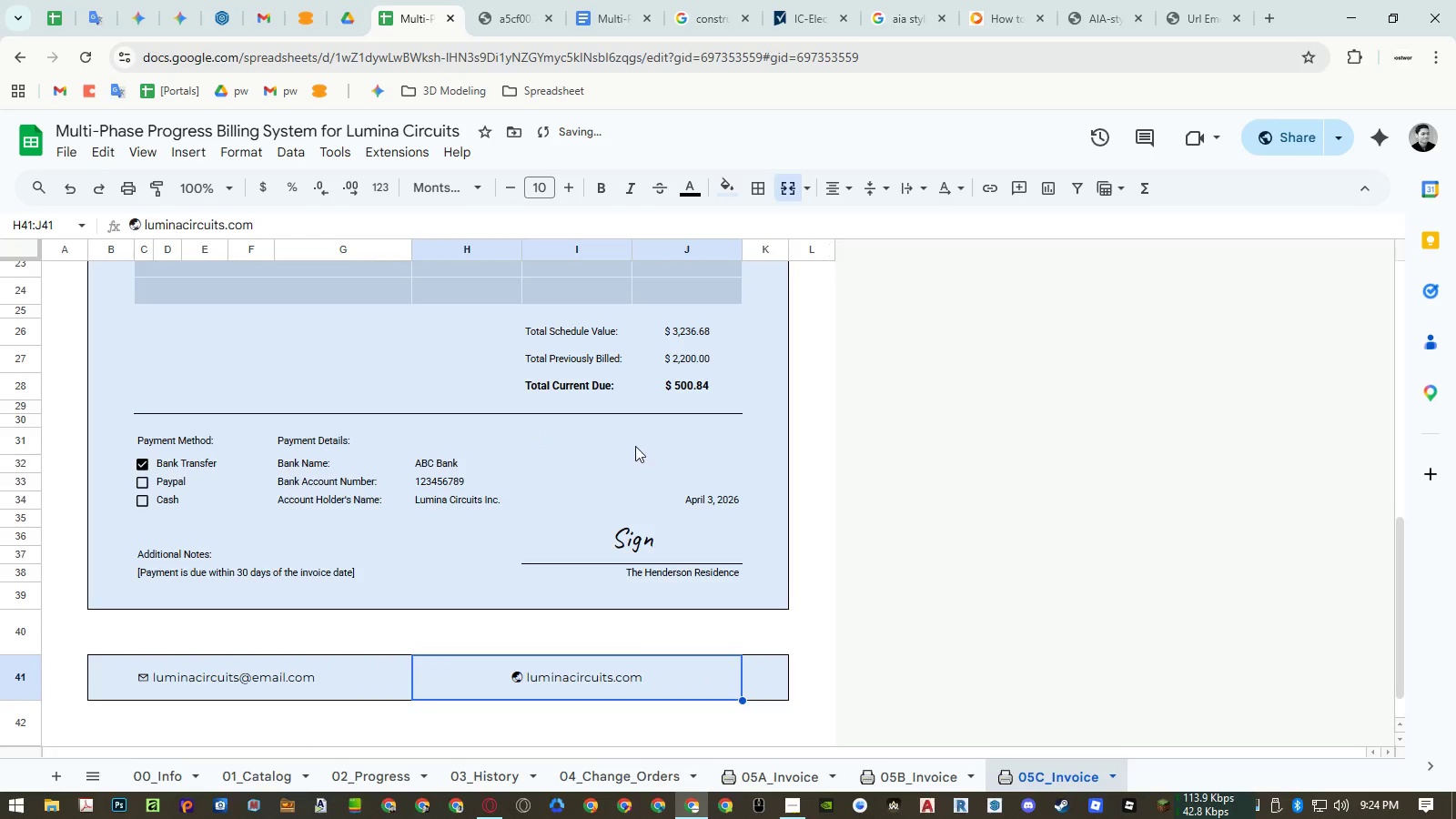 
left_click([635, 446])
 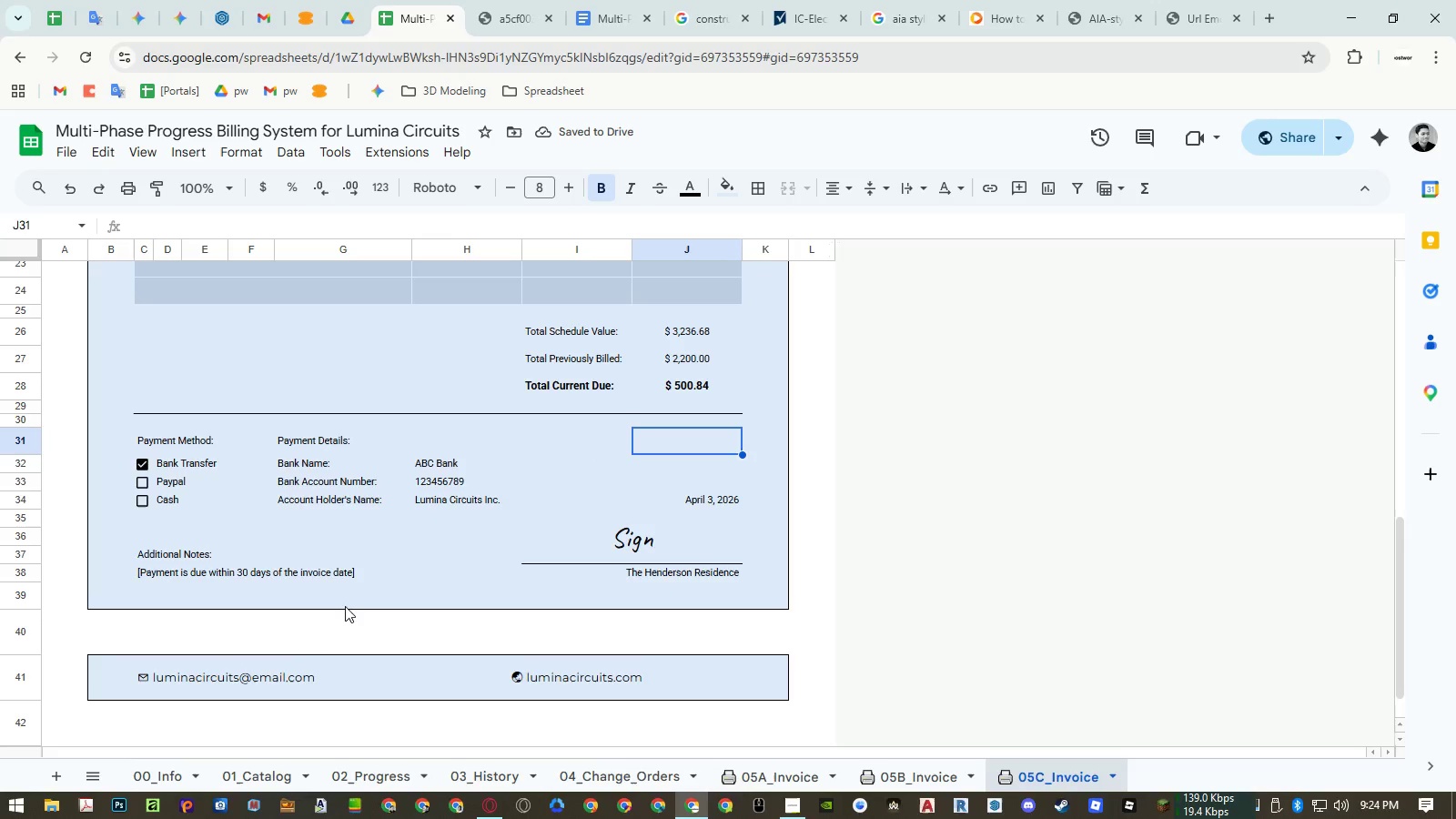 
left_click([286, 673])
 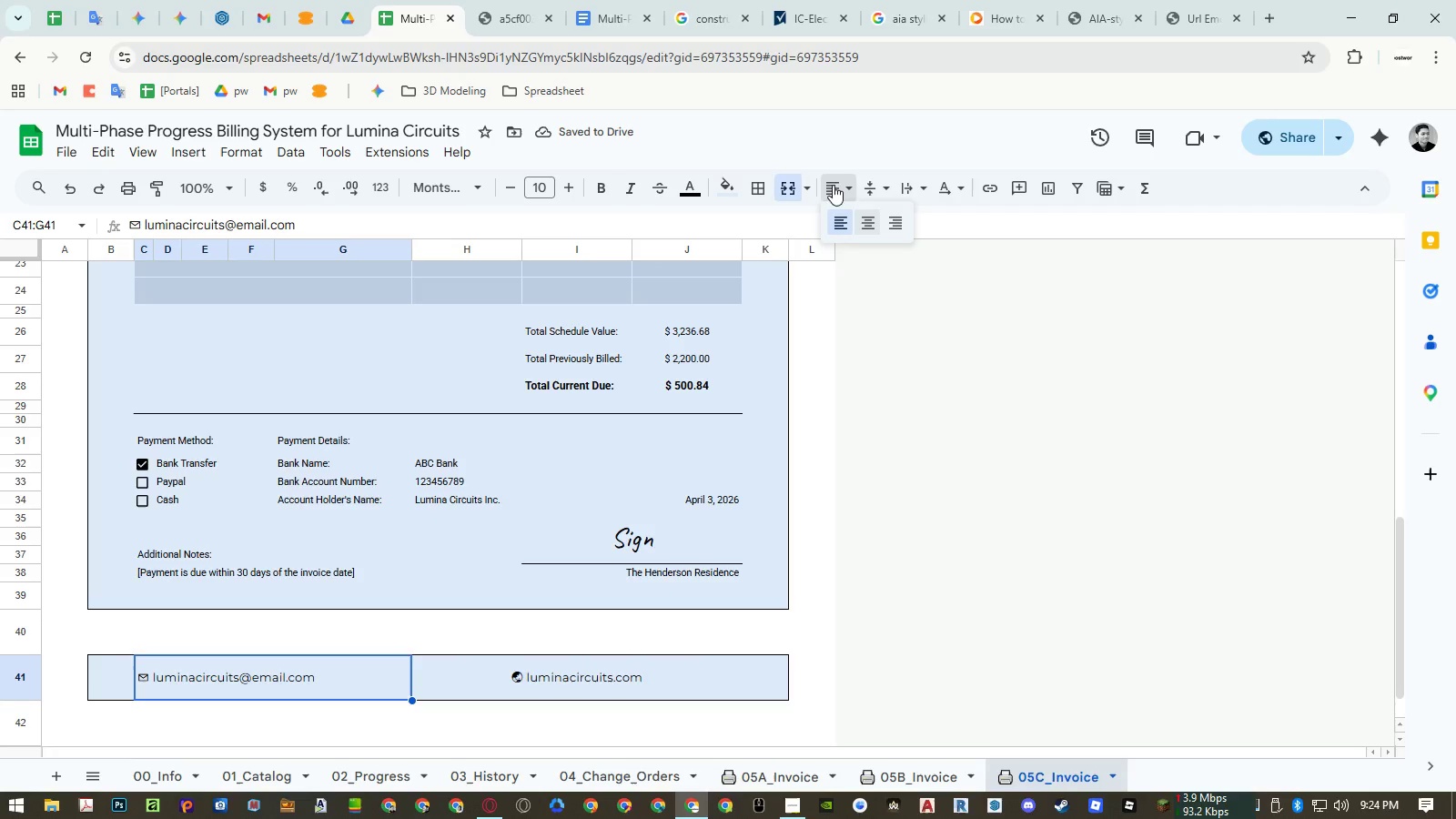 
double_click([854, 219])
 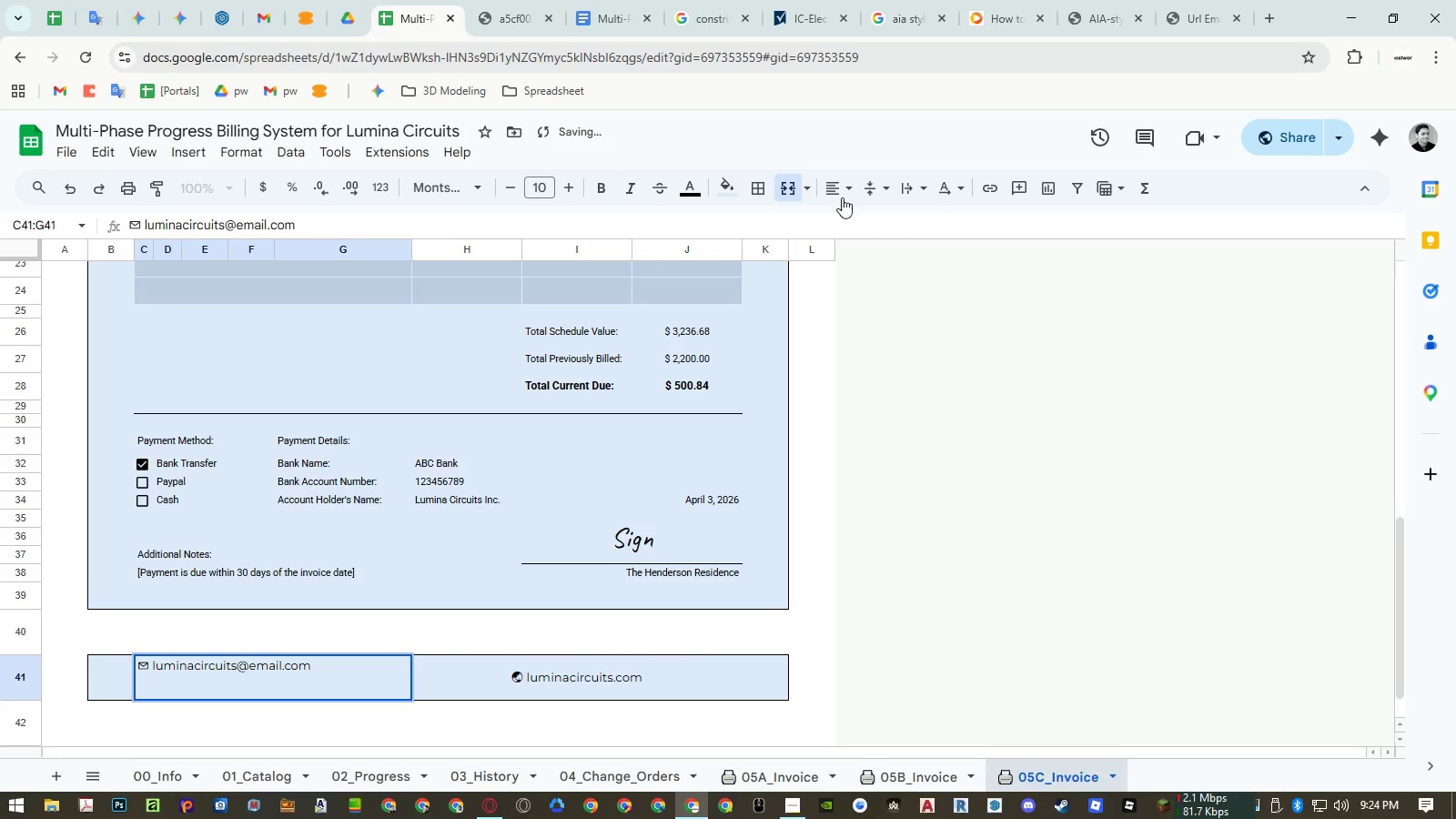 
left_click([838, 185])
 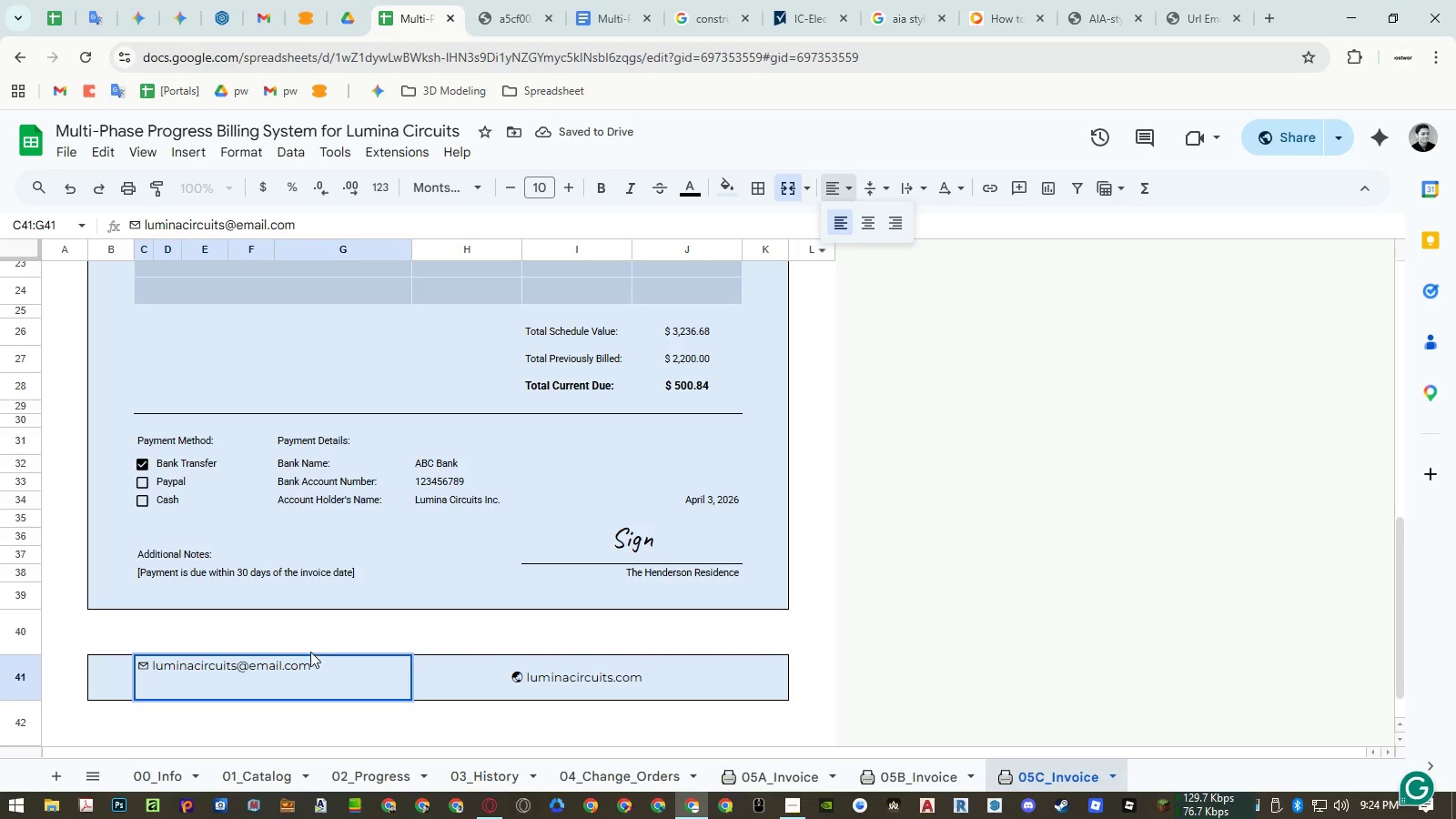 
left_click([311, 672])
 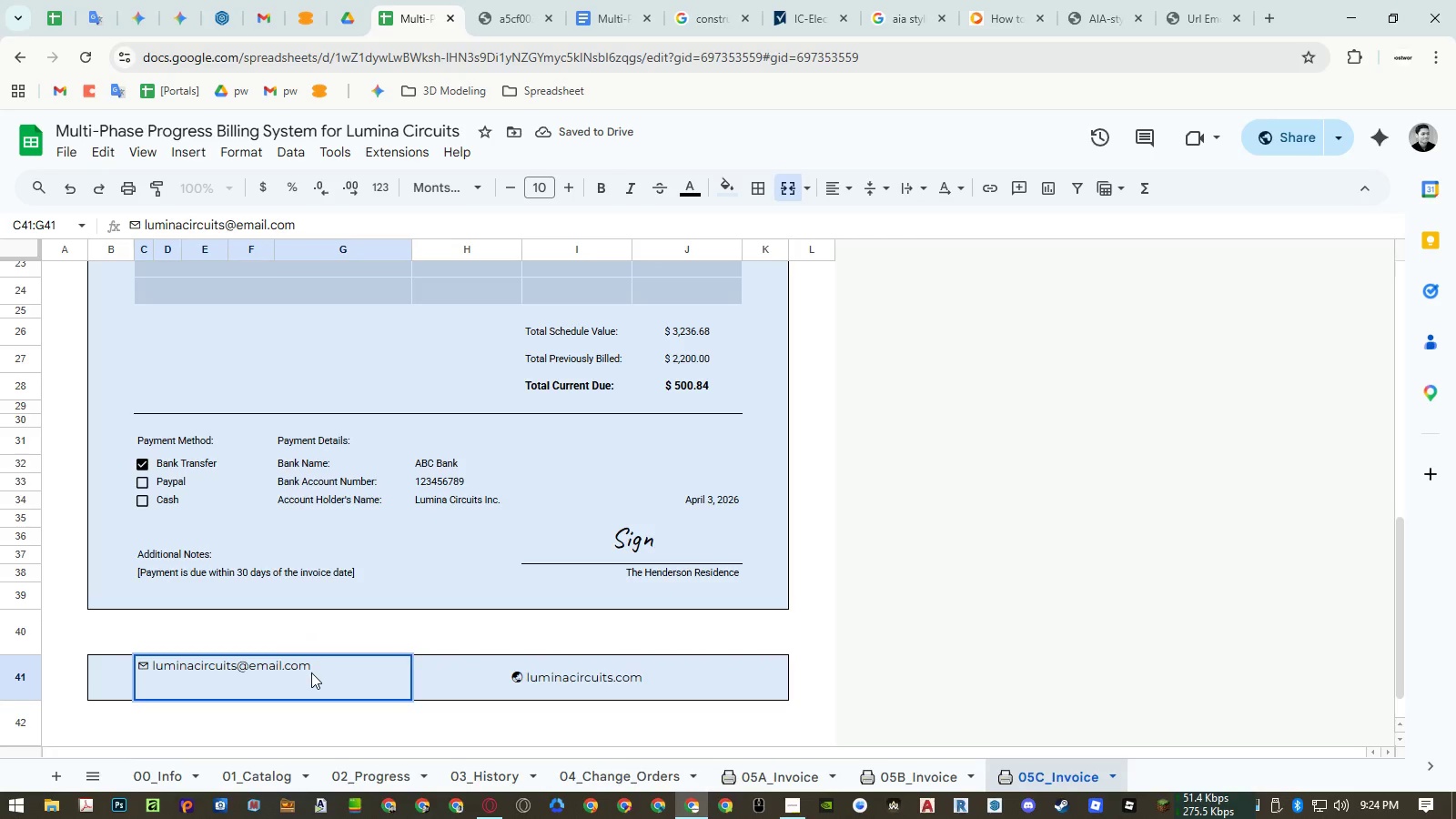 
key(Escape)
 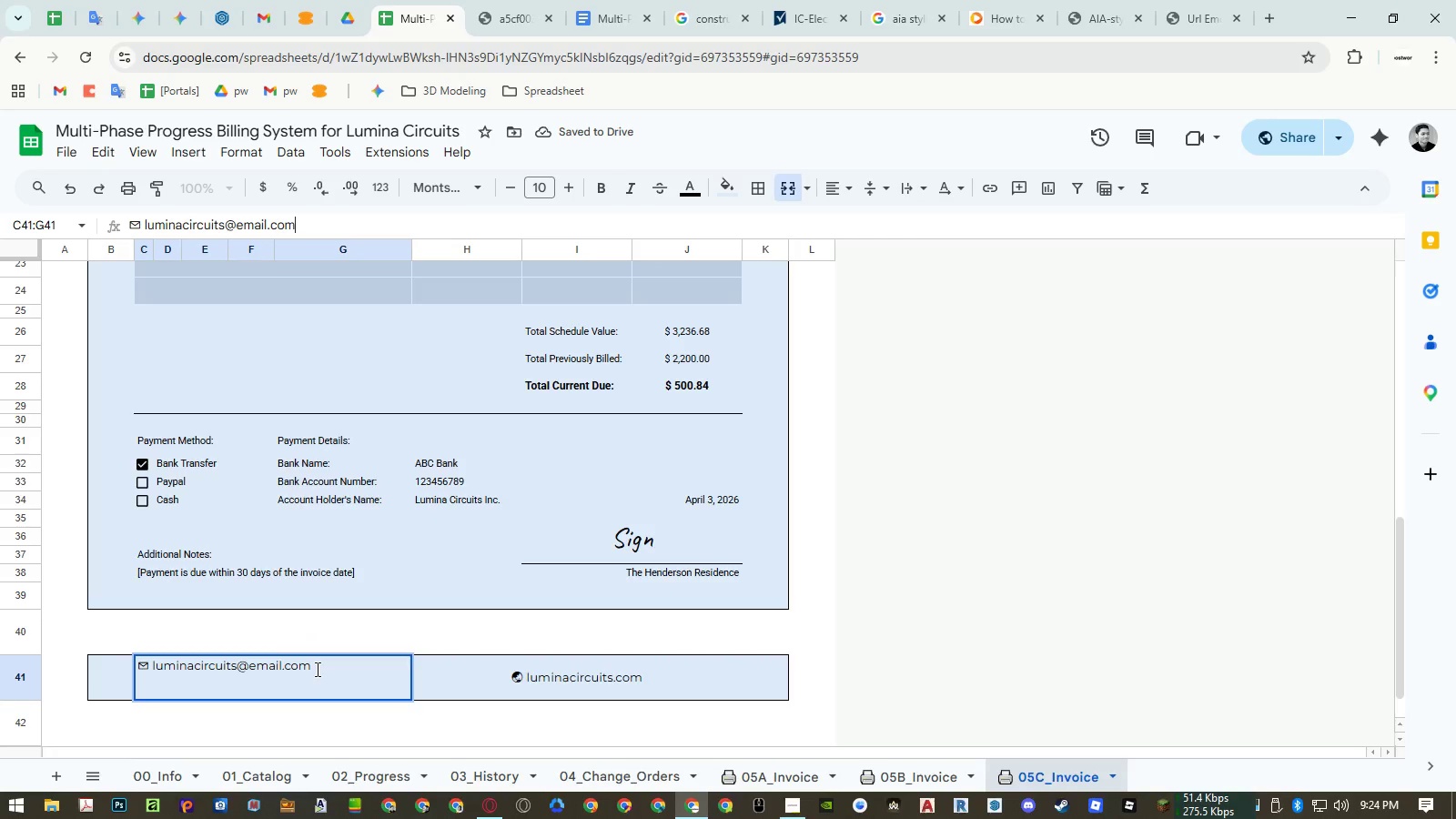 
left_click([316, 669])
 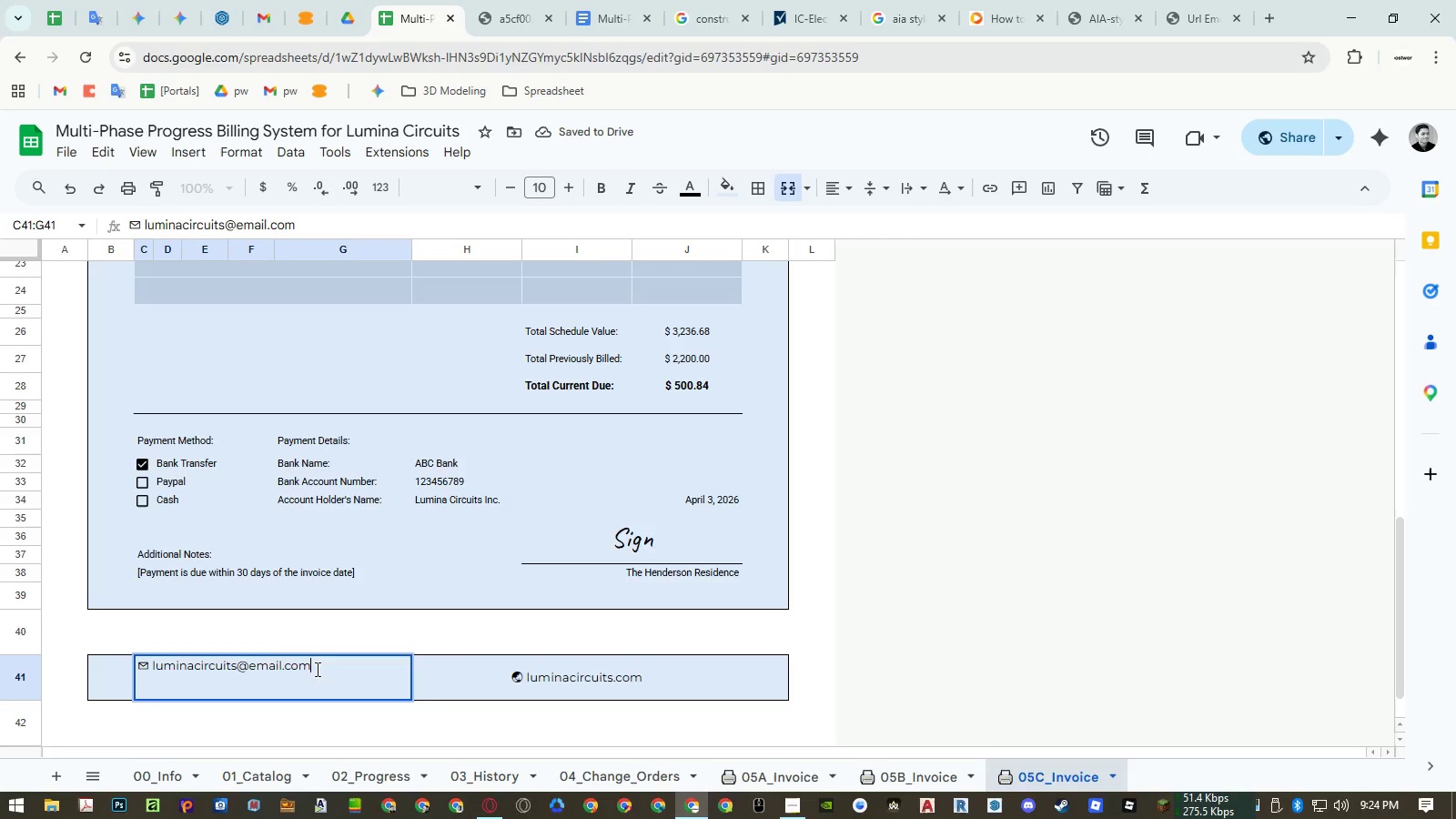 
key(Escape)
 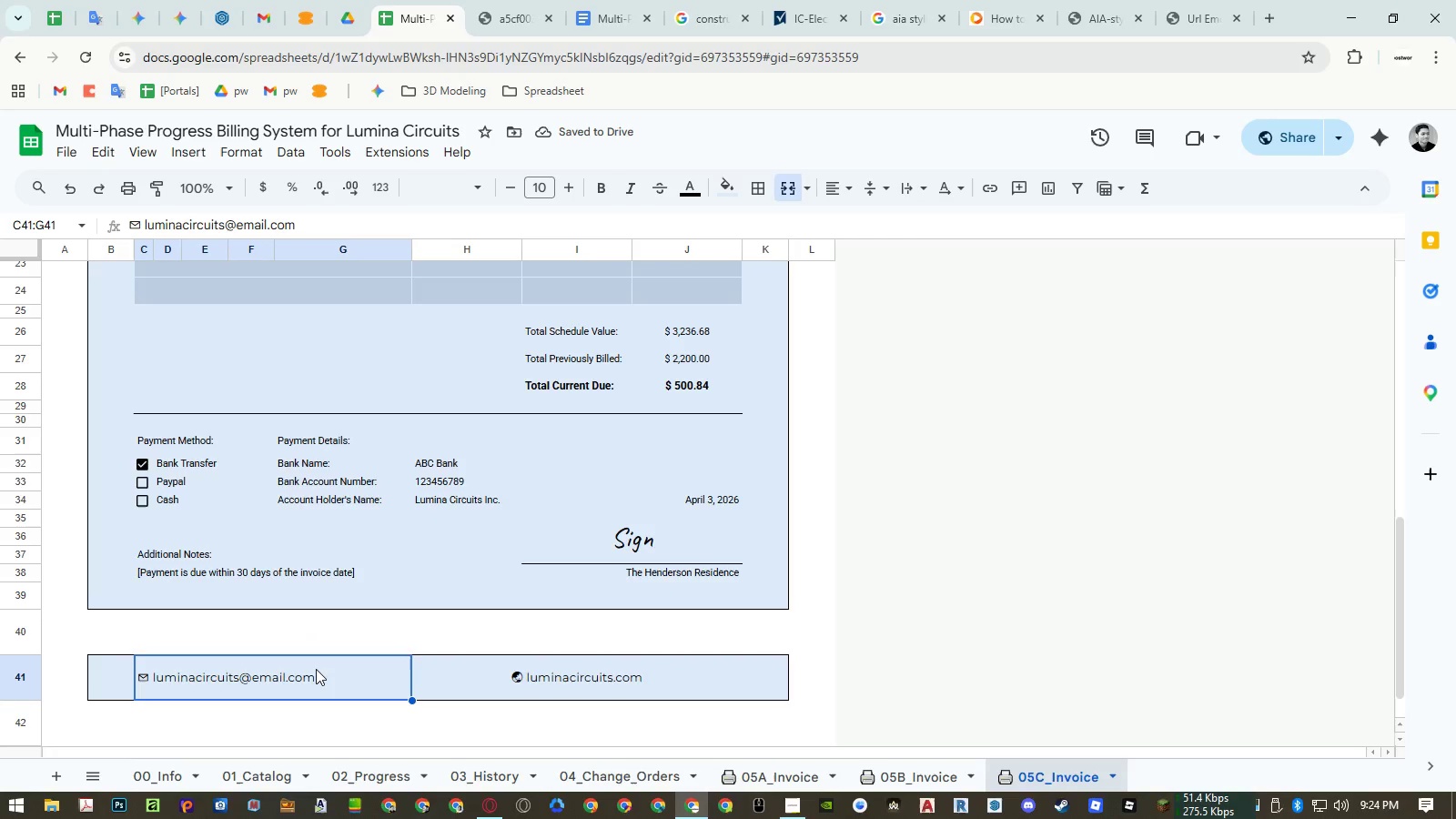 
key(Escape)
 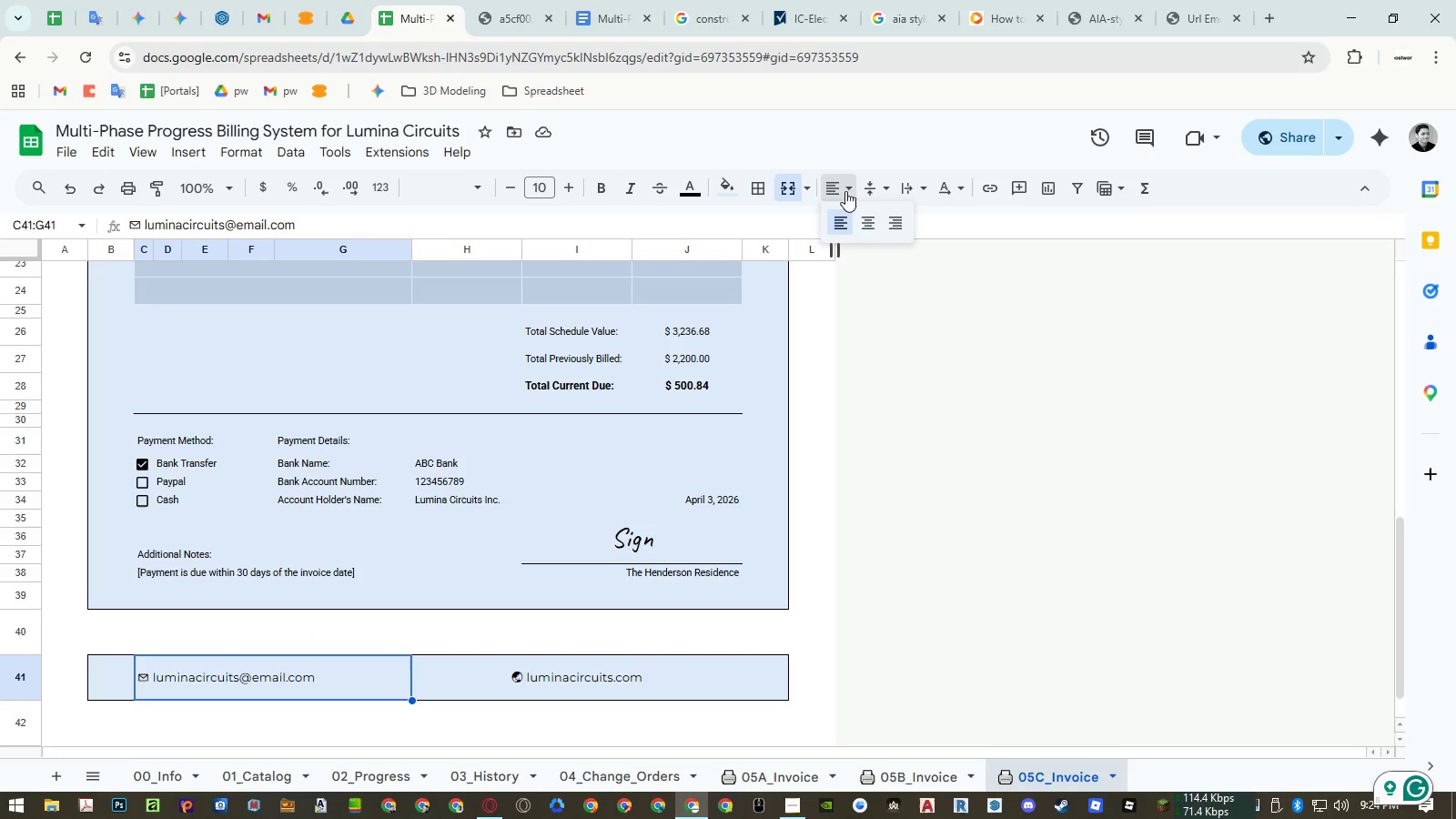 
double_click([866, 213])
 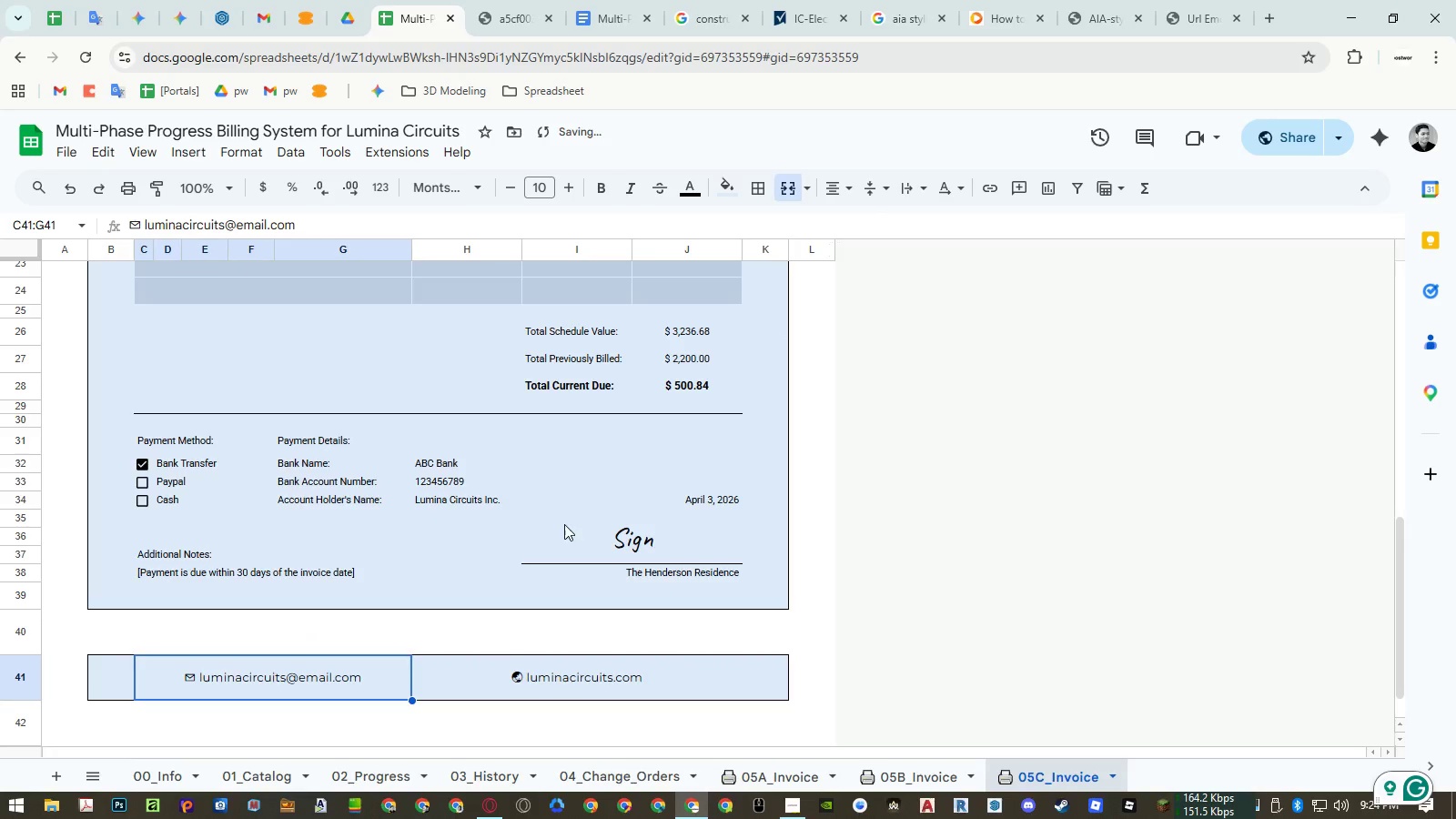 
left_click([564, 524])
 